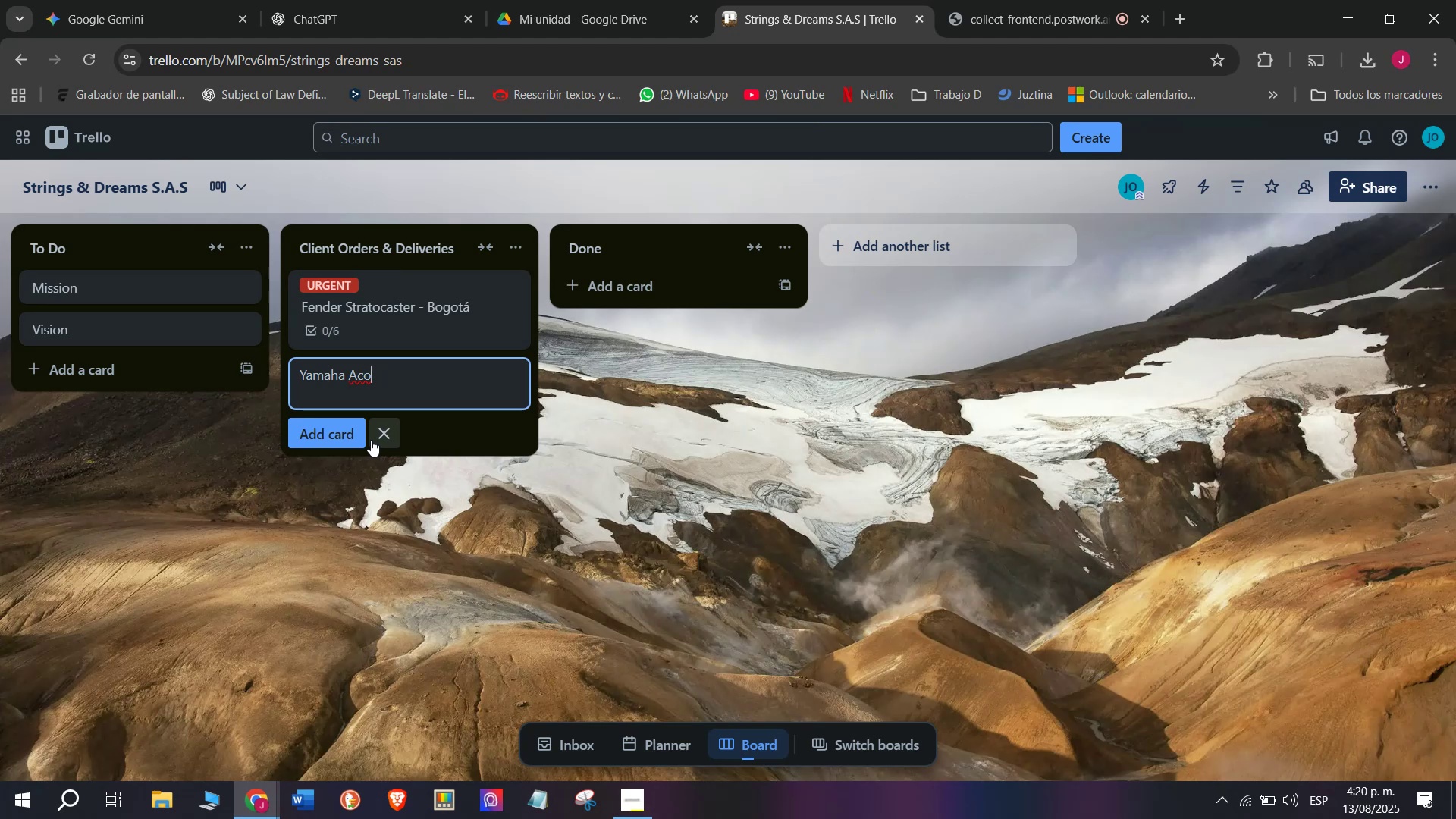 
wait(9.76)
 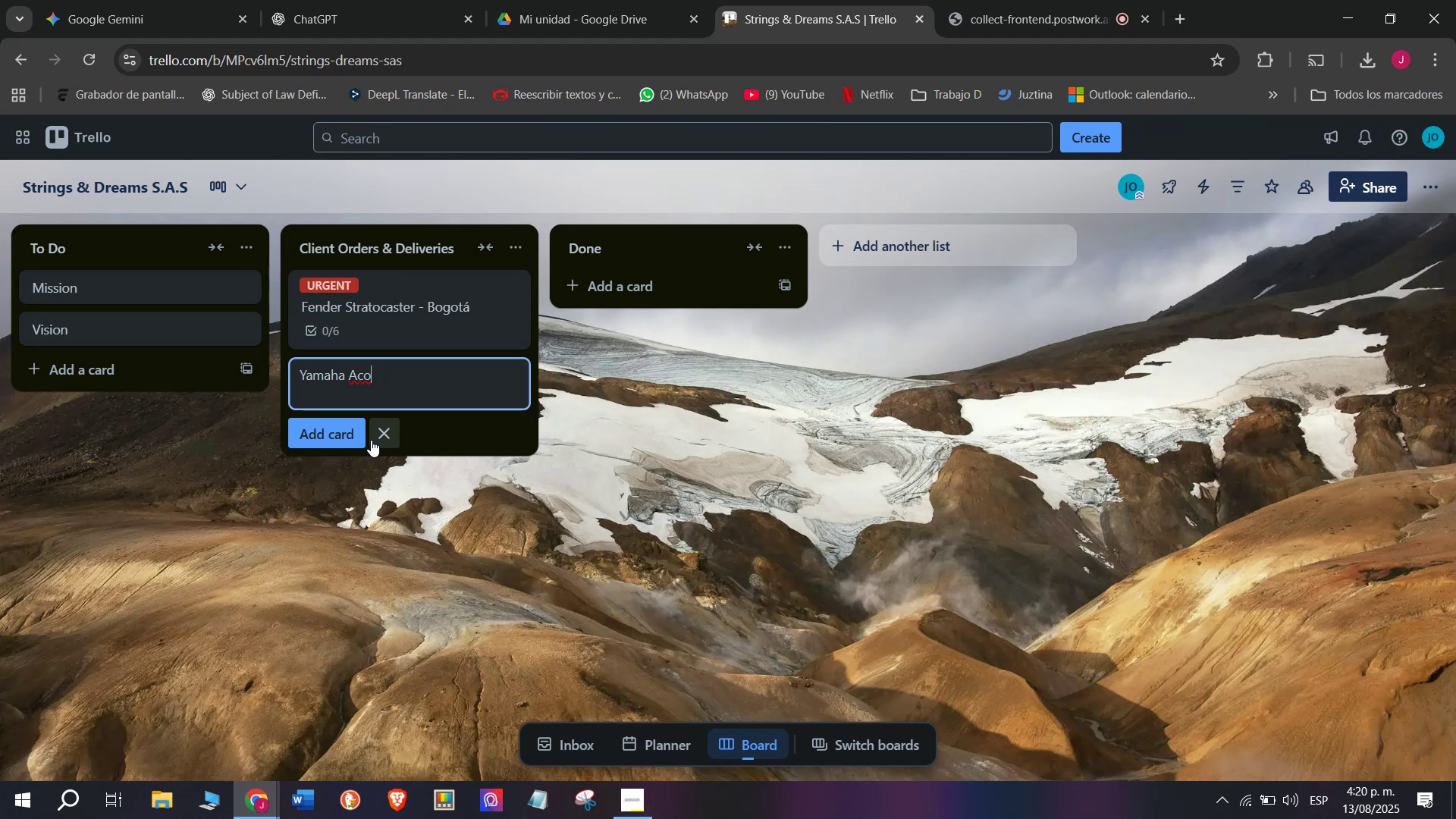 
type(usti)
 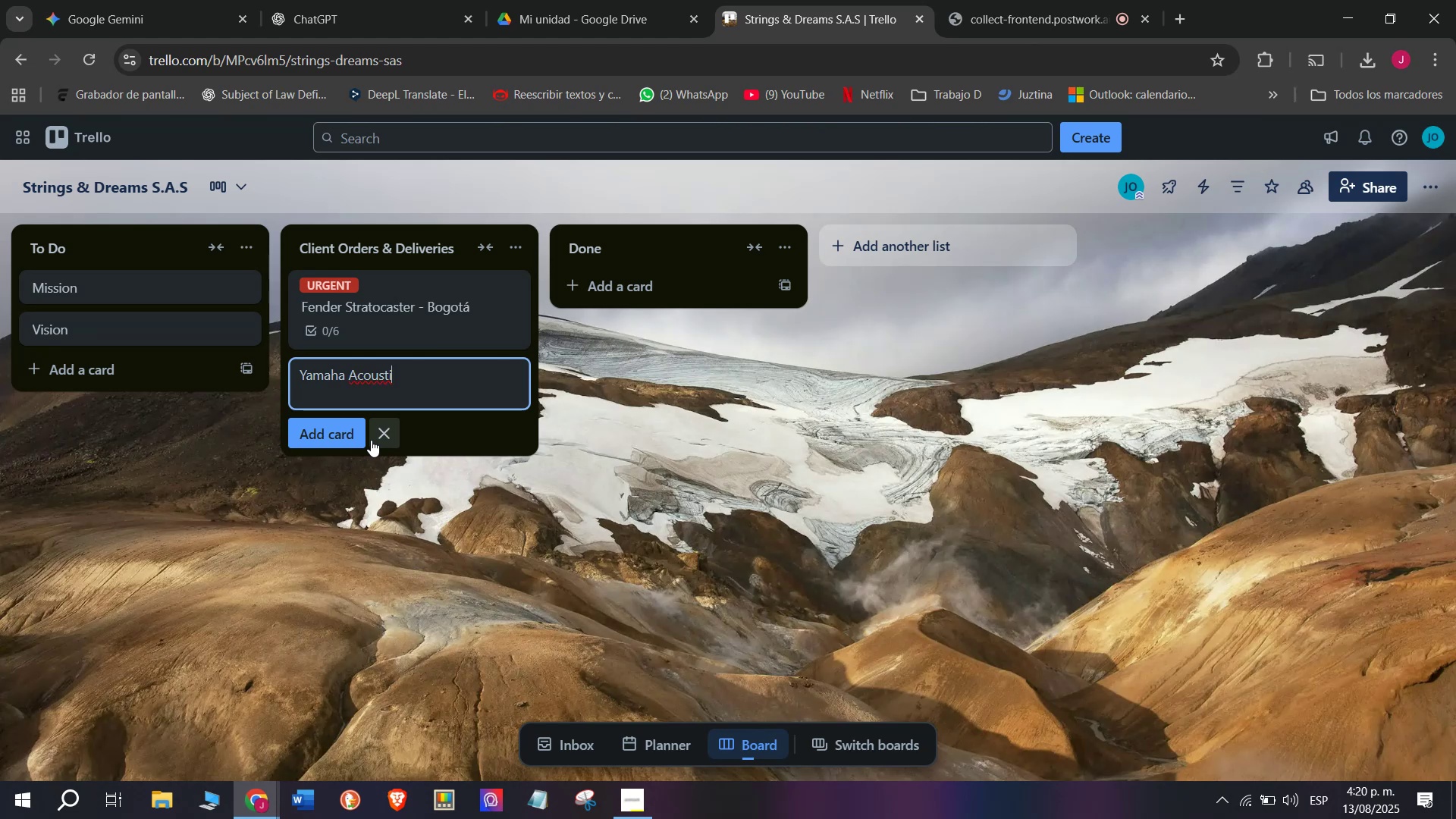 
key(C)
 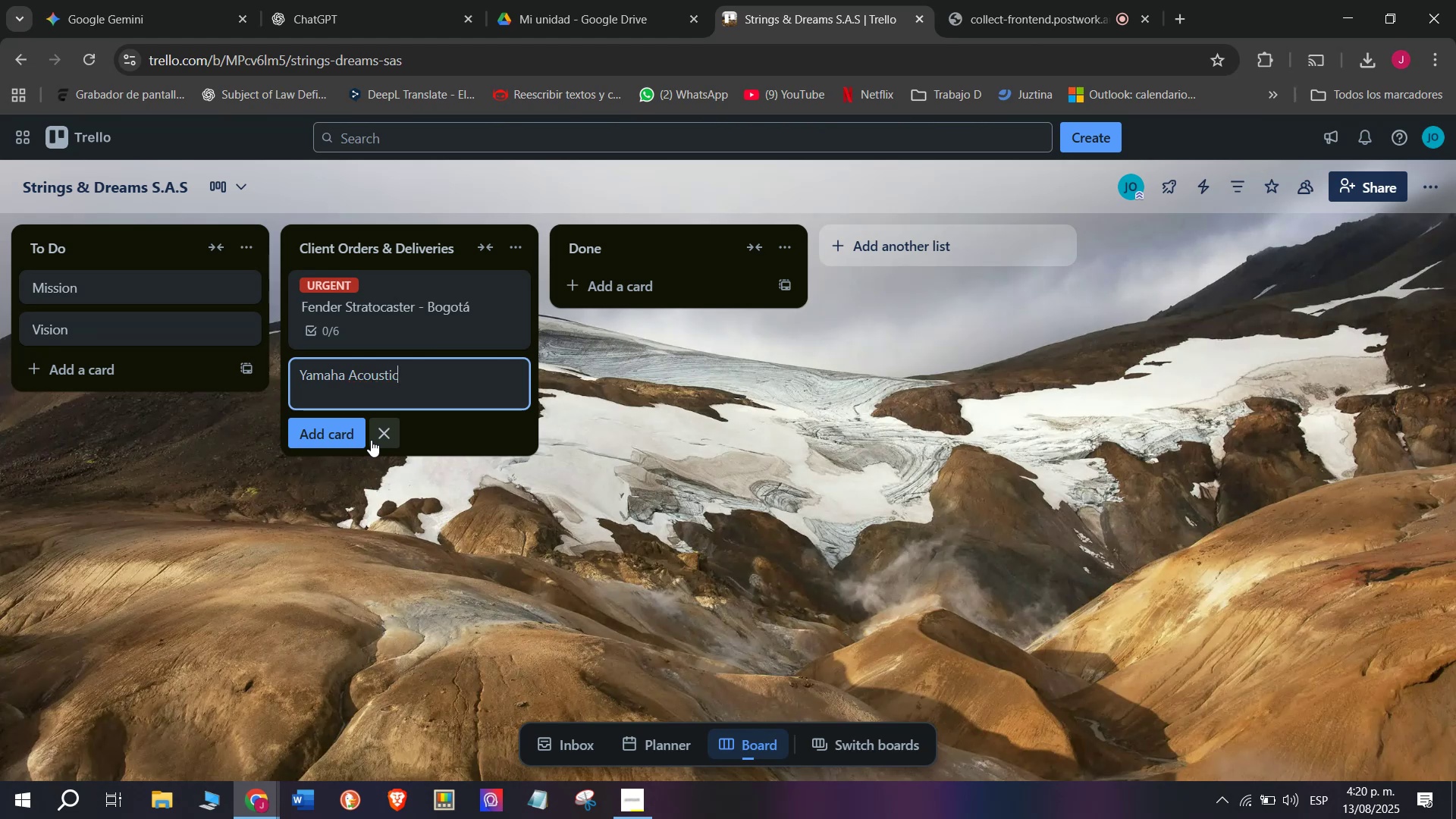 
key(Space)
 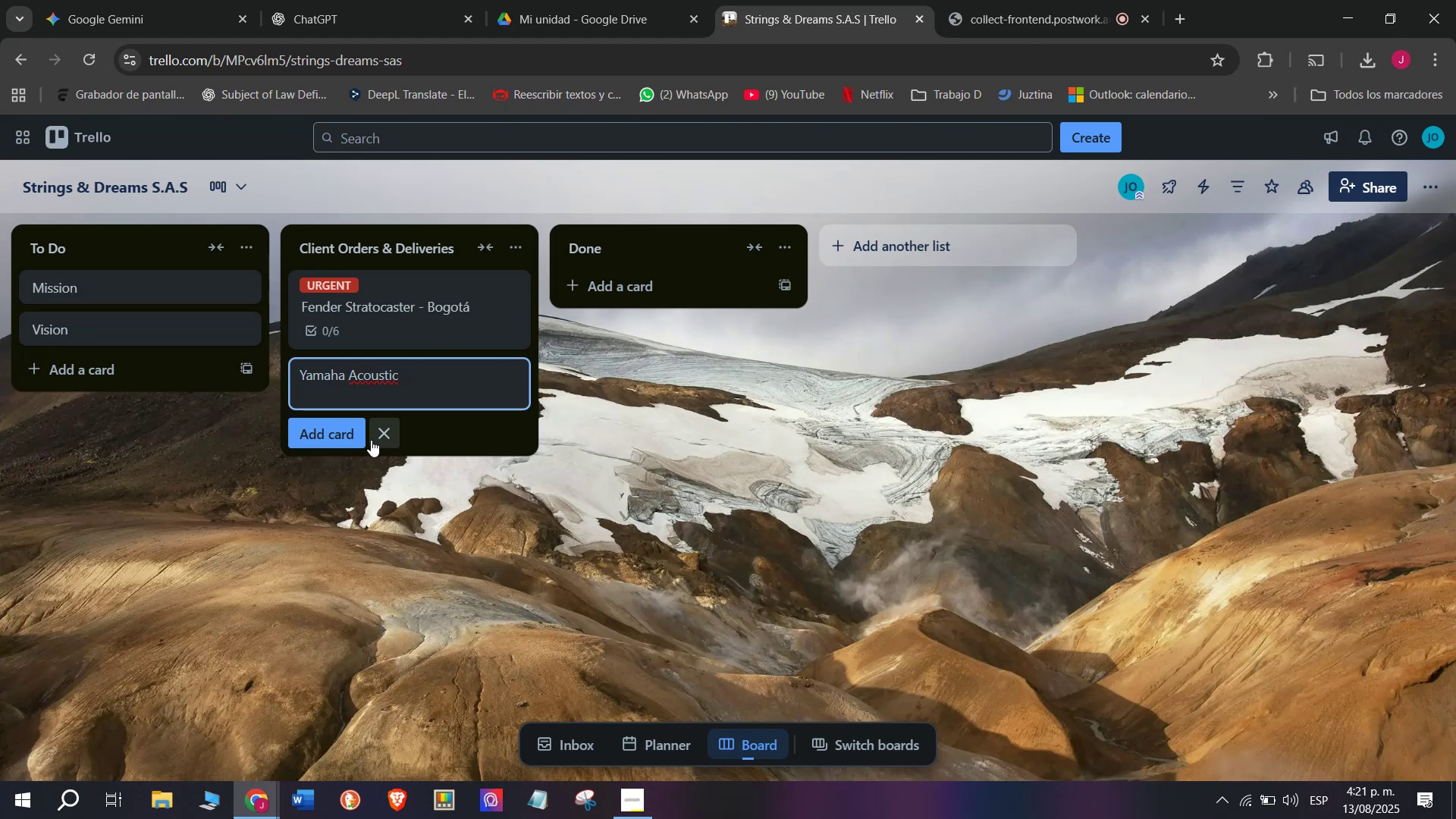 
type(F31)
 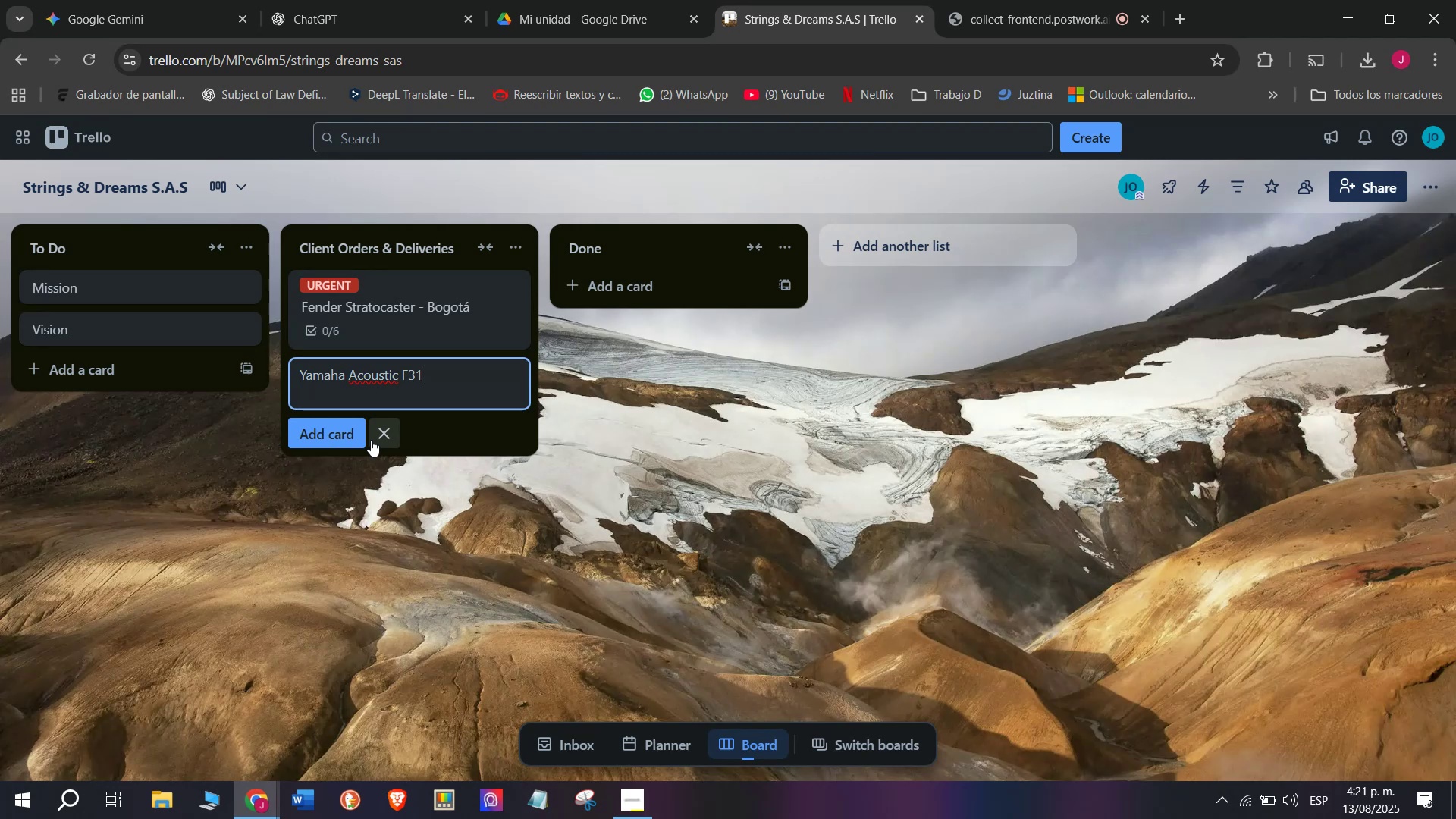 
key(0)
 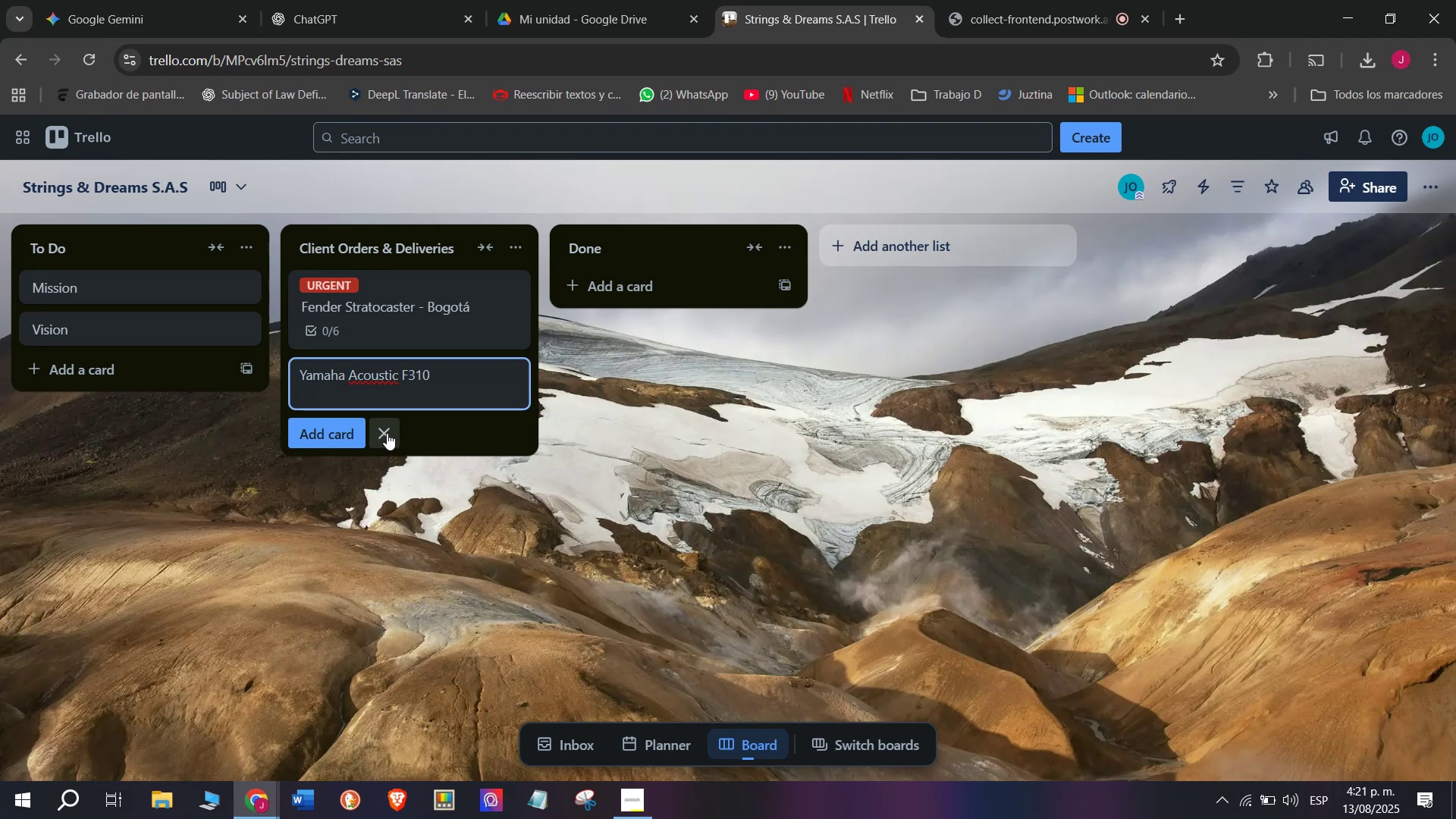 
wait(5.03)
 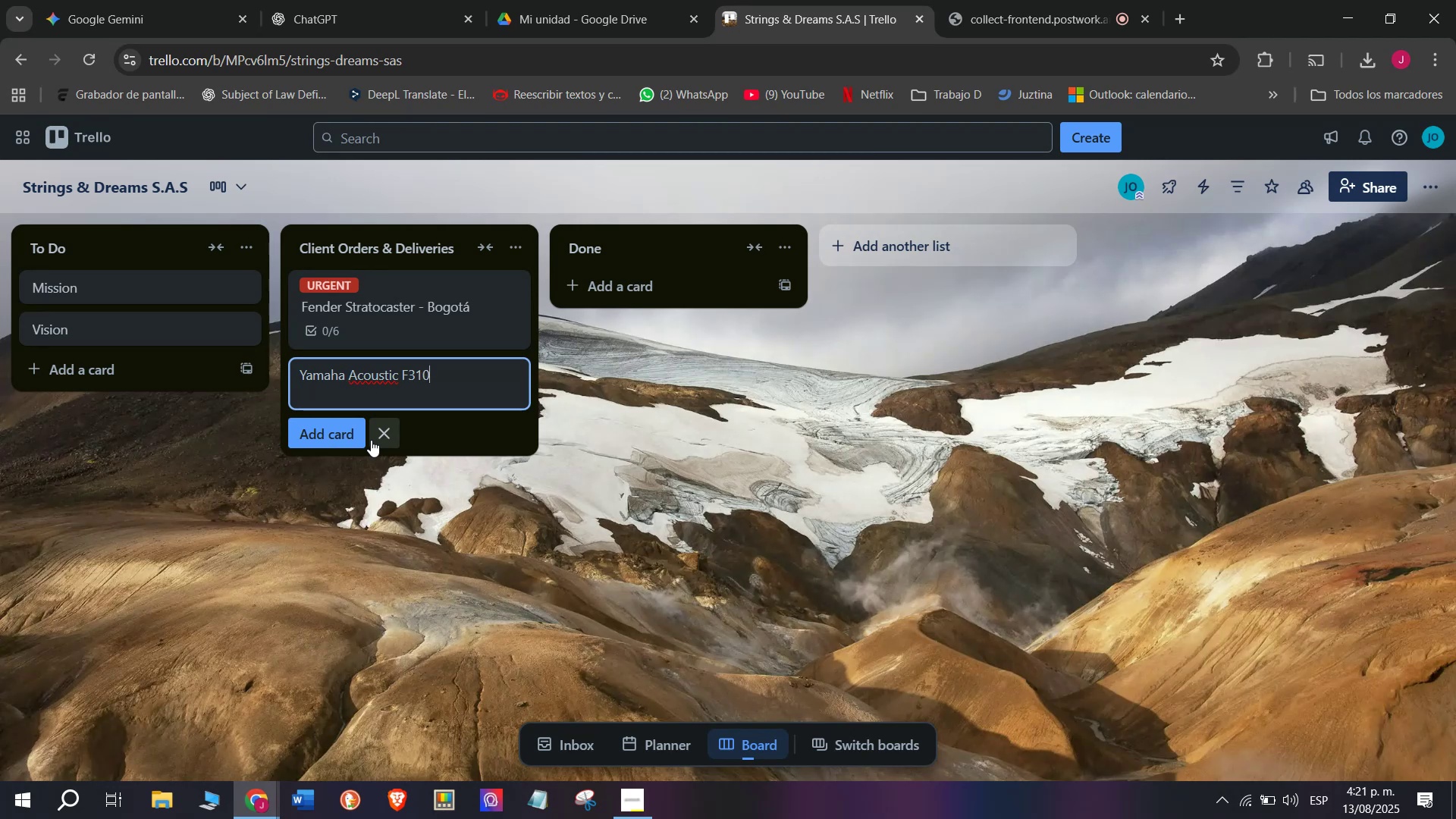 
type( - Cali)
 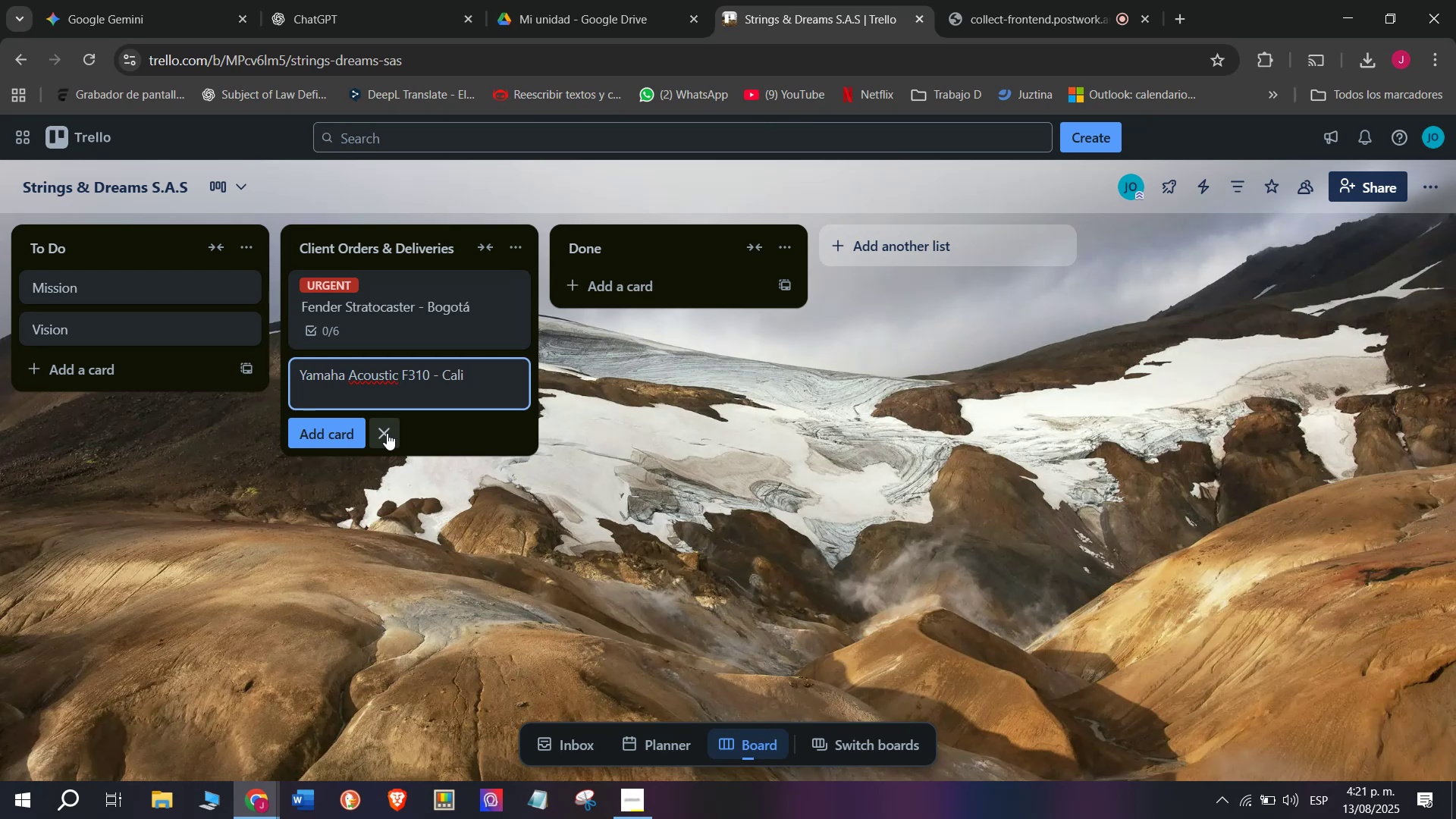 
wait(5.32)
 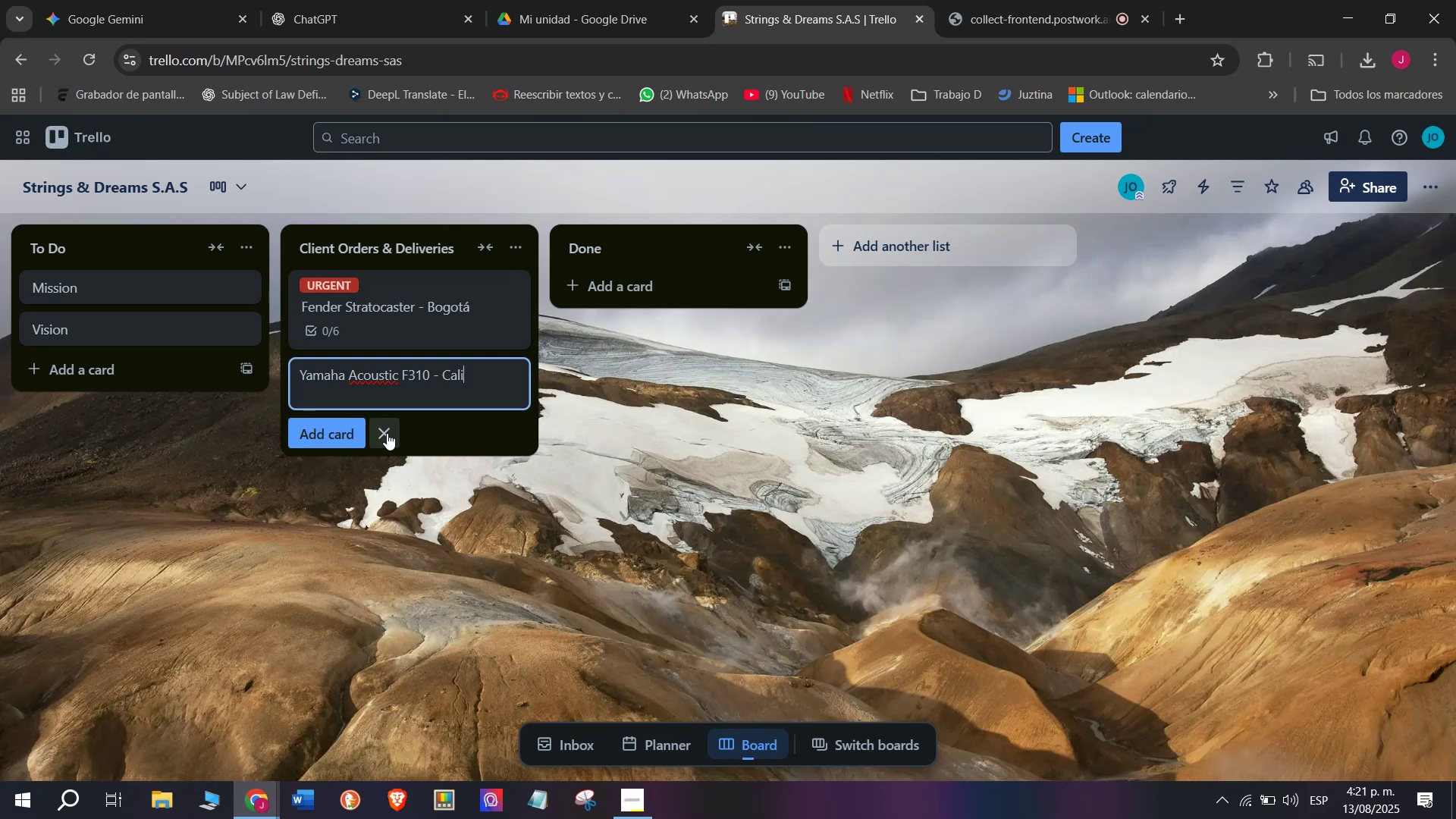 
key(Enter)
 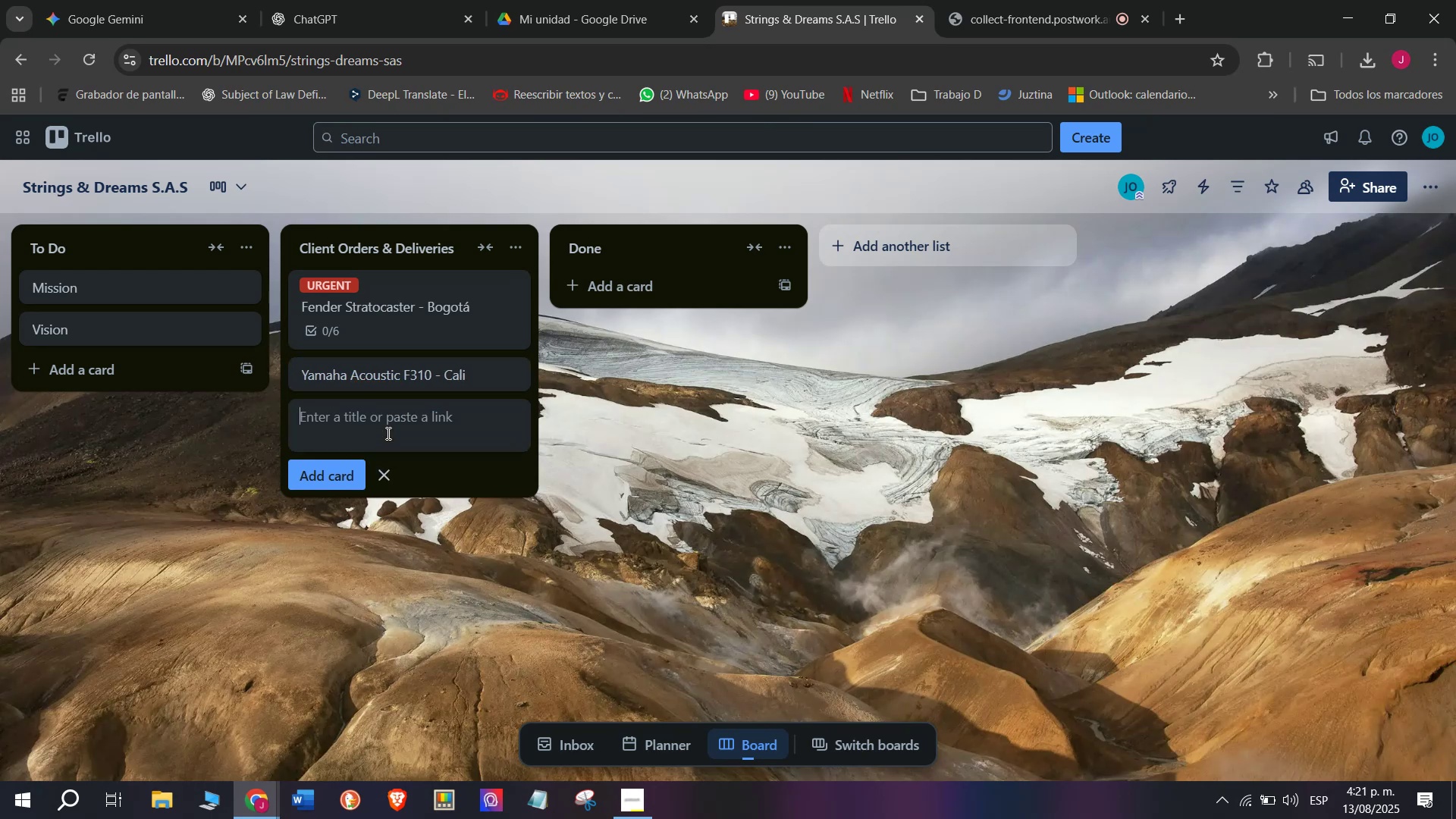 
mouse_move([380, 400])
 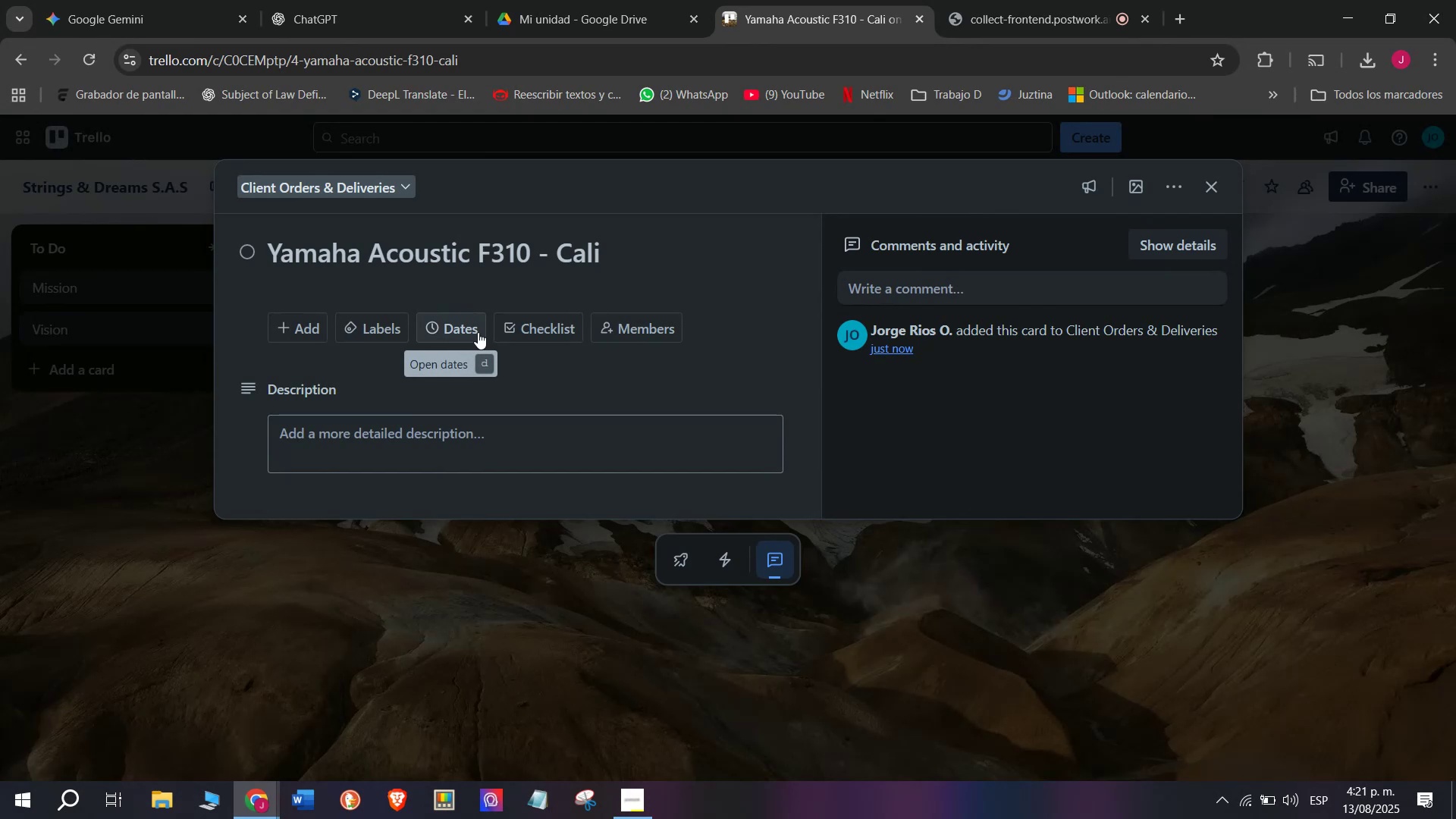 
left_click([544, 328])
 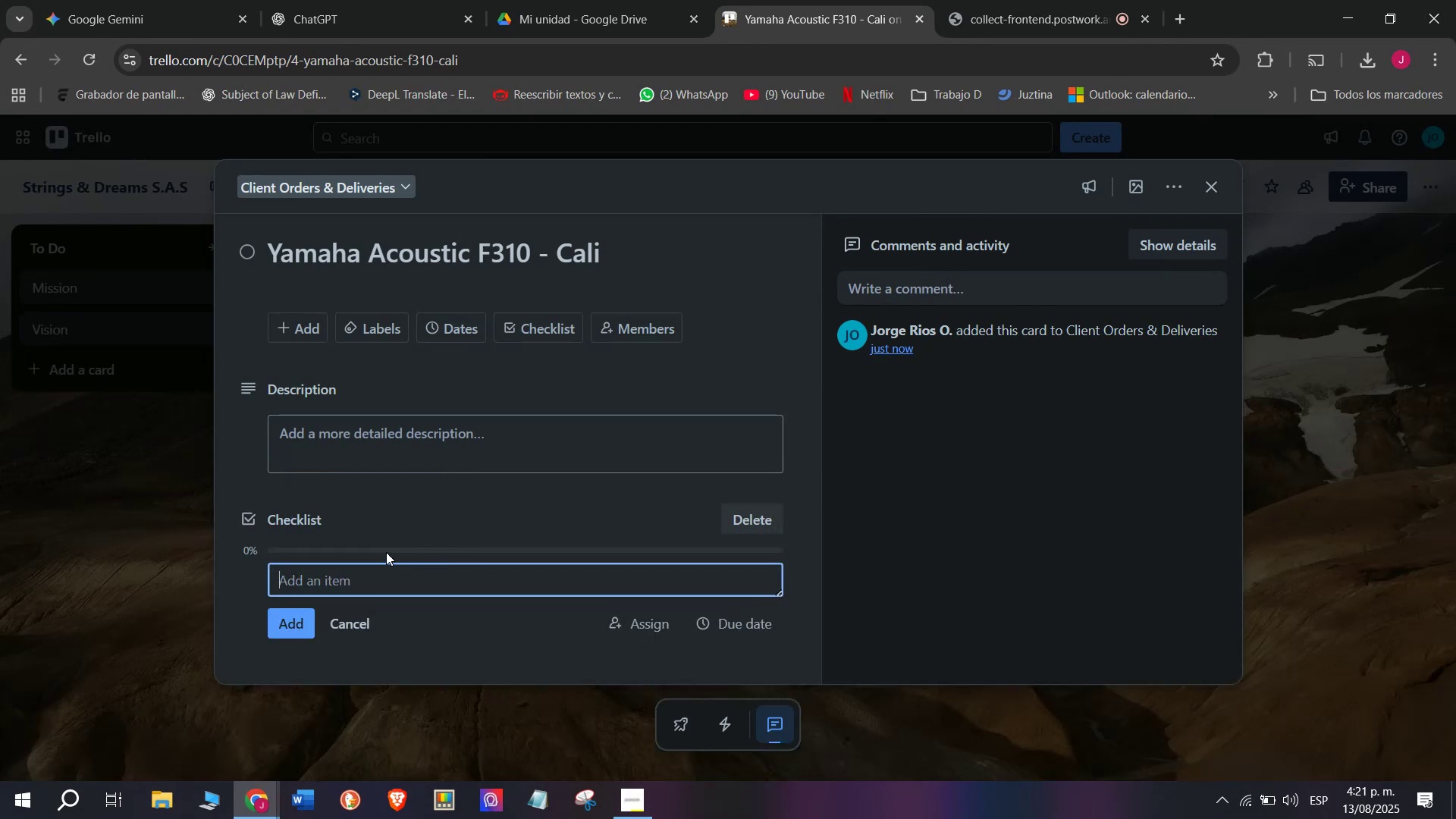 
left_click([345, 579])
 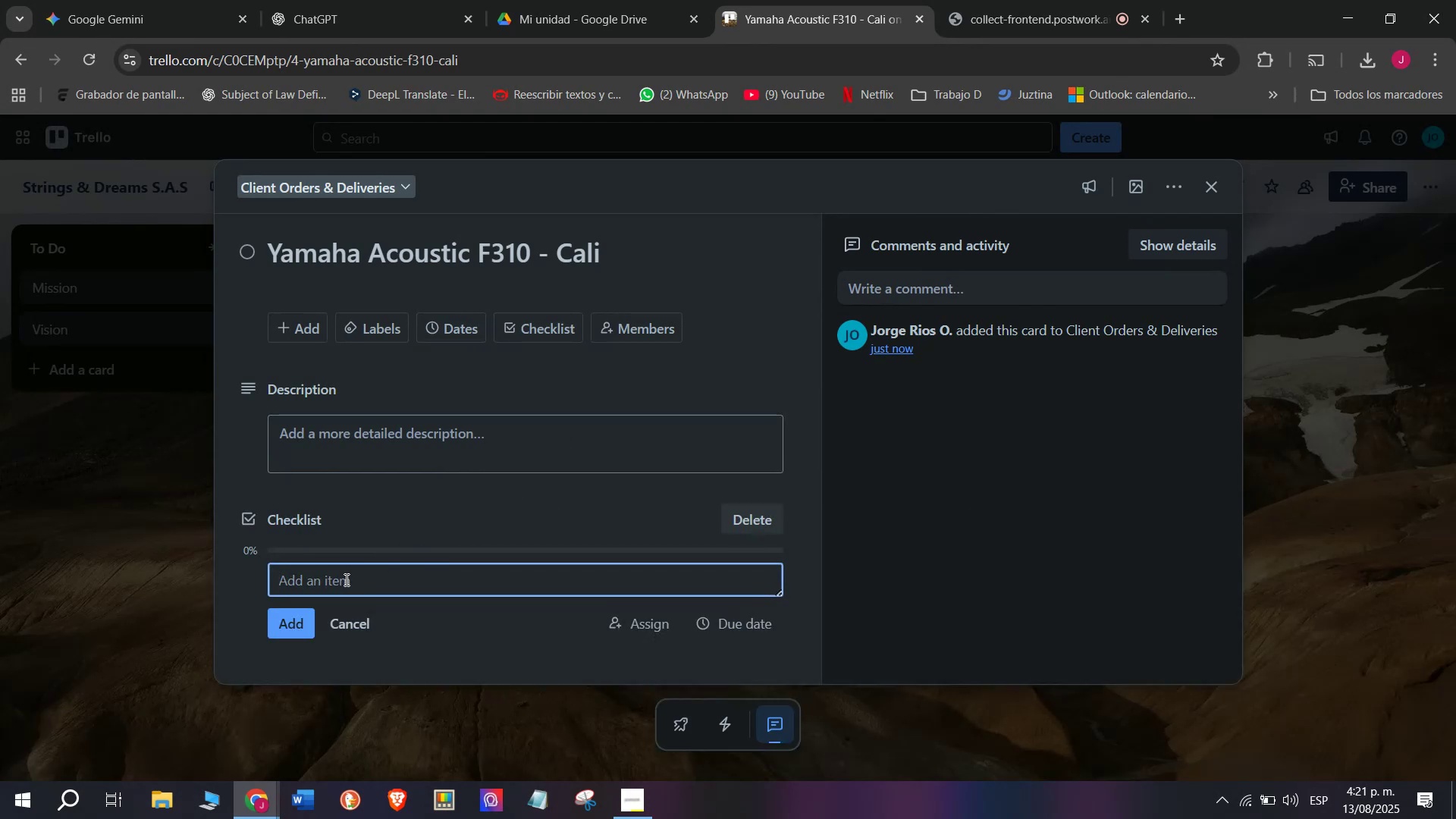 
wait(5.84)
 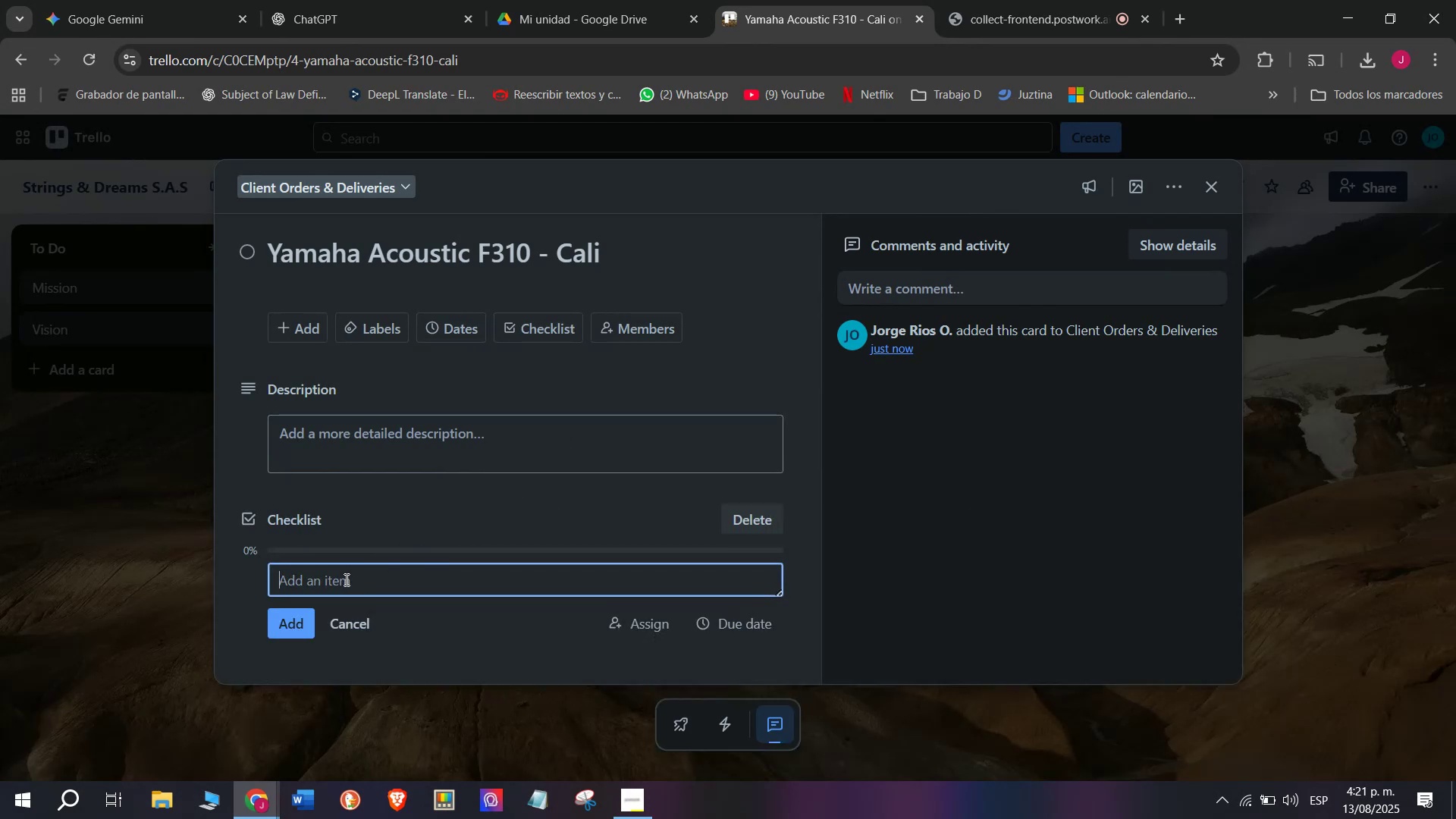 
type(Veru)
key(Backspace)
type(ify stock)
 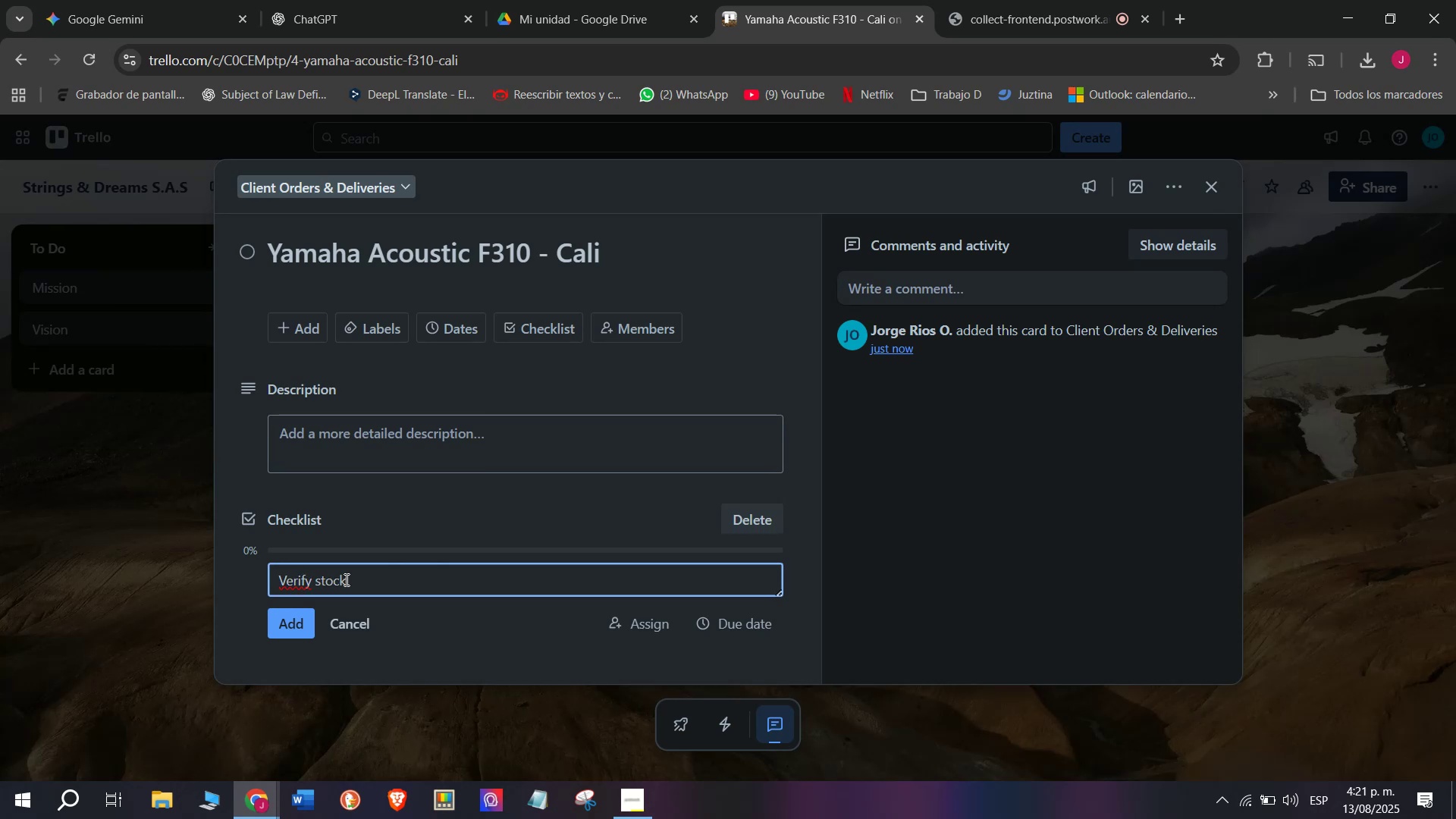 
key(Enter)
 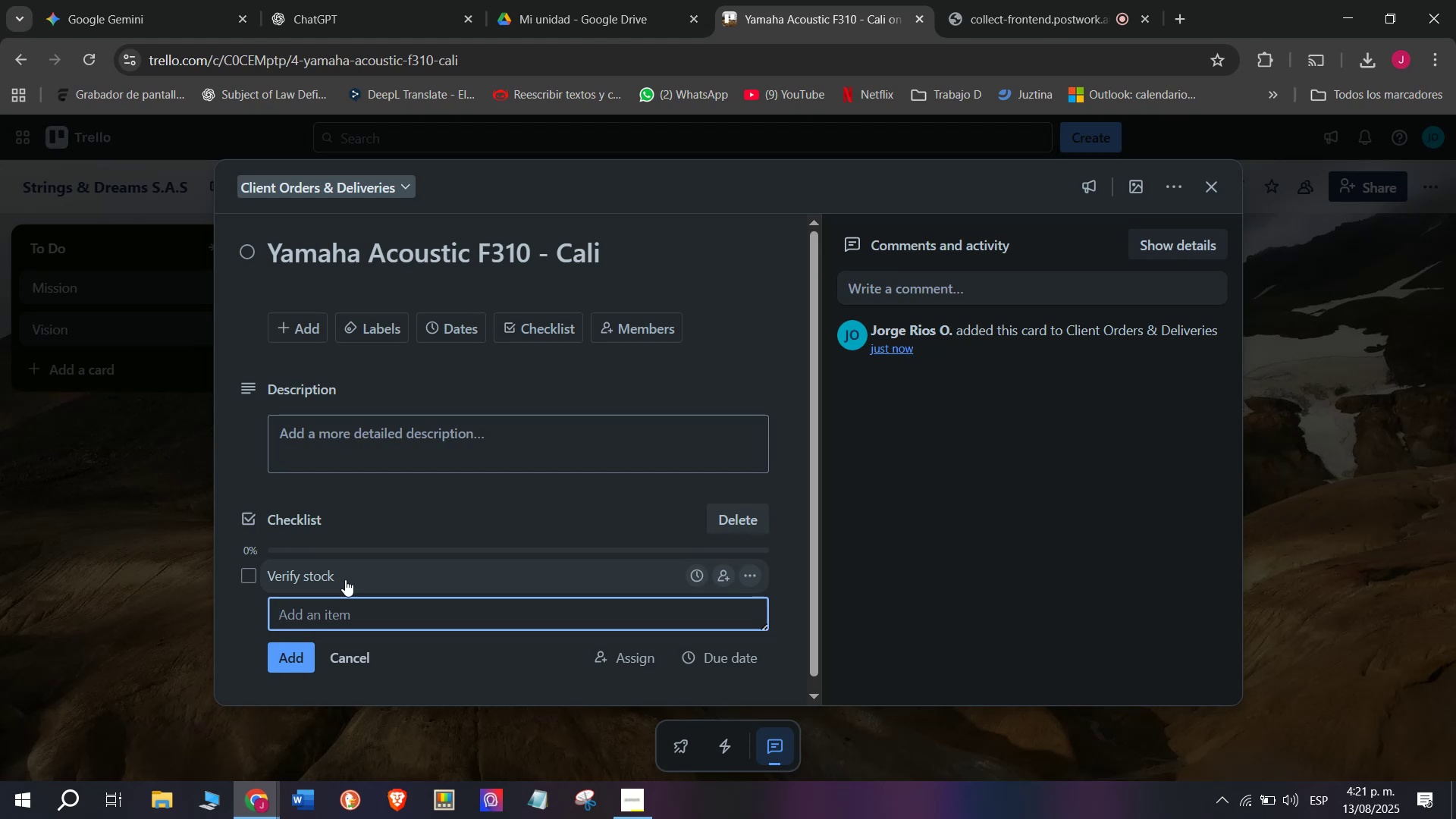 
wait(9.96)
 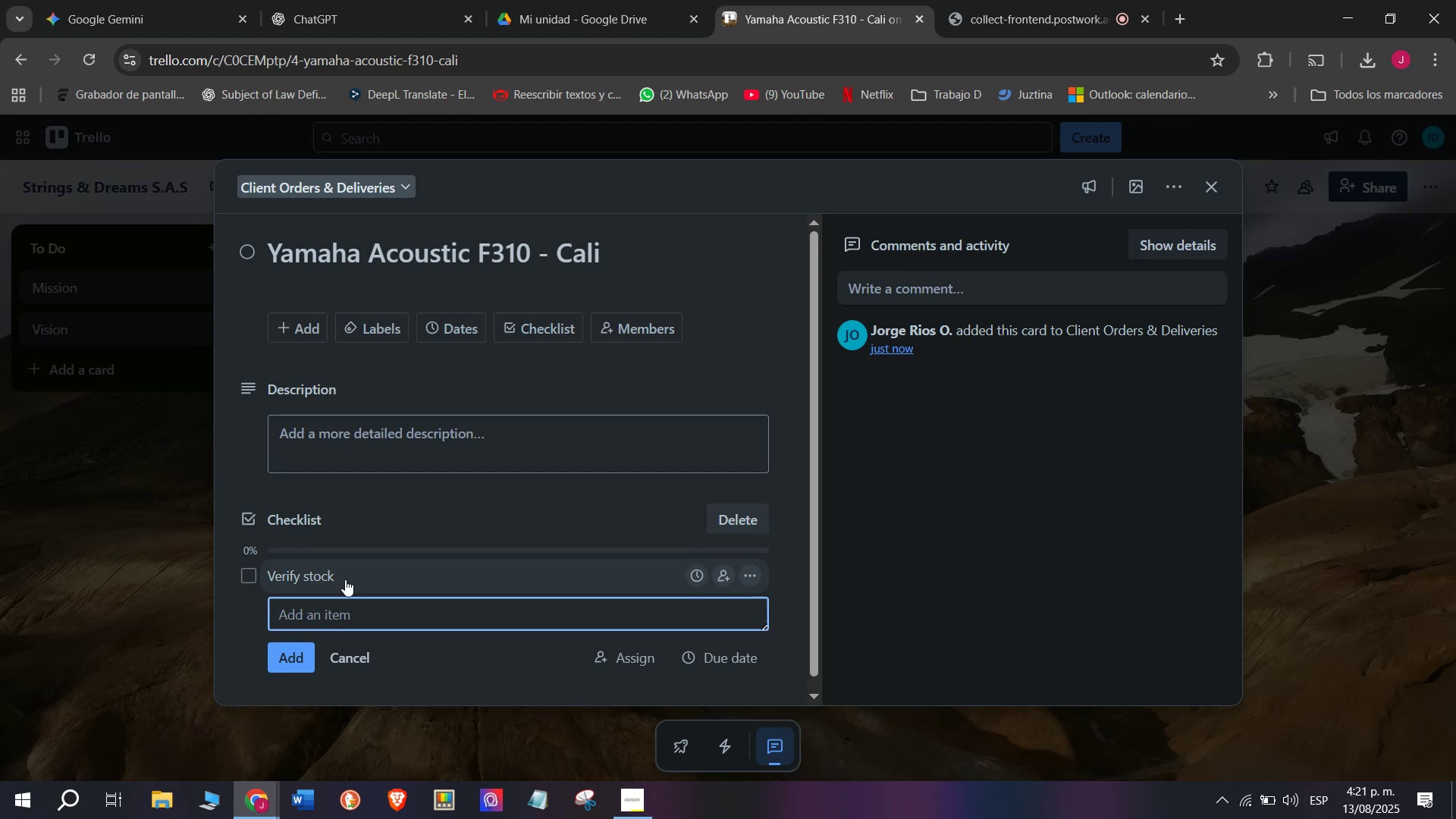 
type(Tune )
 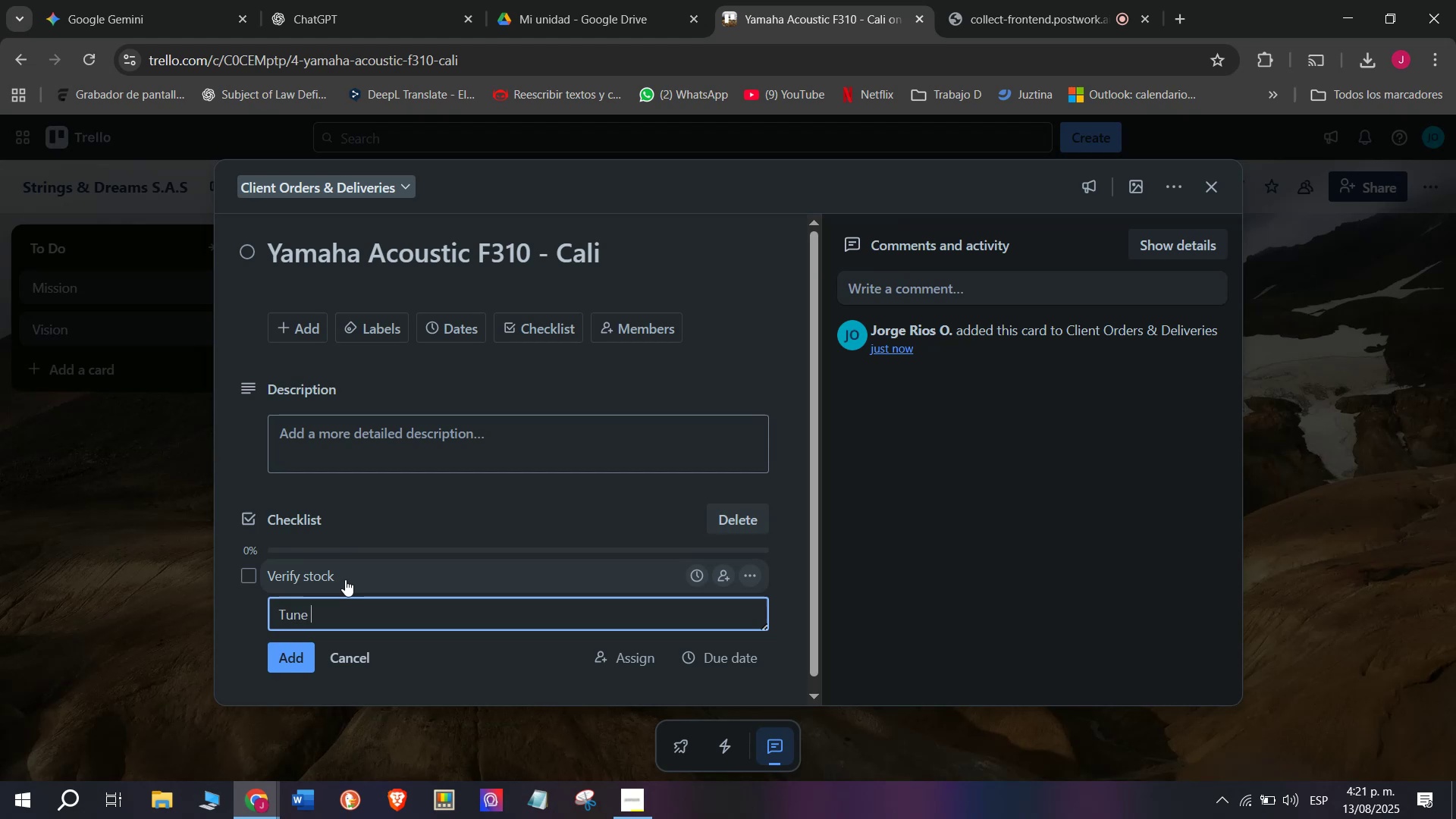 
type(guitar )
 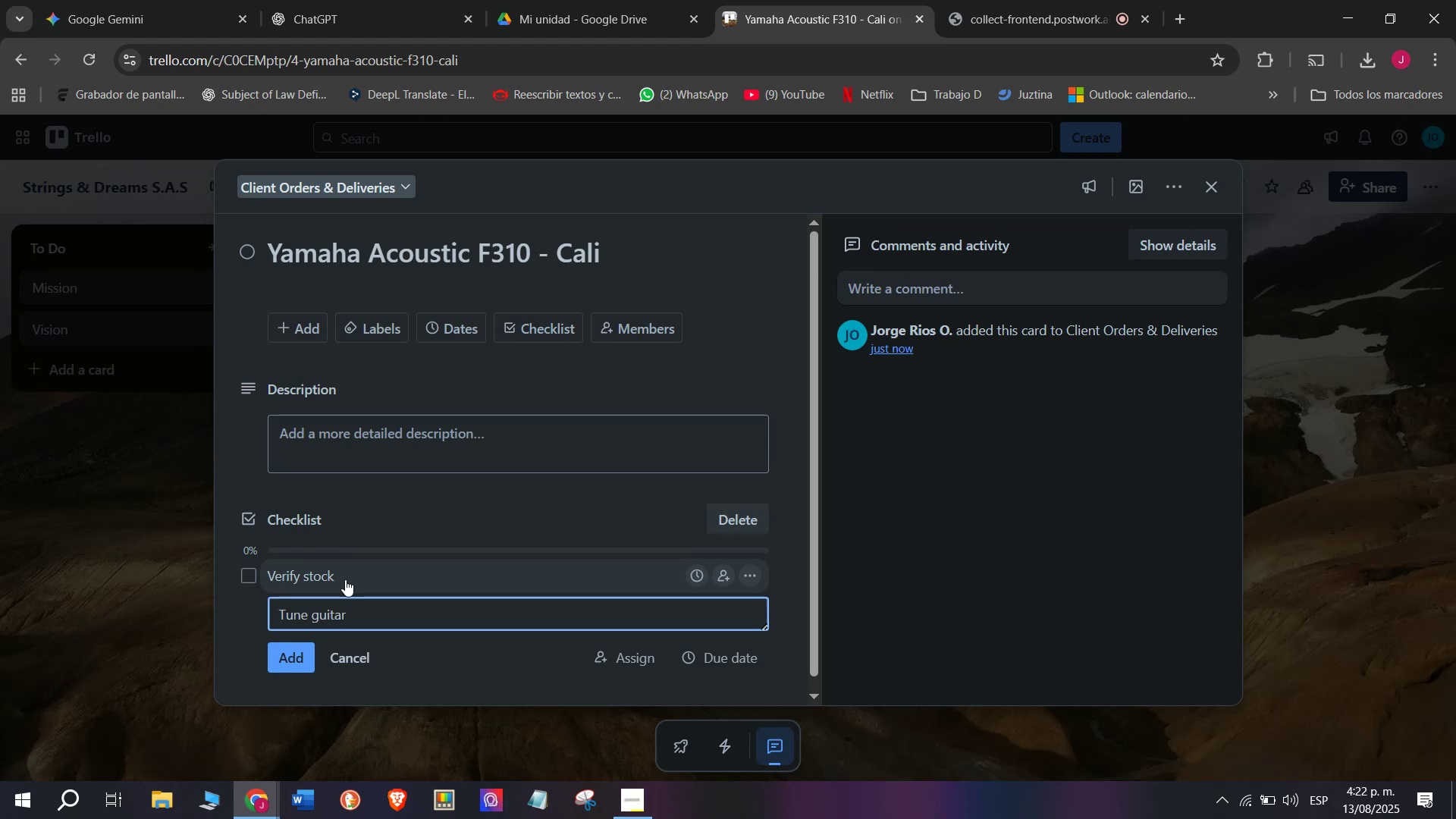 
type(before)
 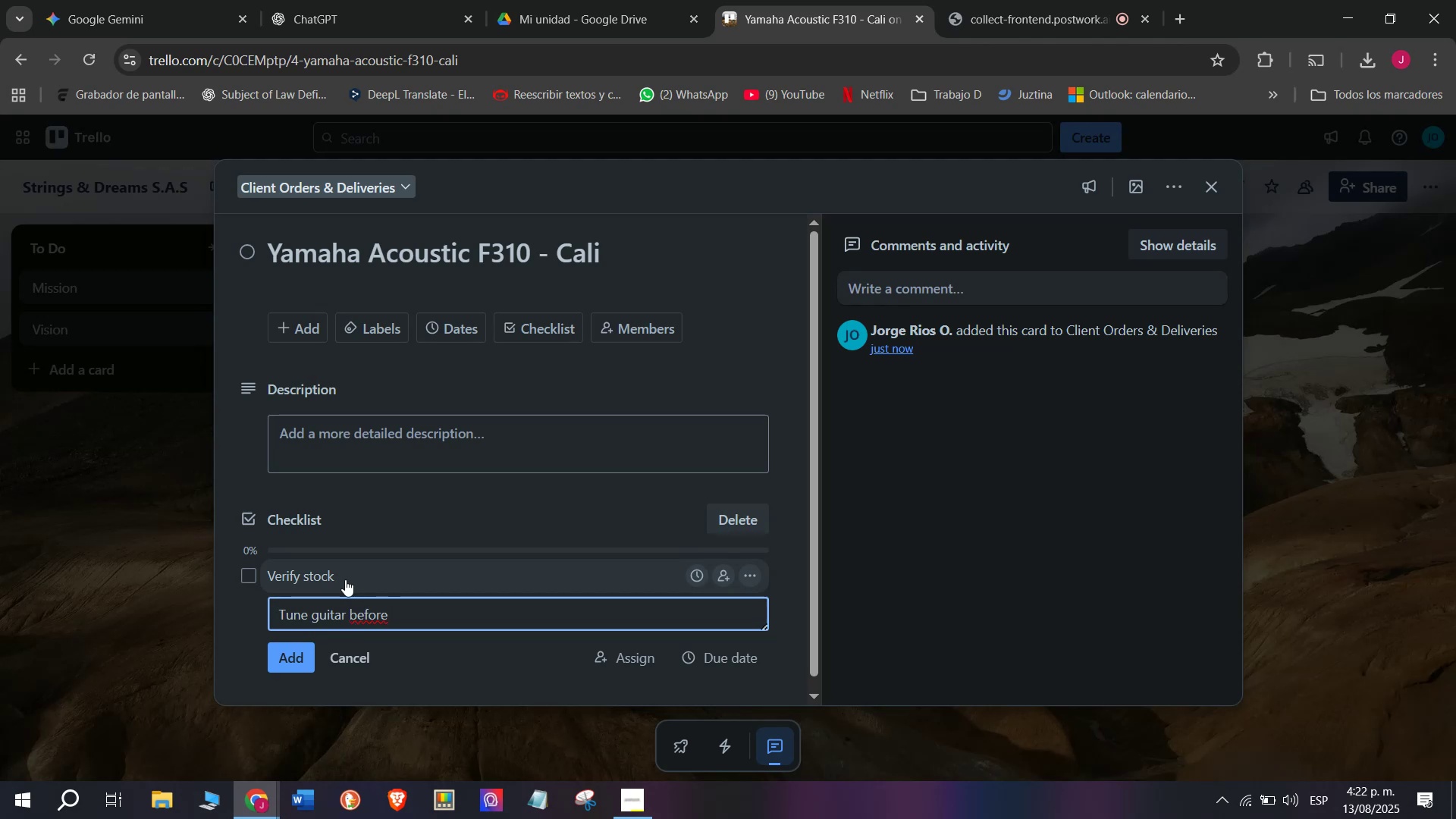 
wait(6.61)
 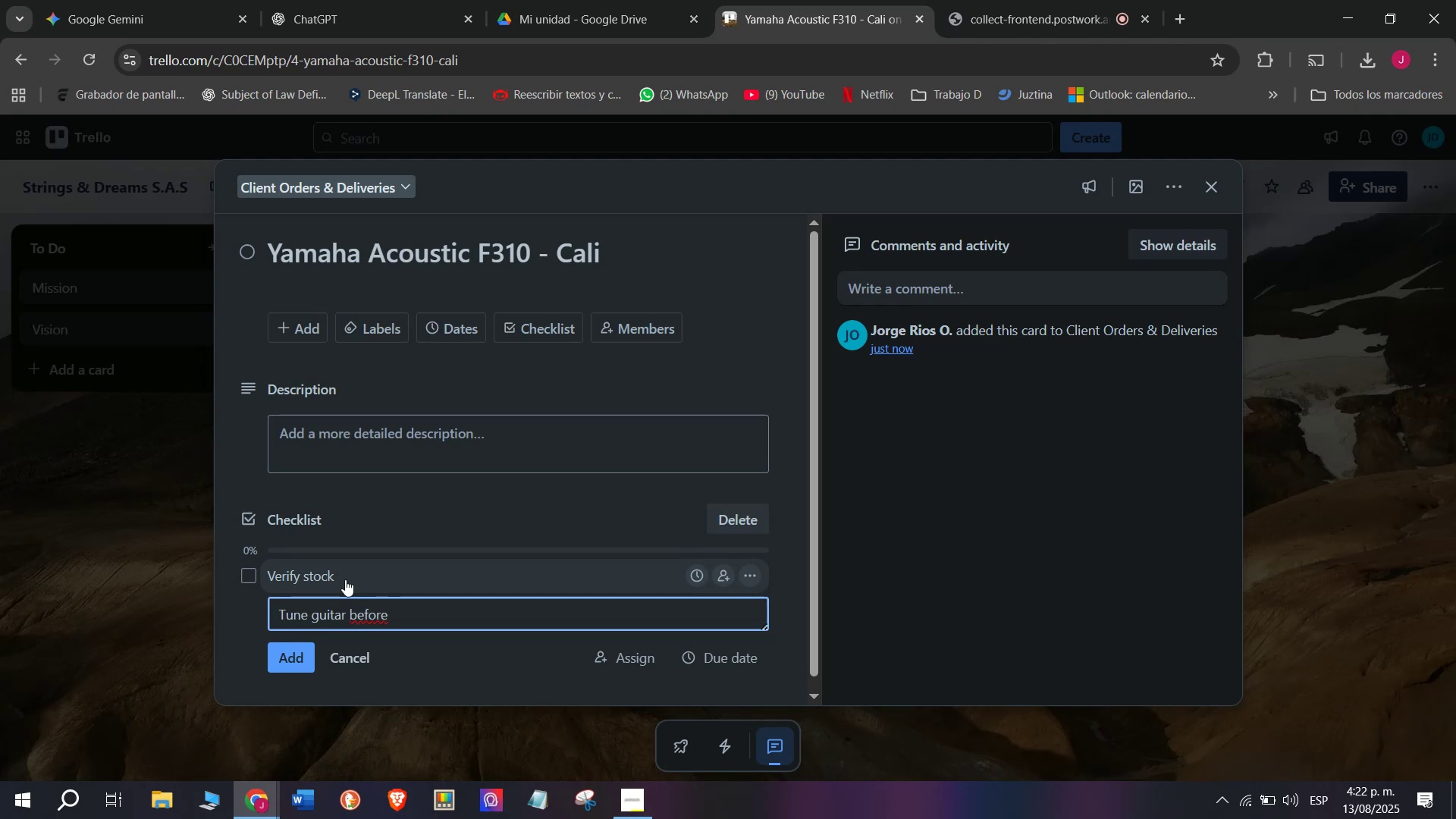 
key(Space)
 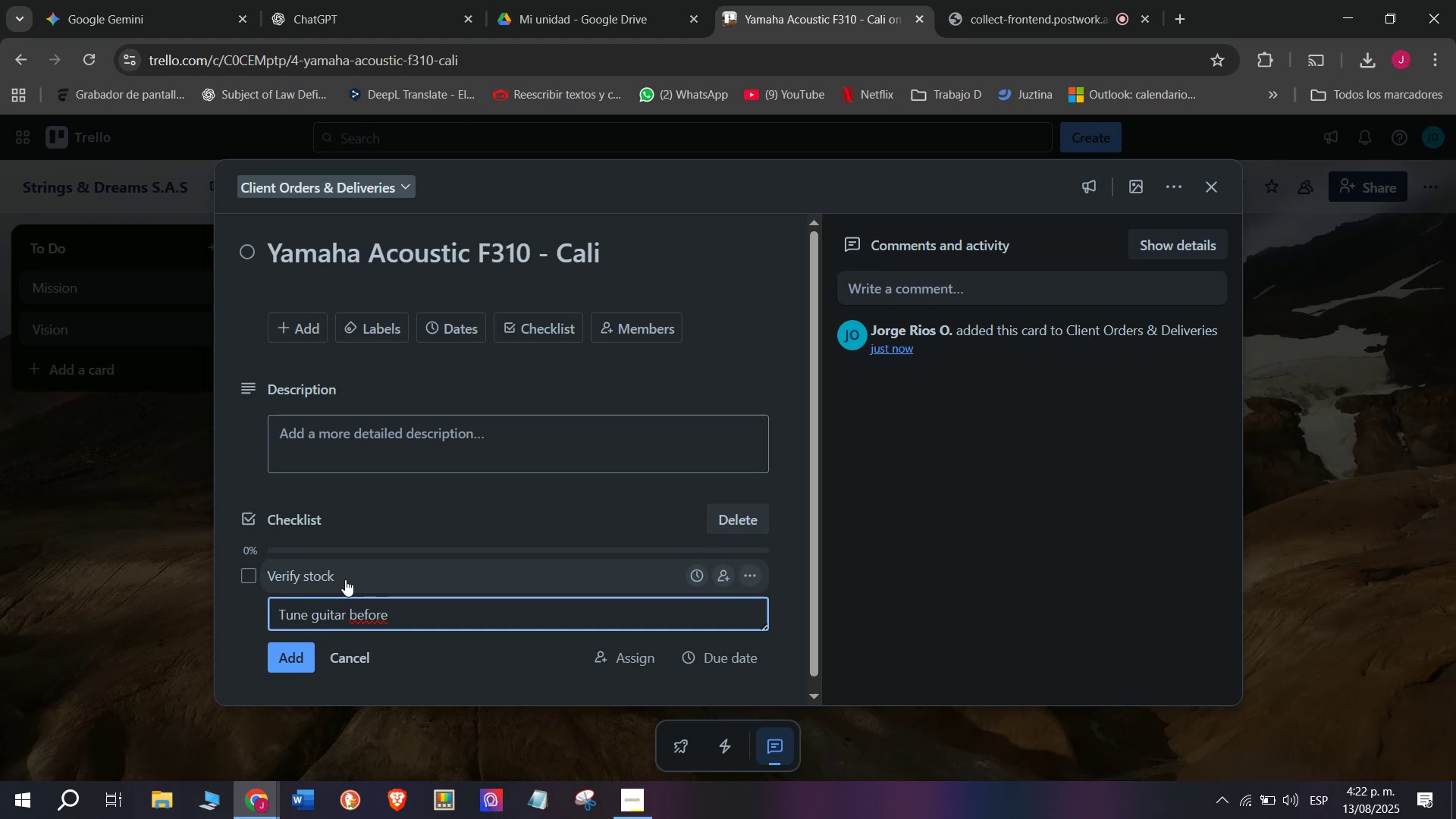 
type(shippin)
 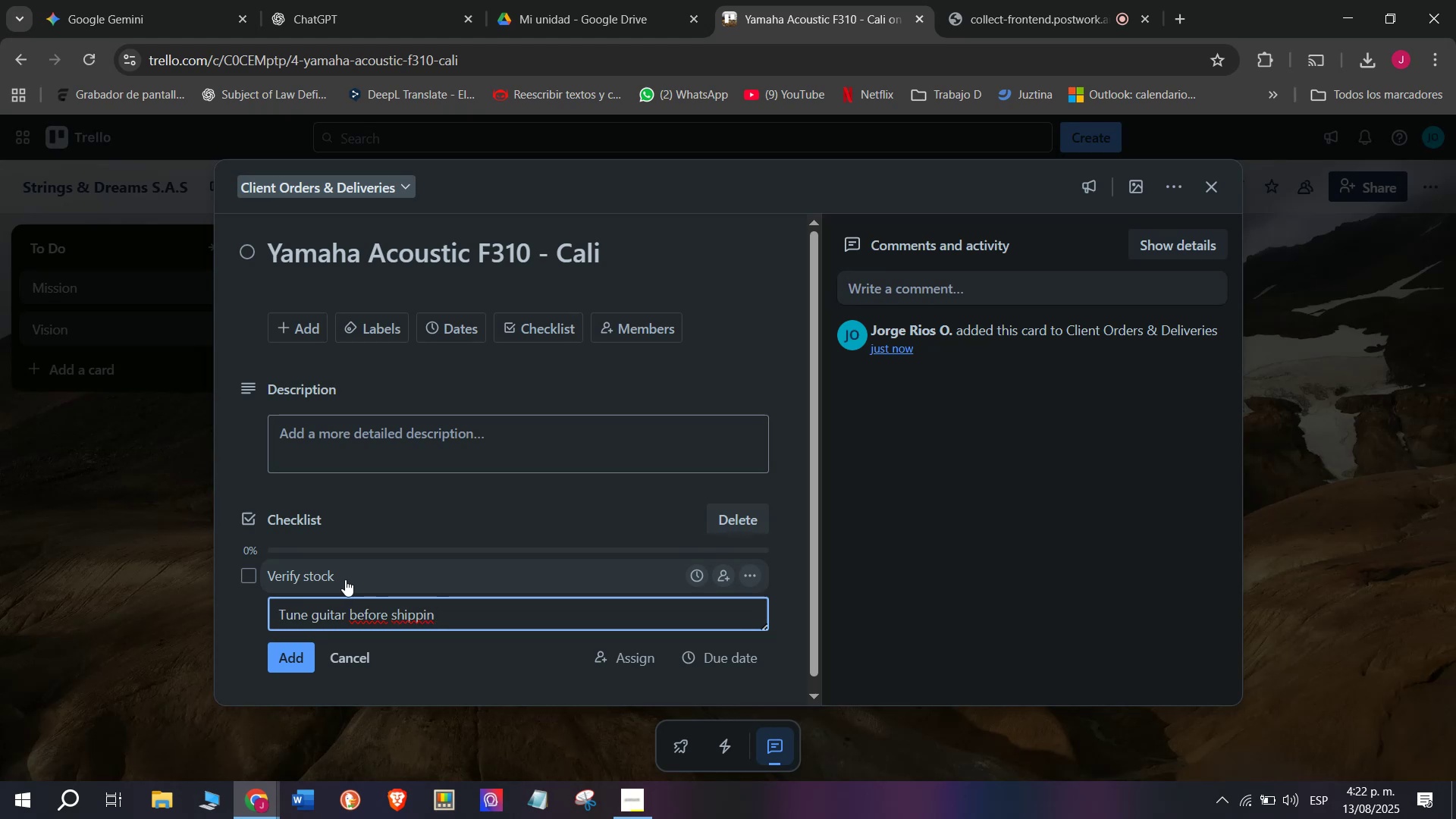 
key(G)
 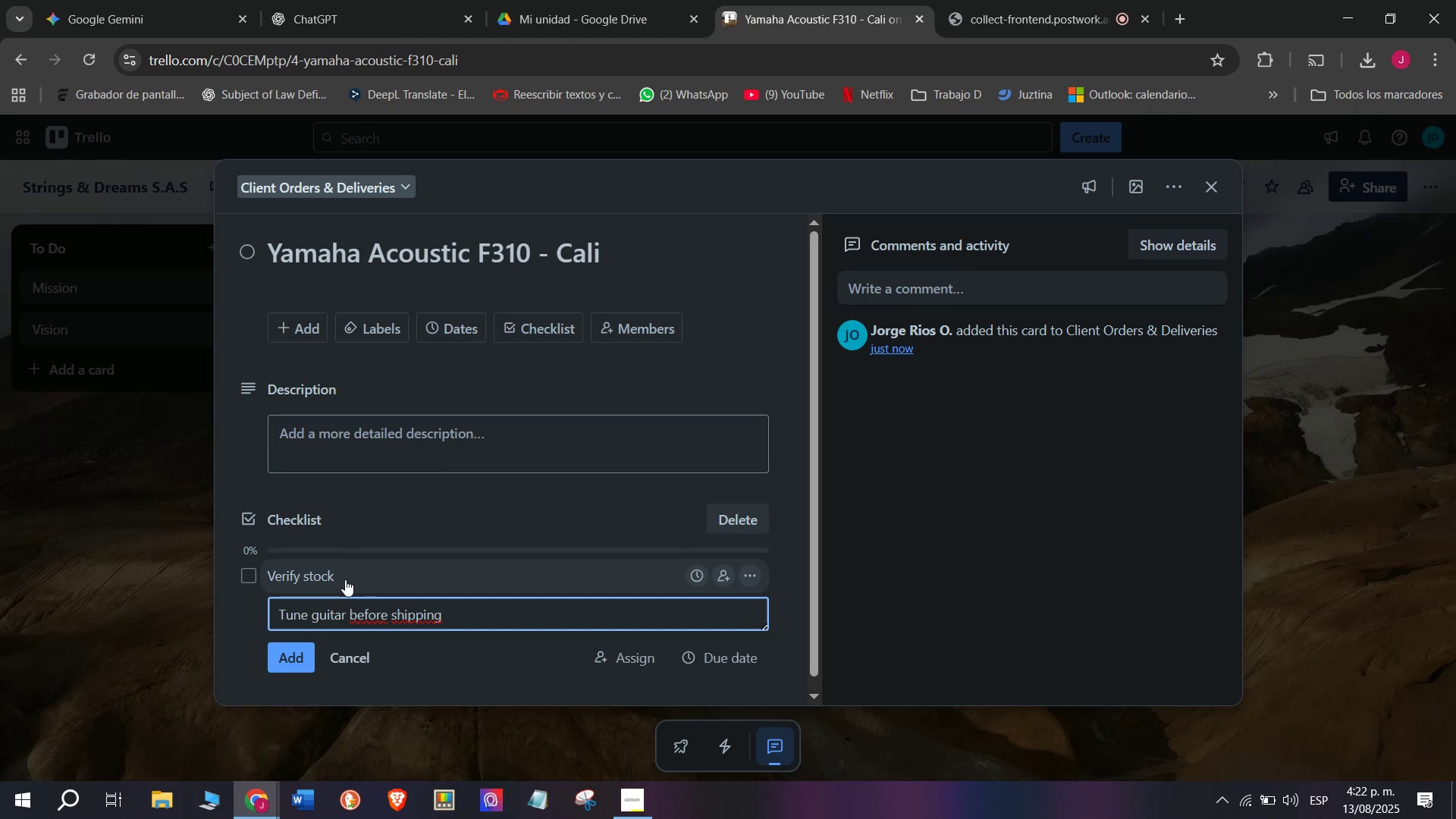 
wait(8.88)
 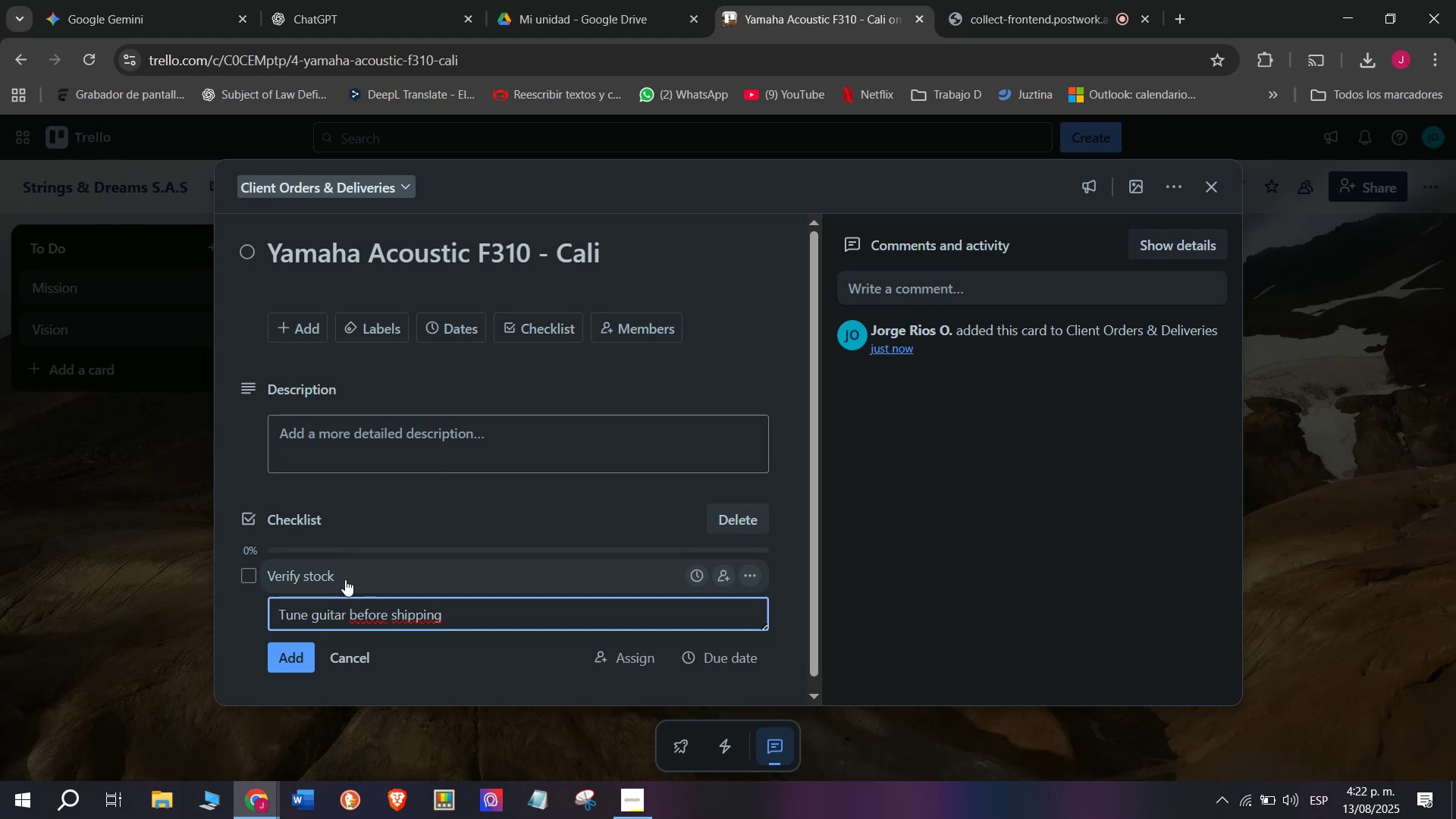 
key(Enter)
 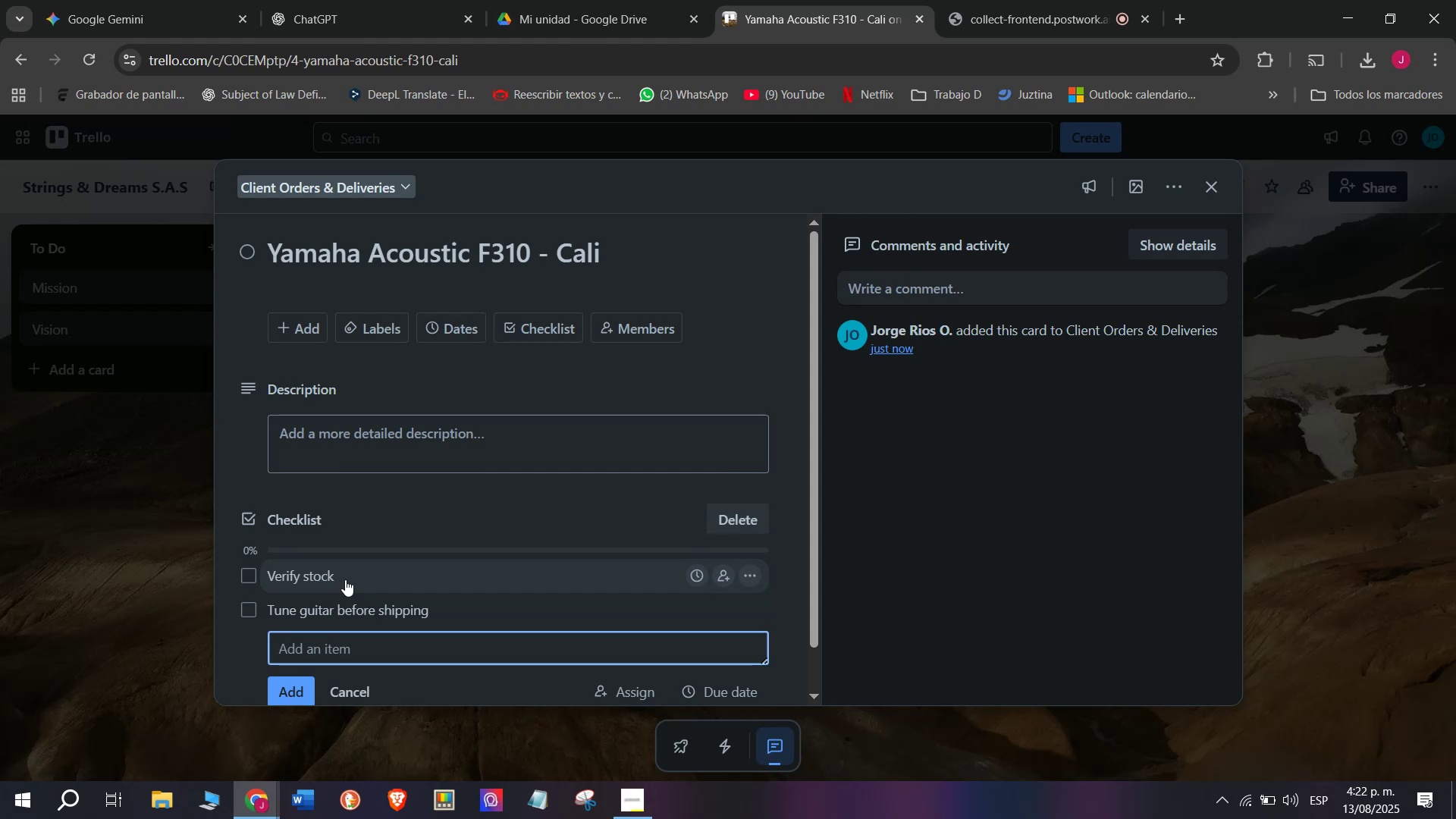 
wait(5.07)
 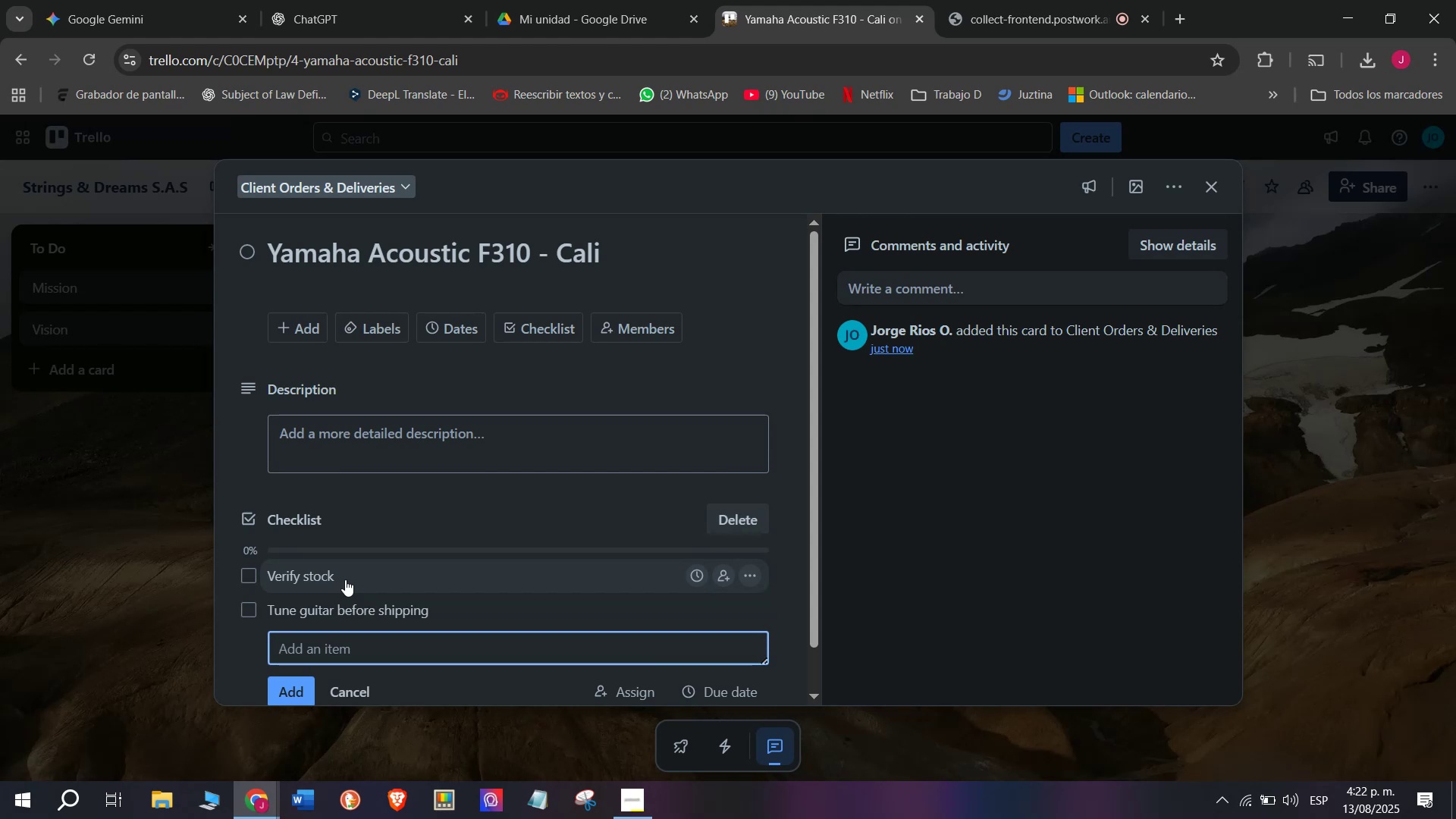 
type(Prepare invoice)
 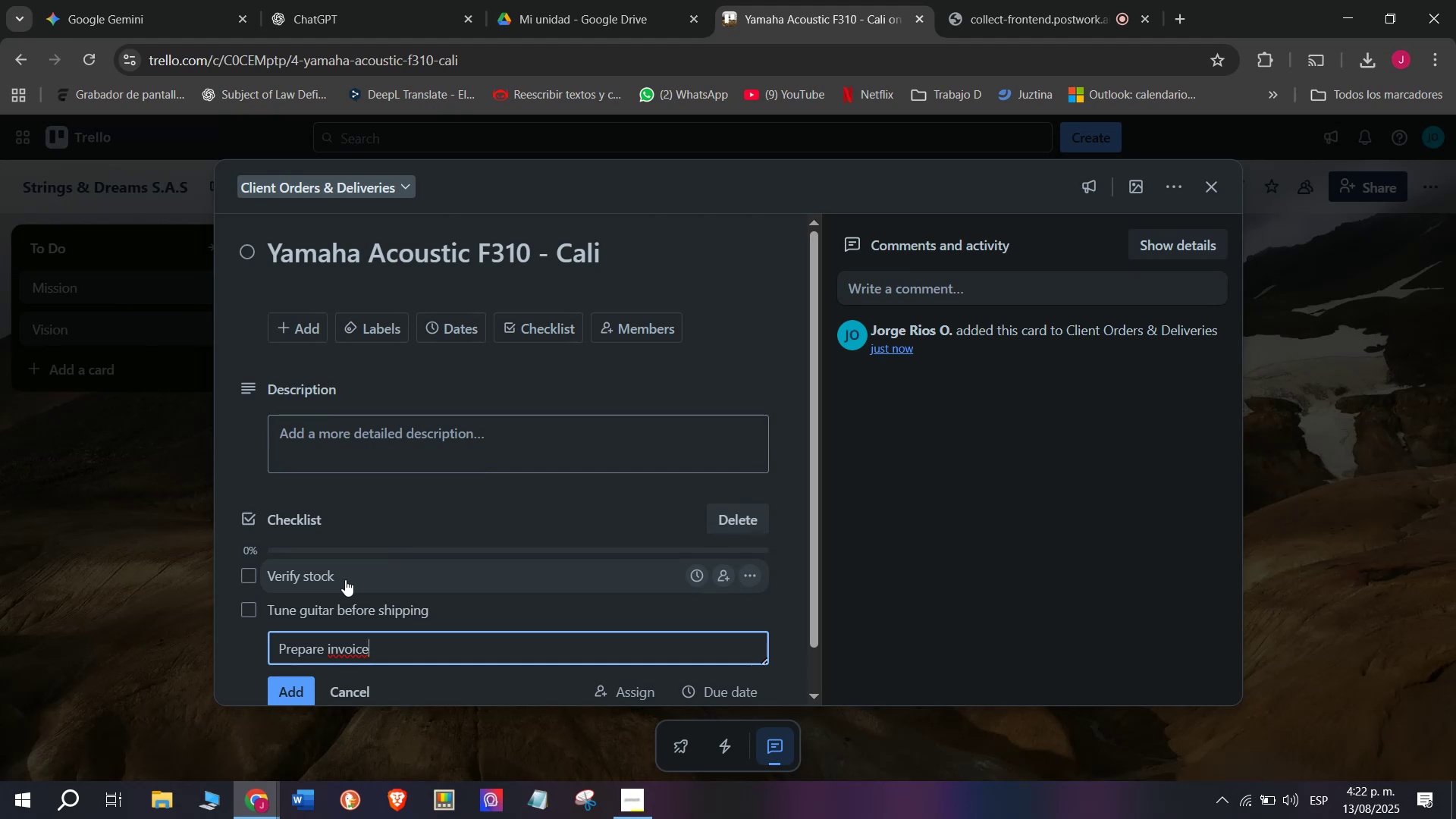 
wait(11.84)
 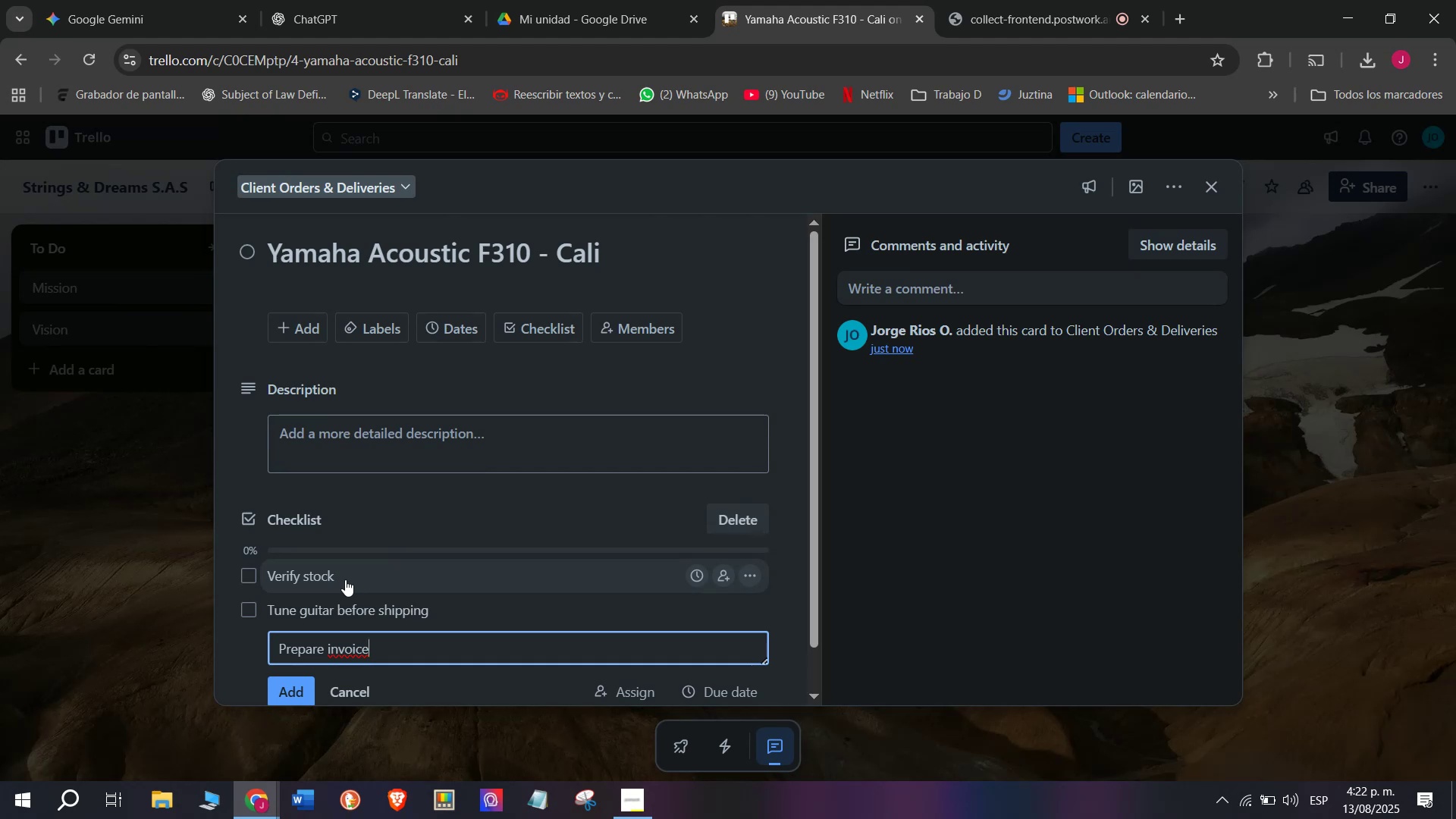 
key(Enter)
 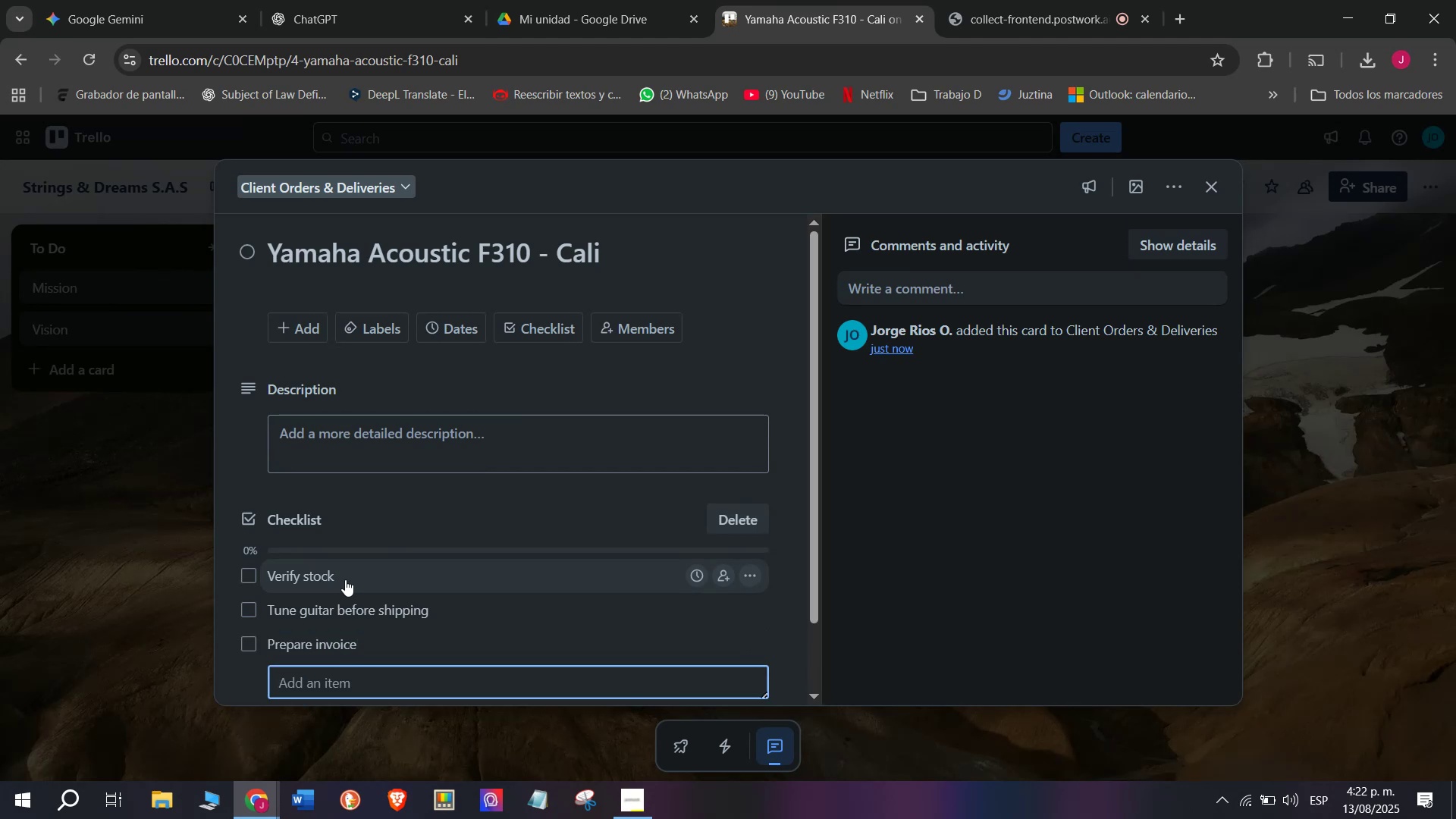 
wait(5.88)
 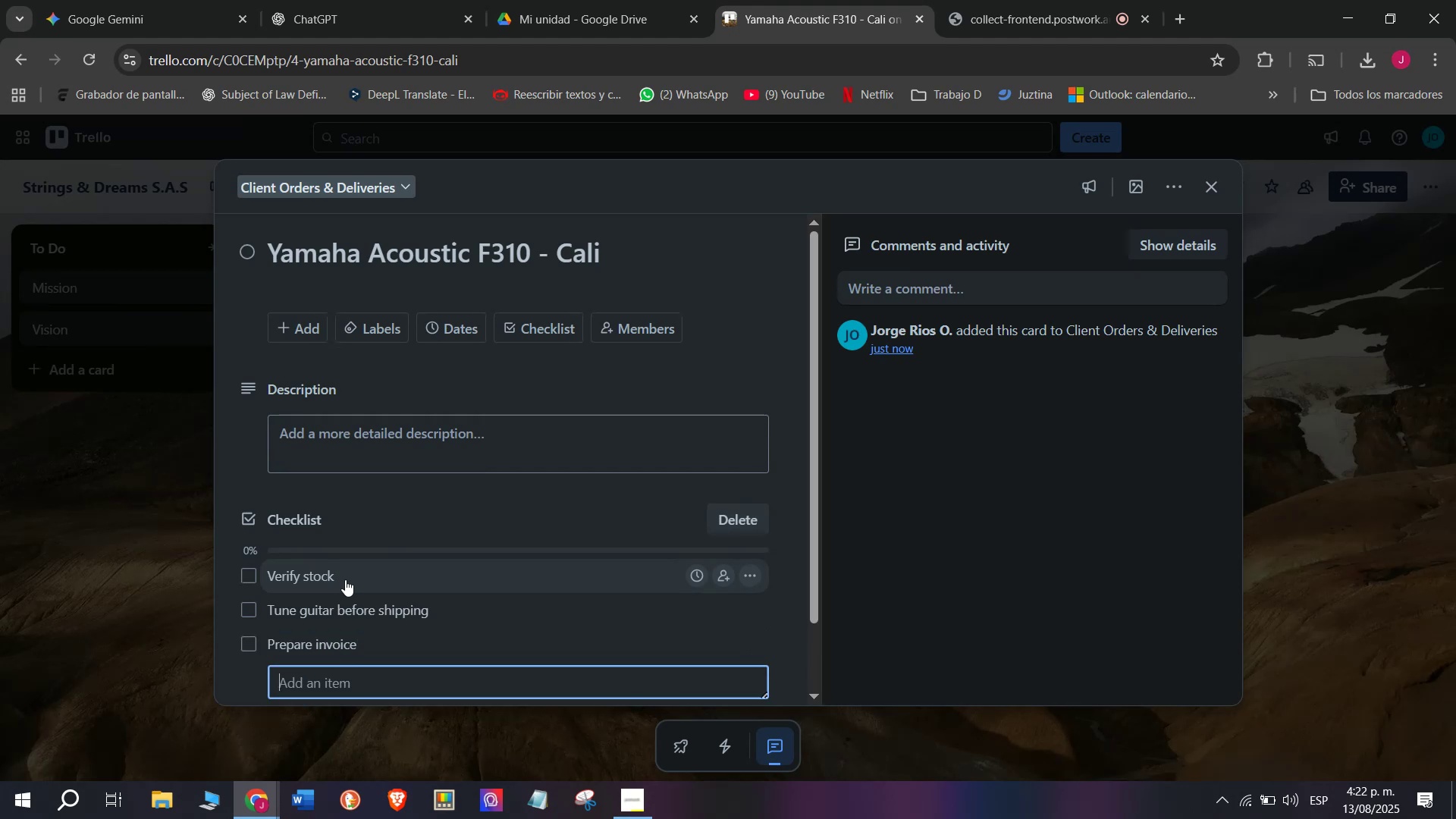 
type(Dis)
 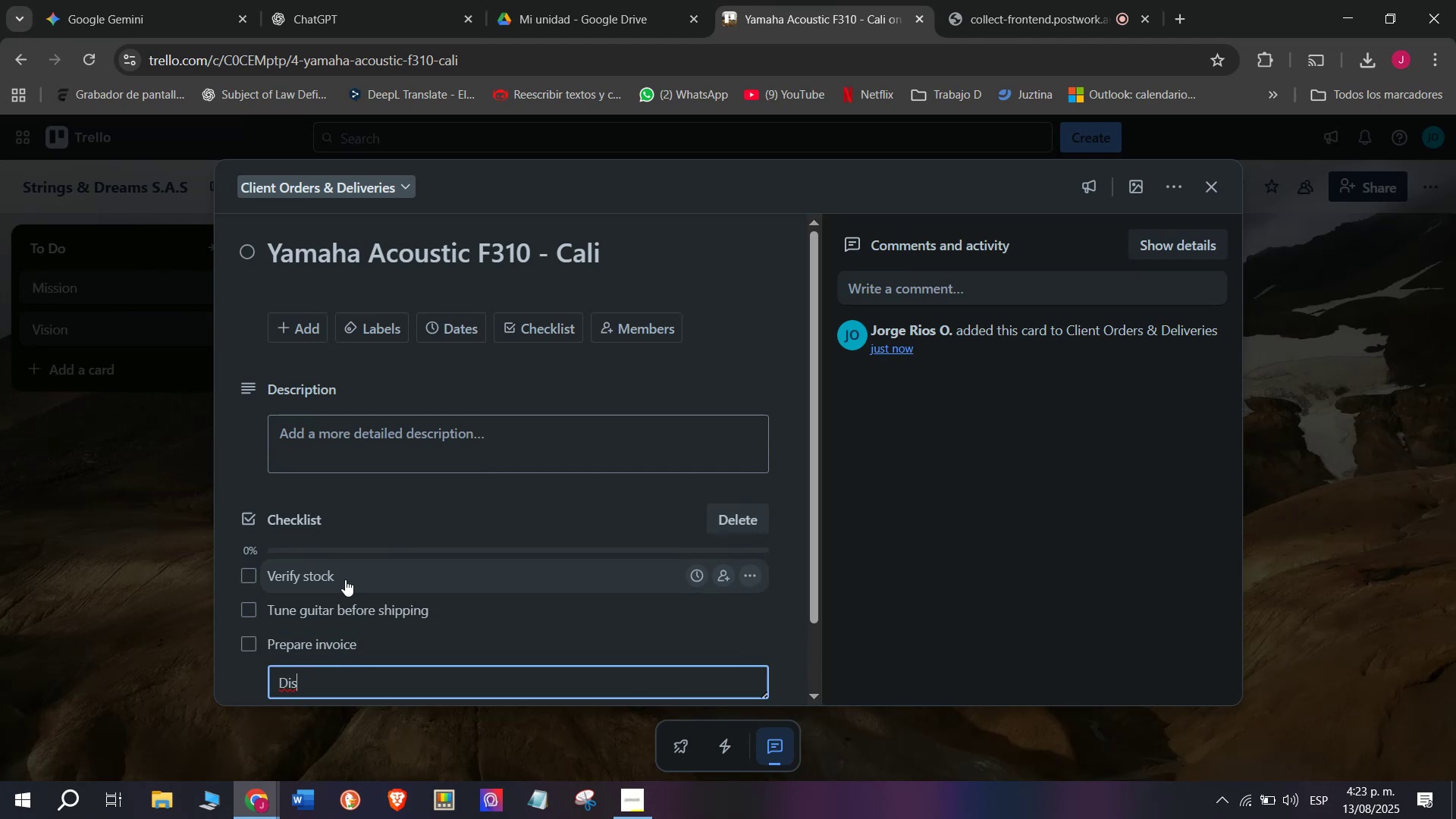 
type(pat)
 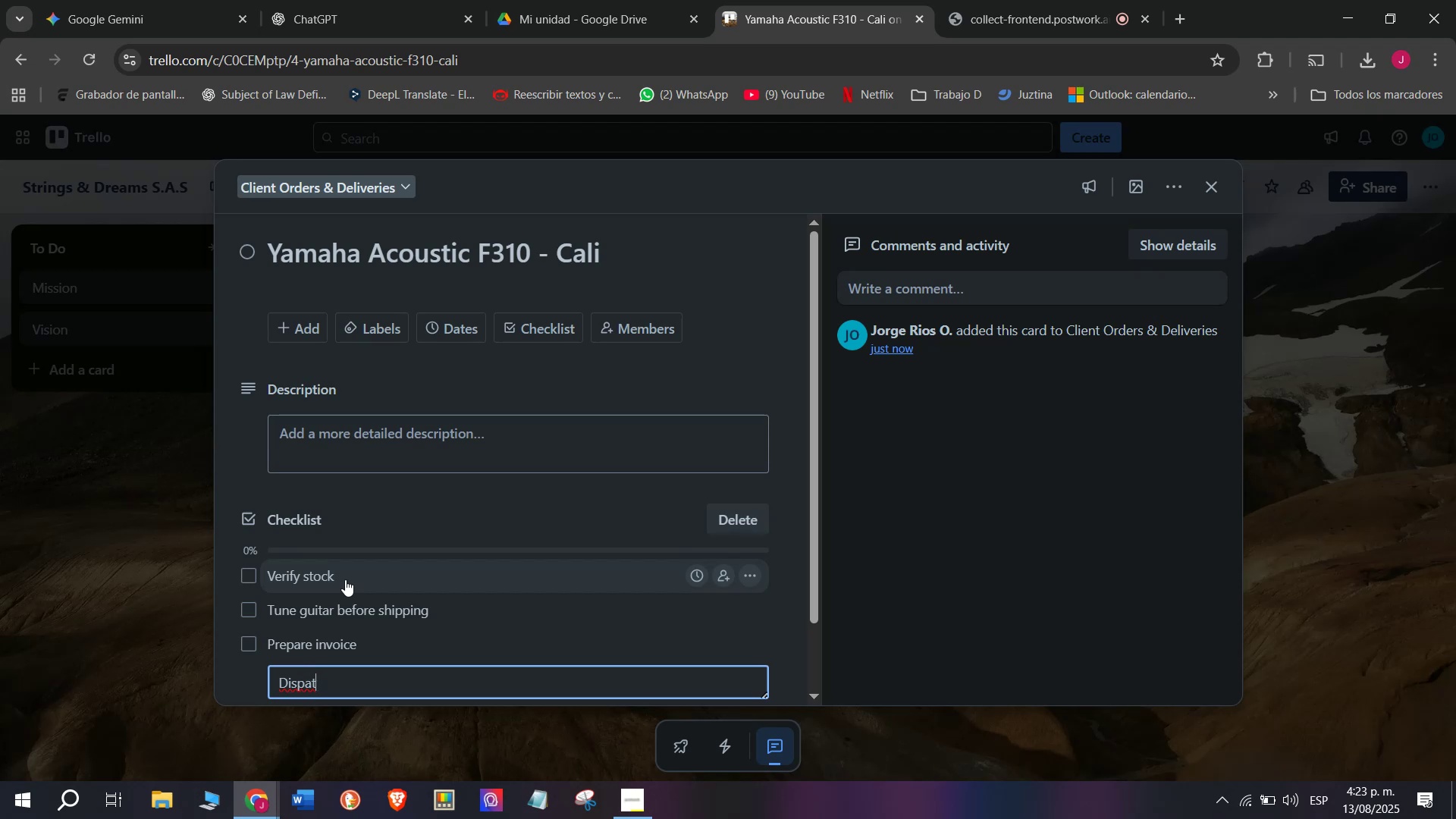 
type(ch )
 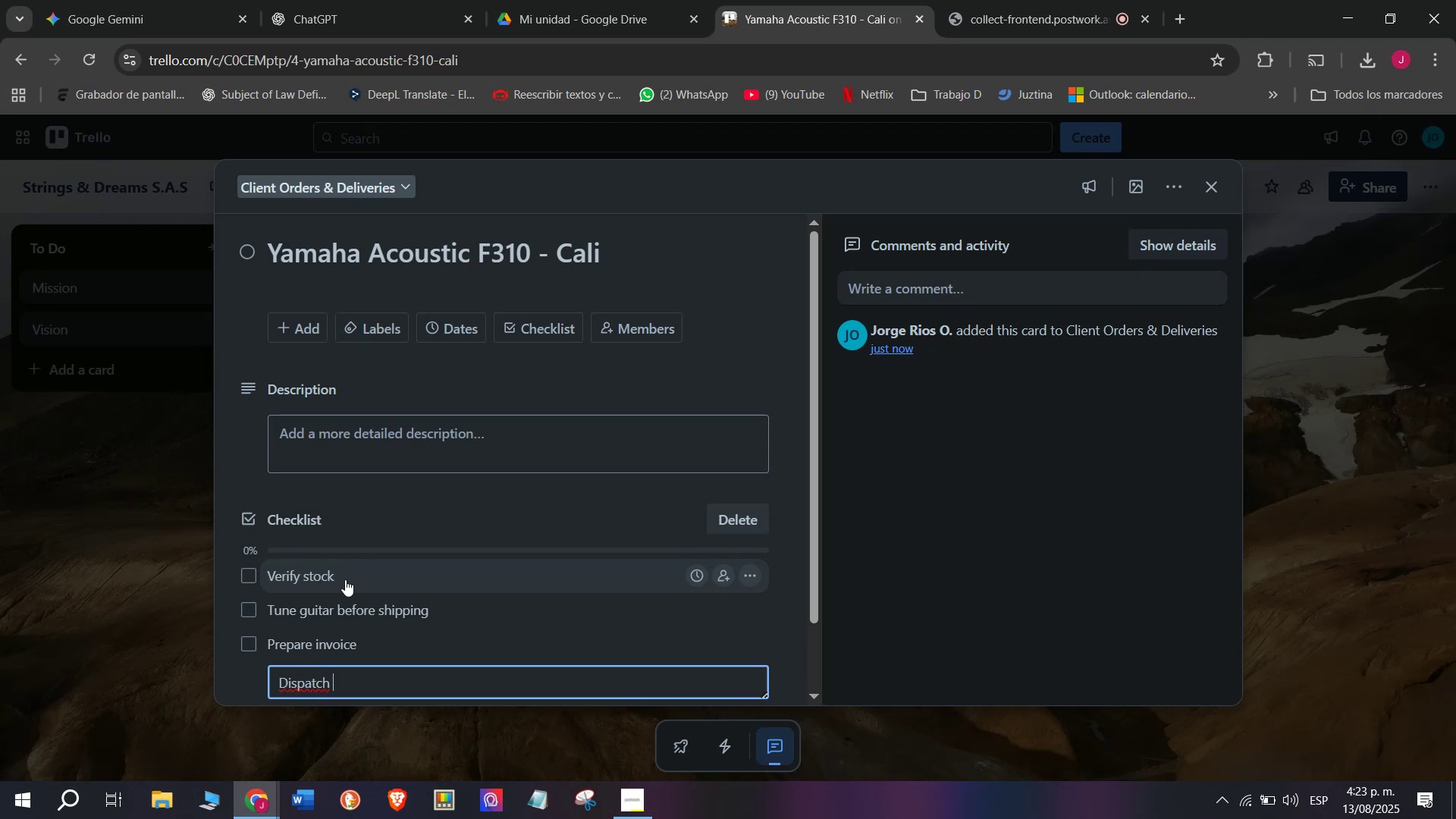 
wait(8.6)
 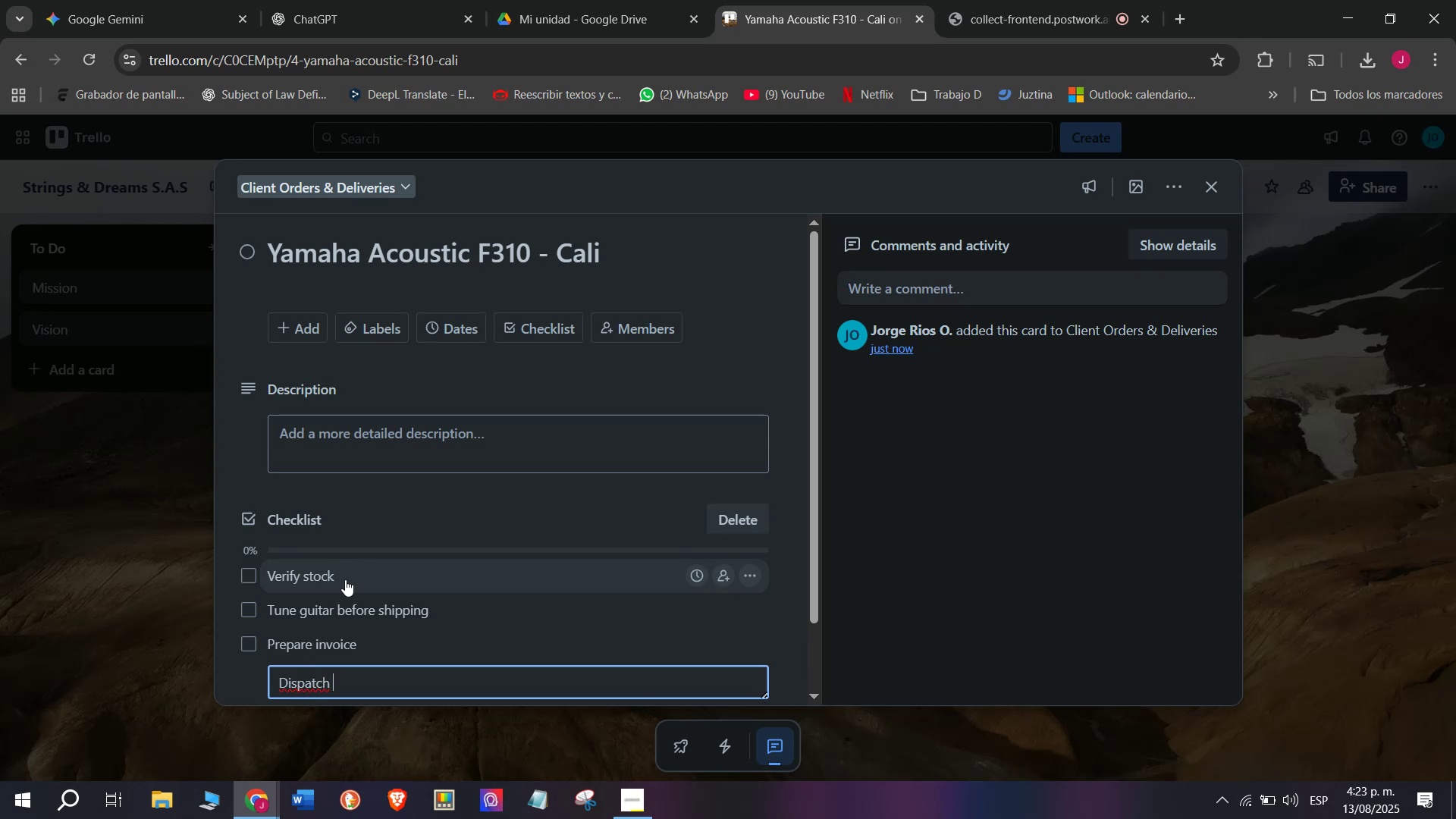 
type(via courier)
 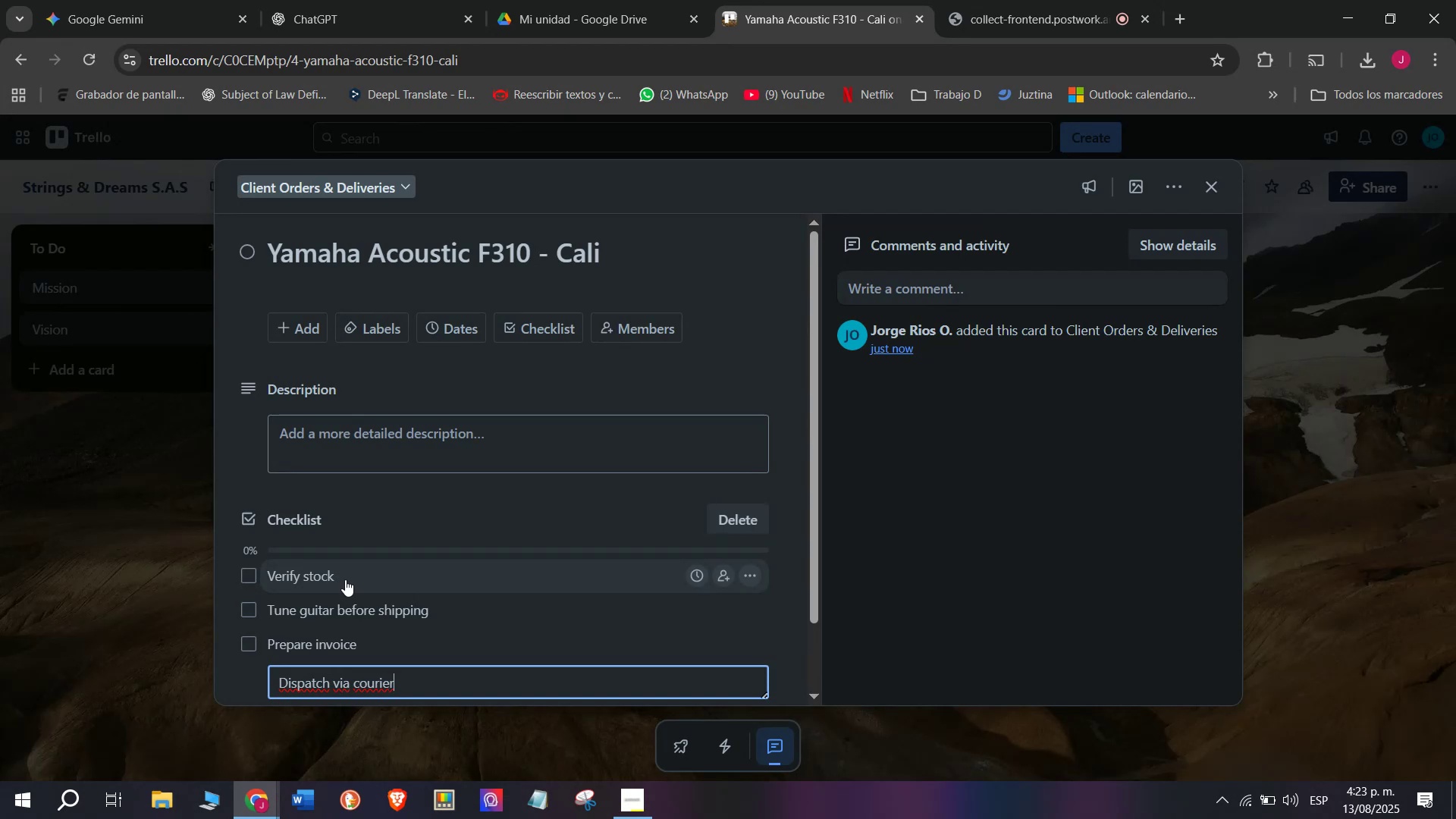 
wait(6.38)
 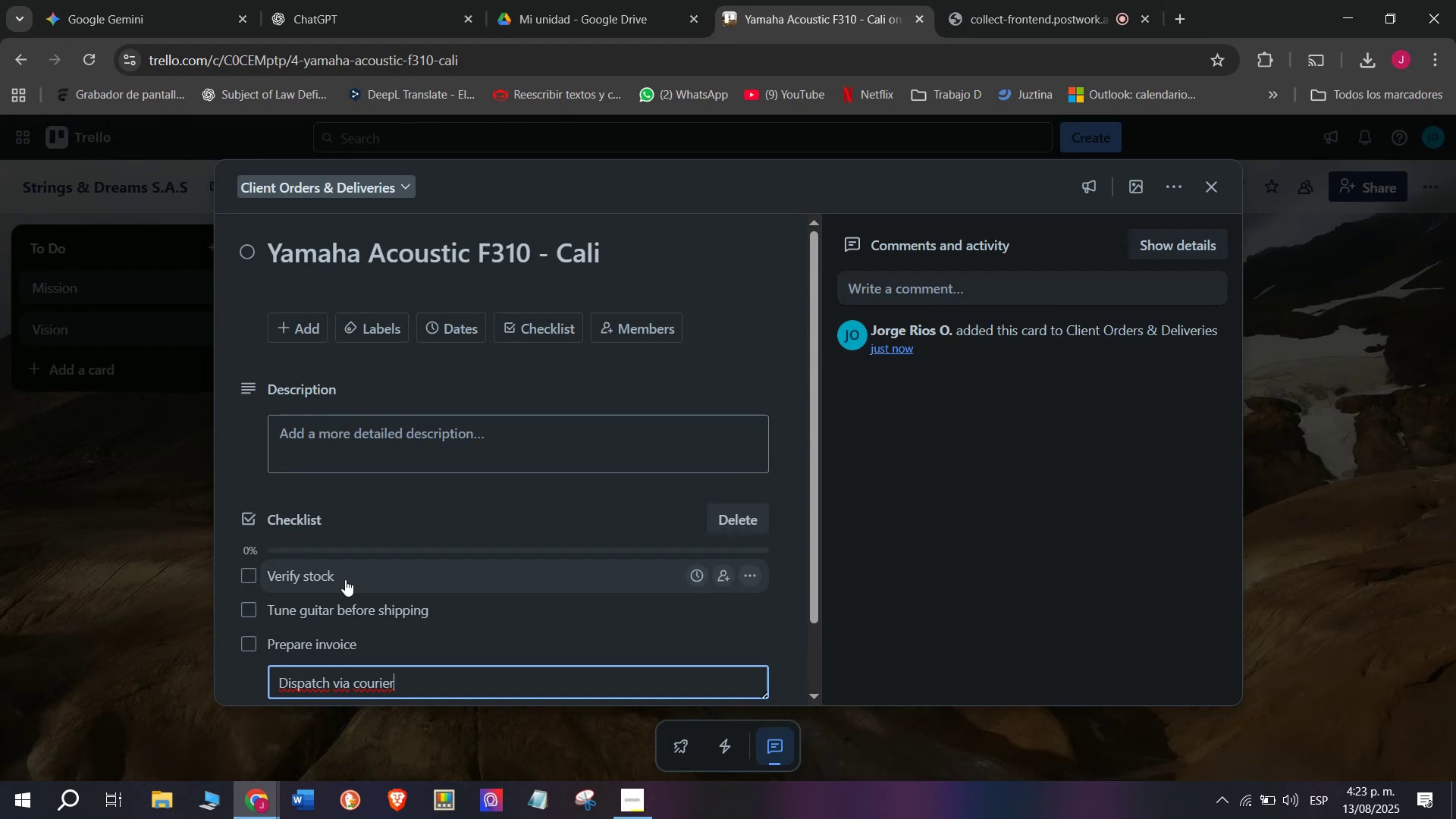 
key(Enter)
 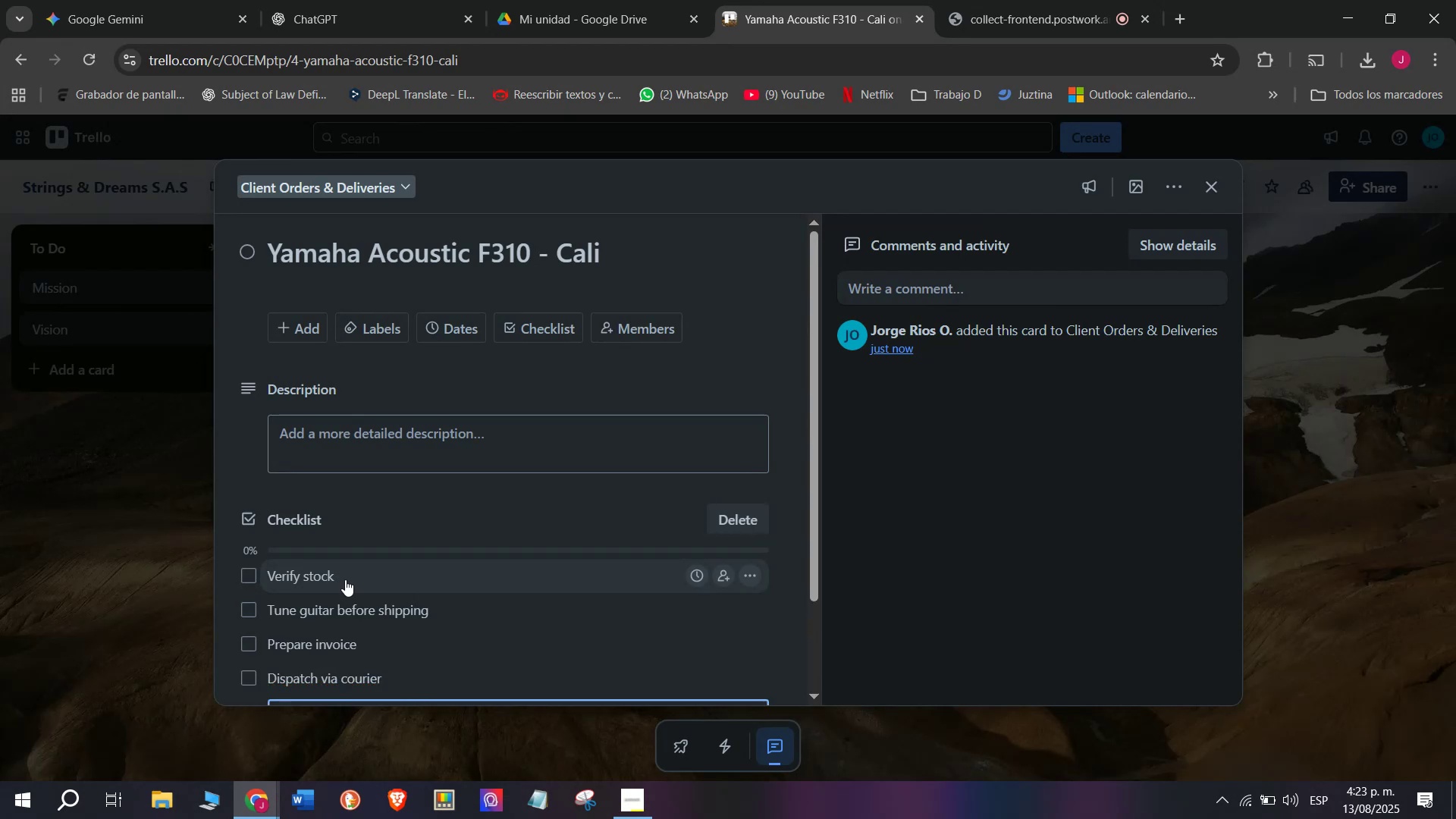 
wait(6.79)
 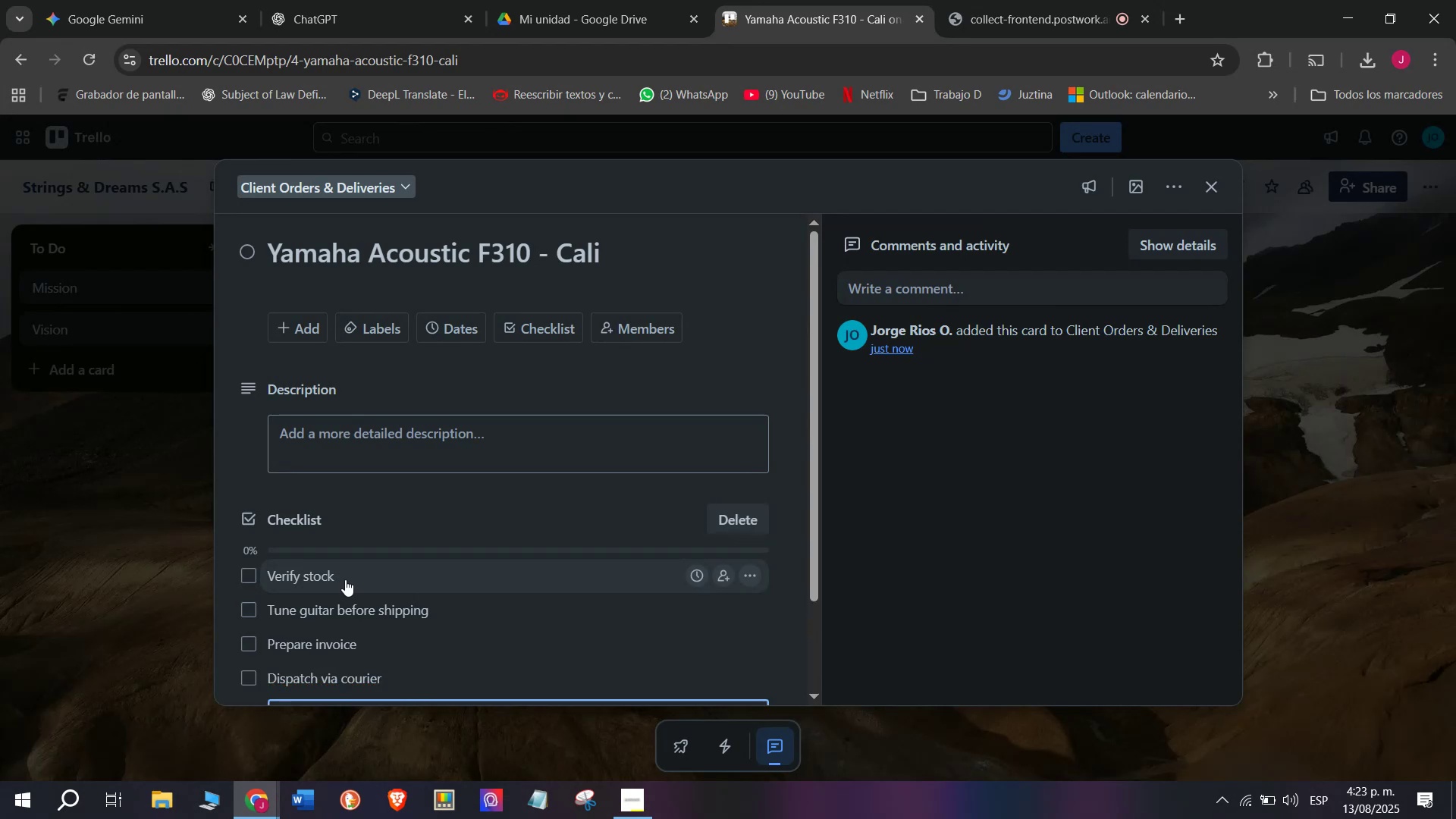 
type(Confirm arrival)
 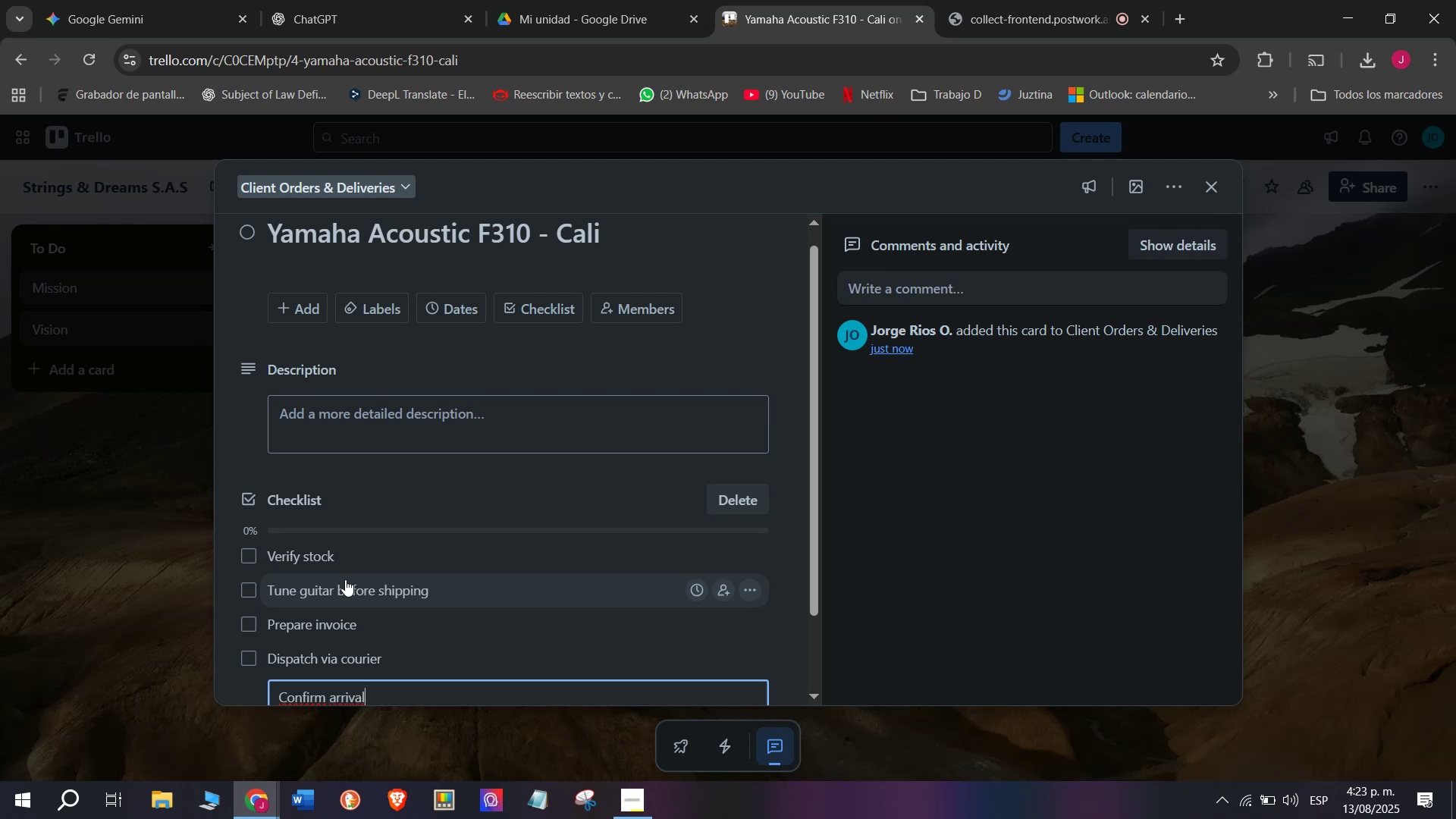 
key(Enter)
 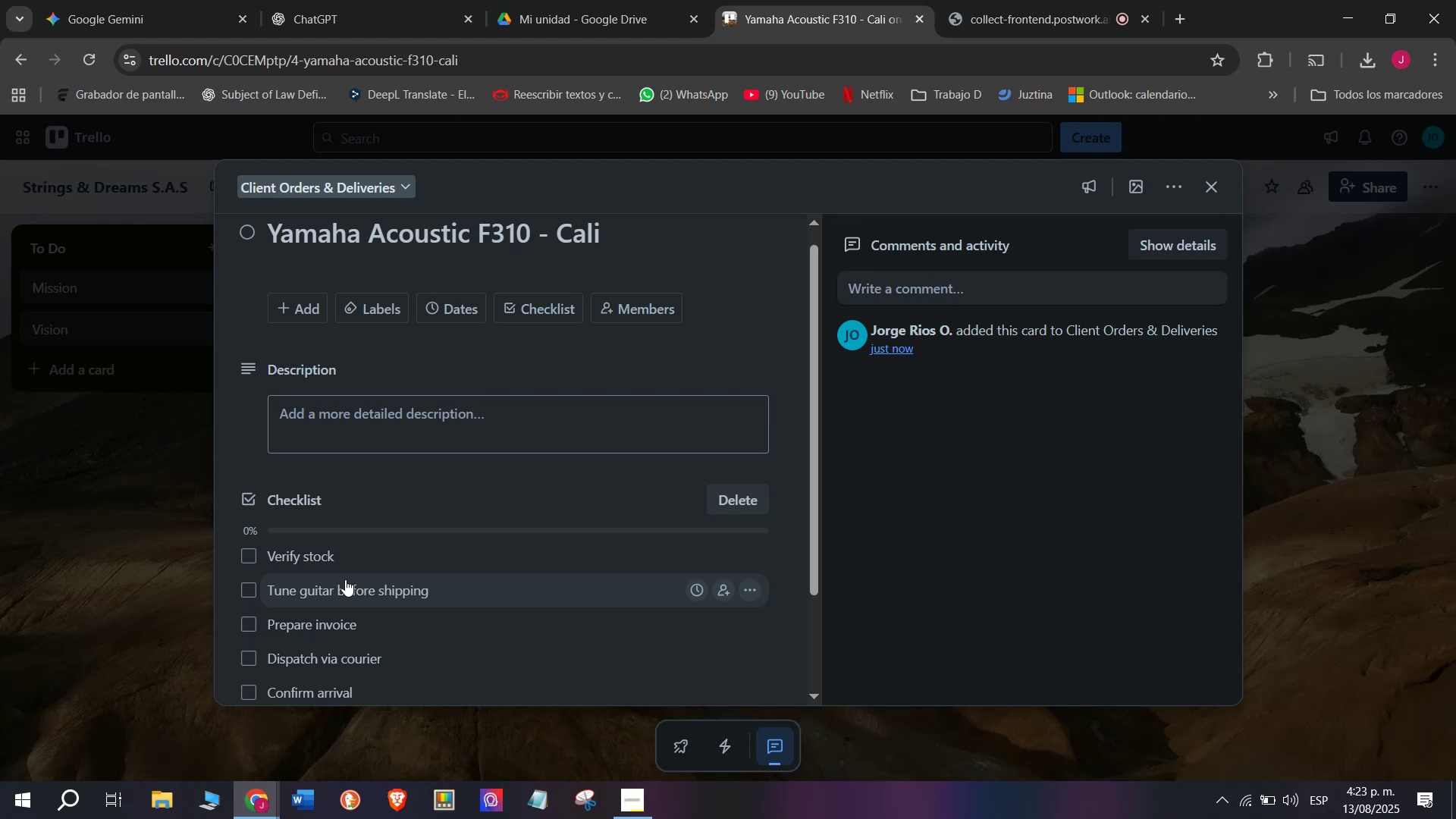 
type(Request )
 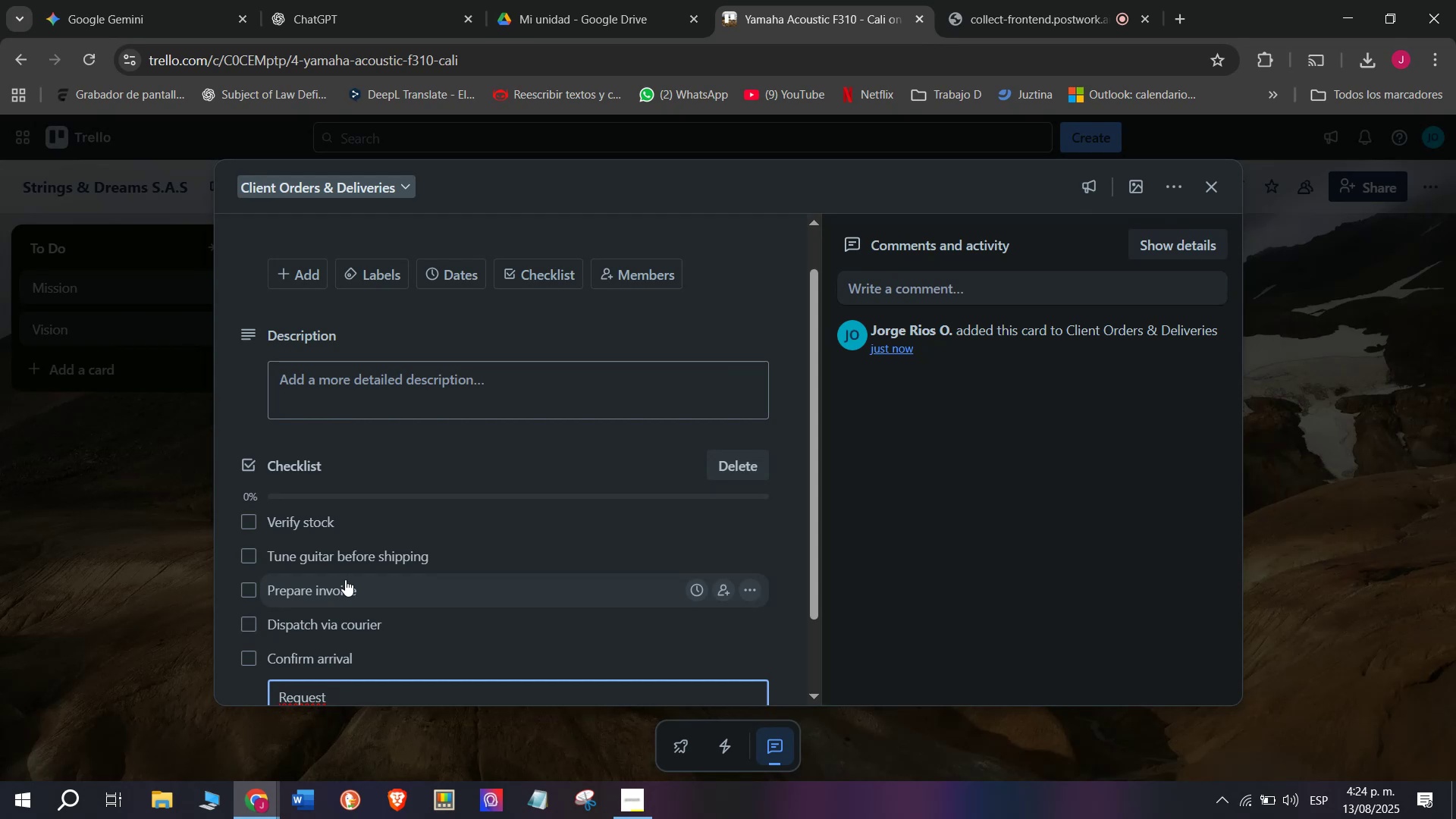 
wait(5.28)
 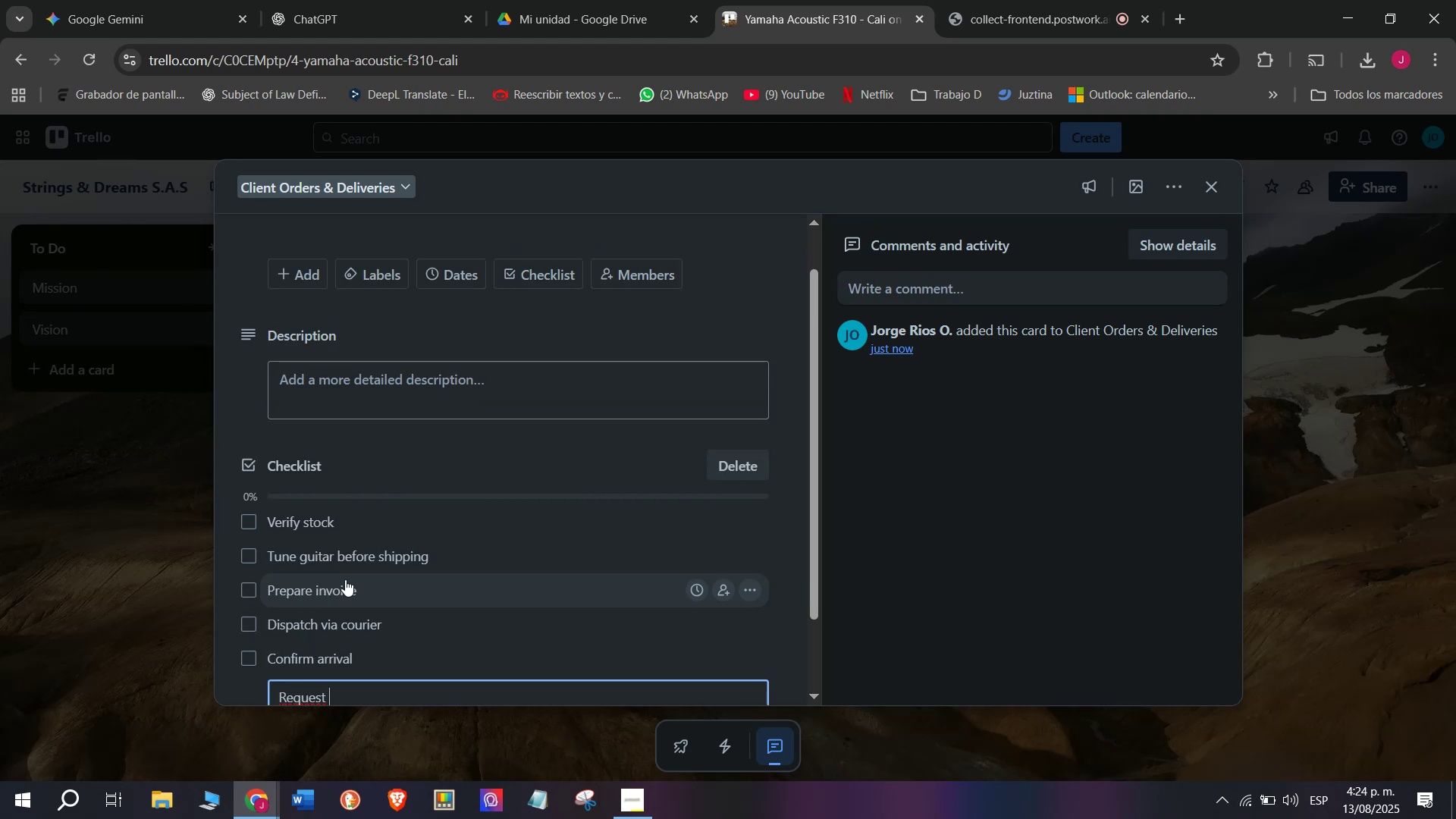 
type(feedback)
 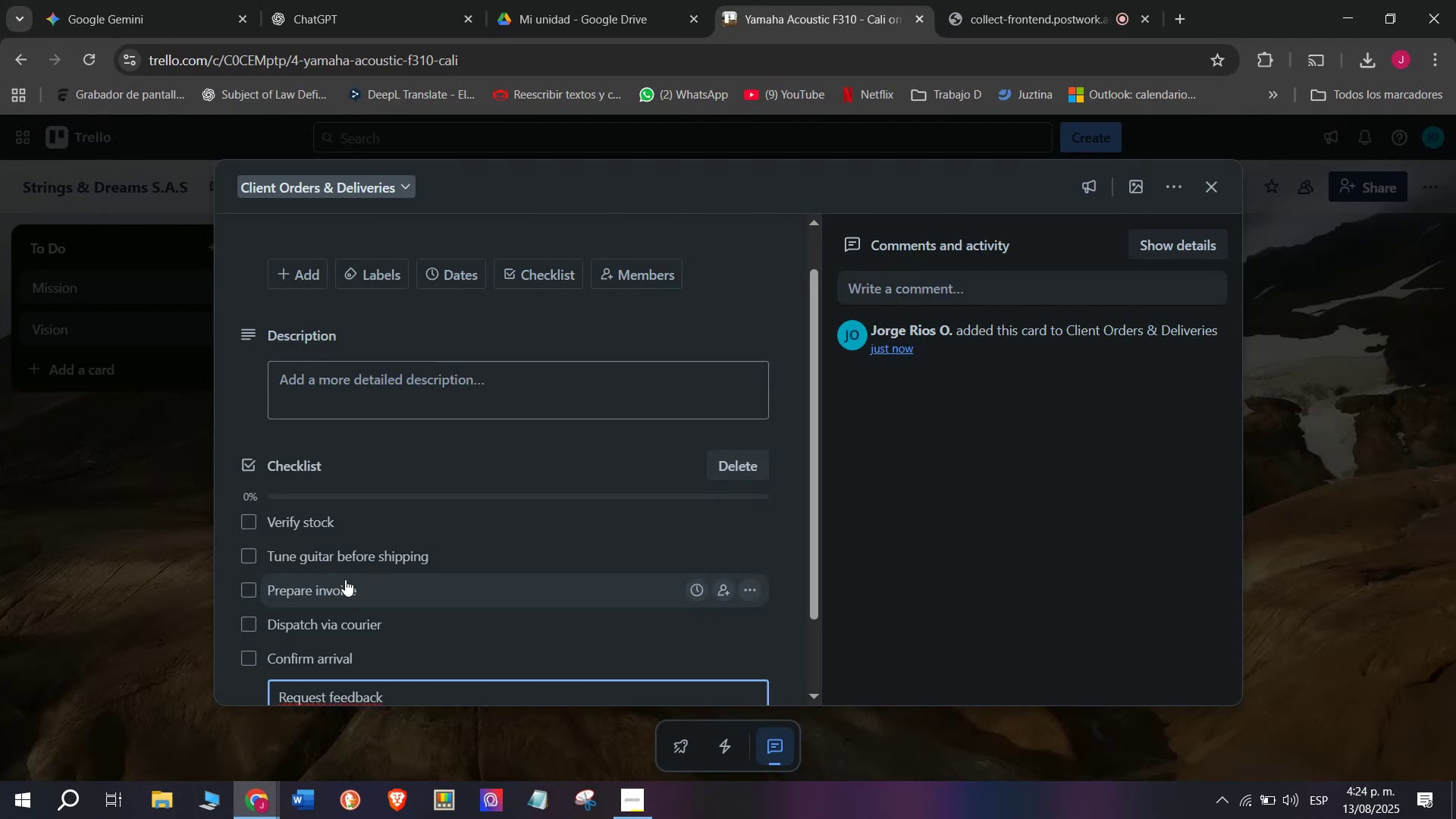 
key(Enter)
 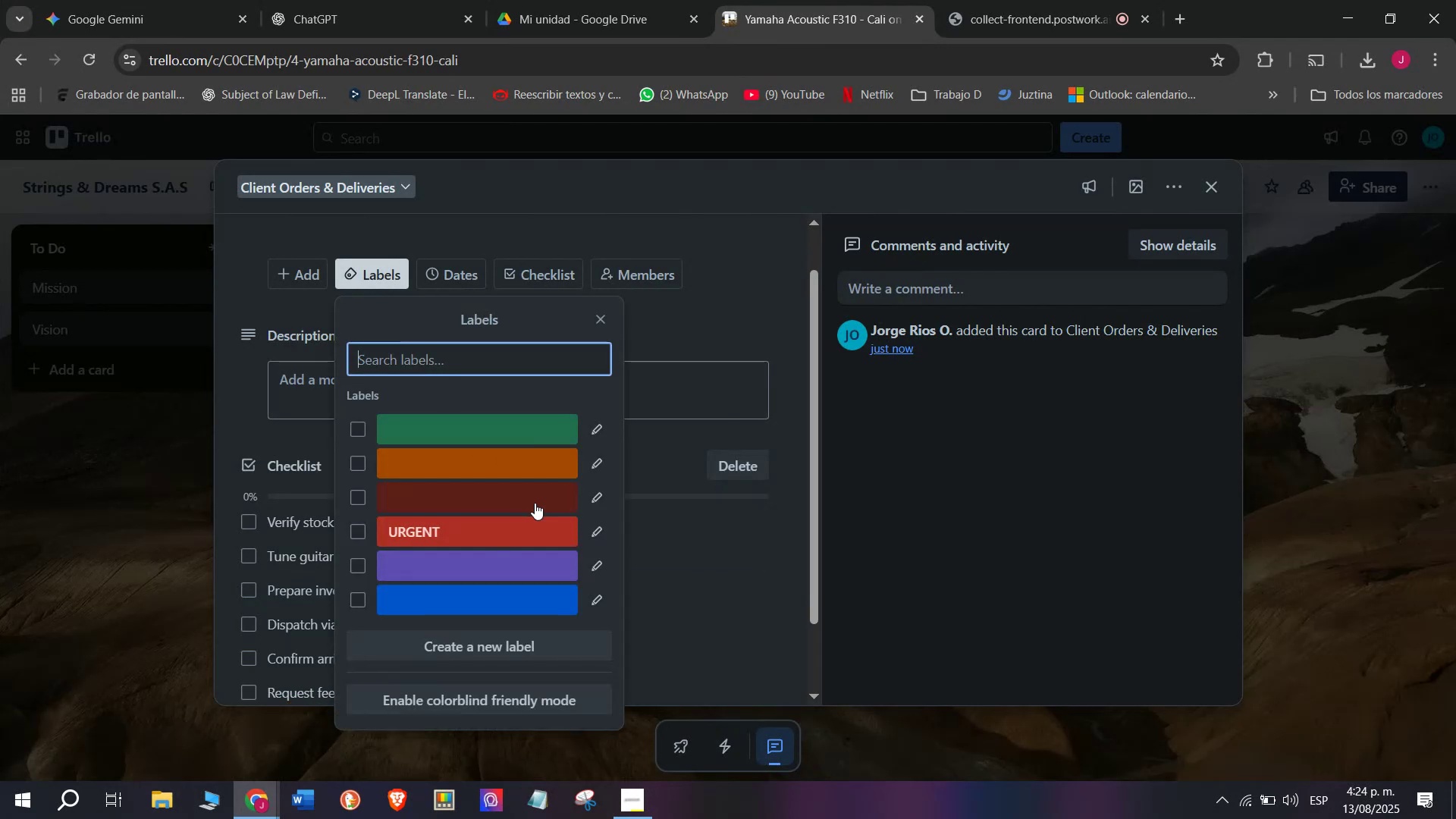 
wait(5.12)
 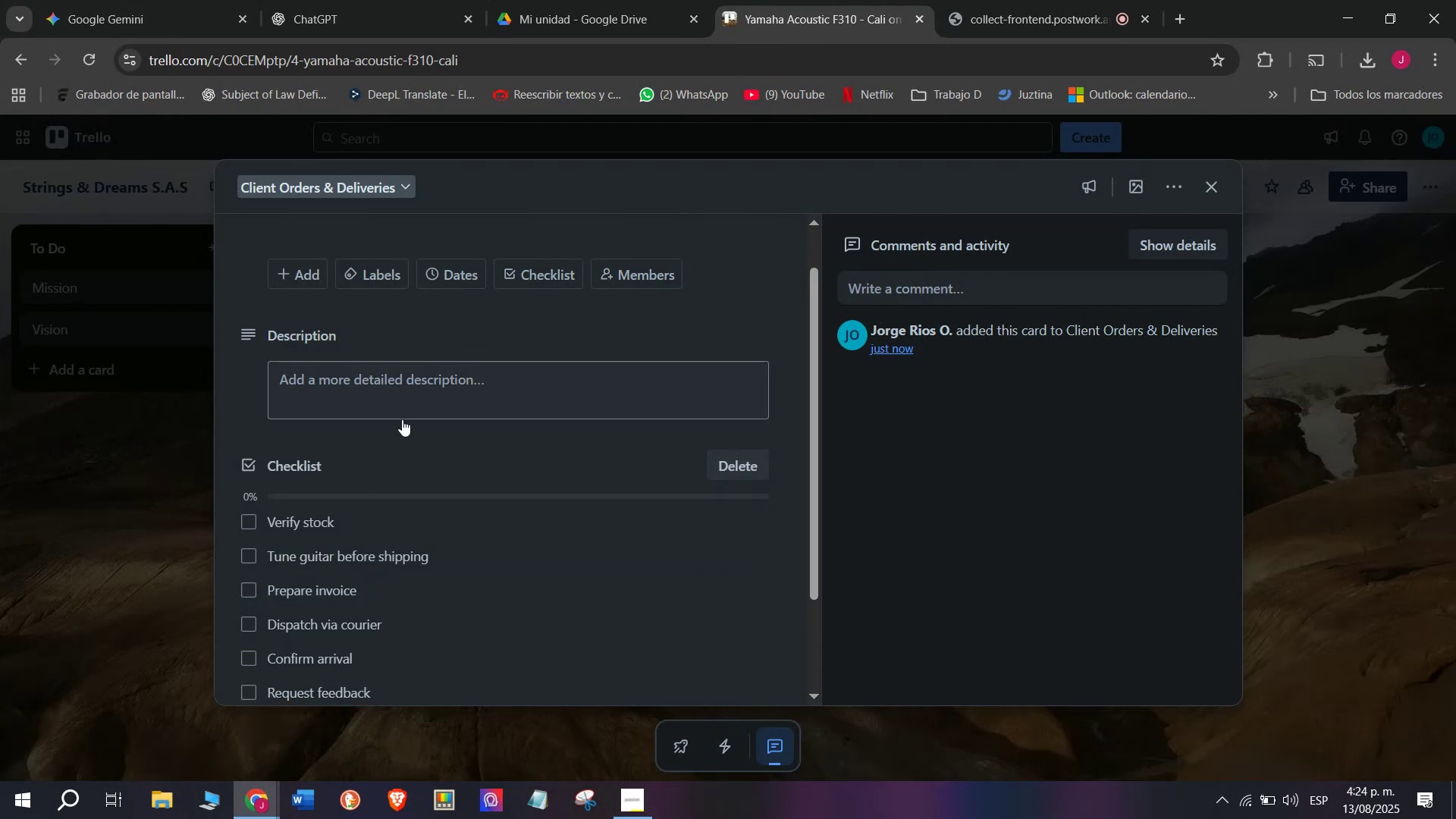 
mouse_move([437, 543])
 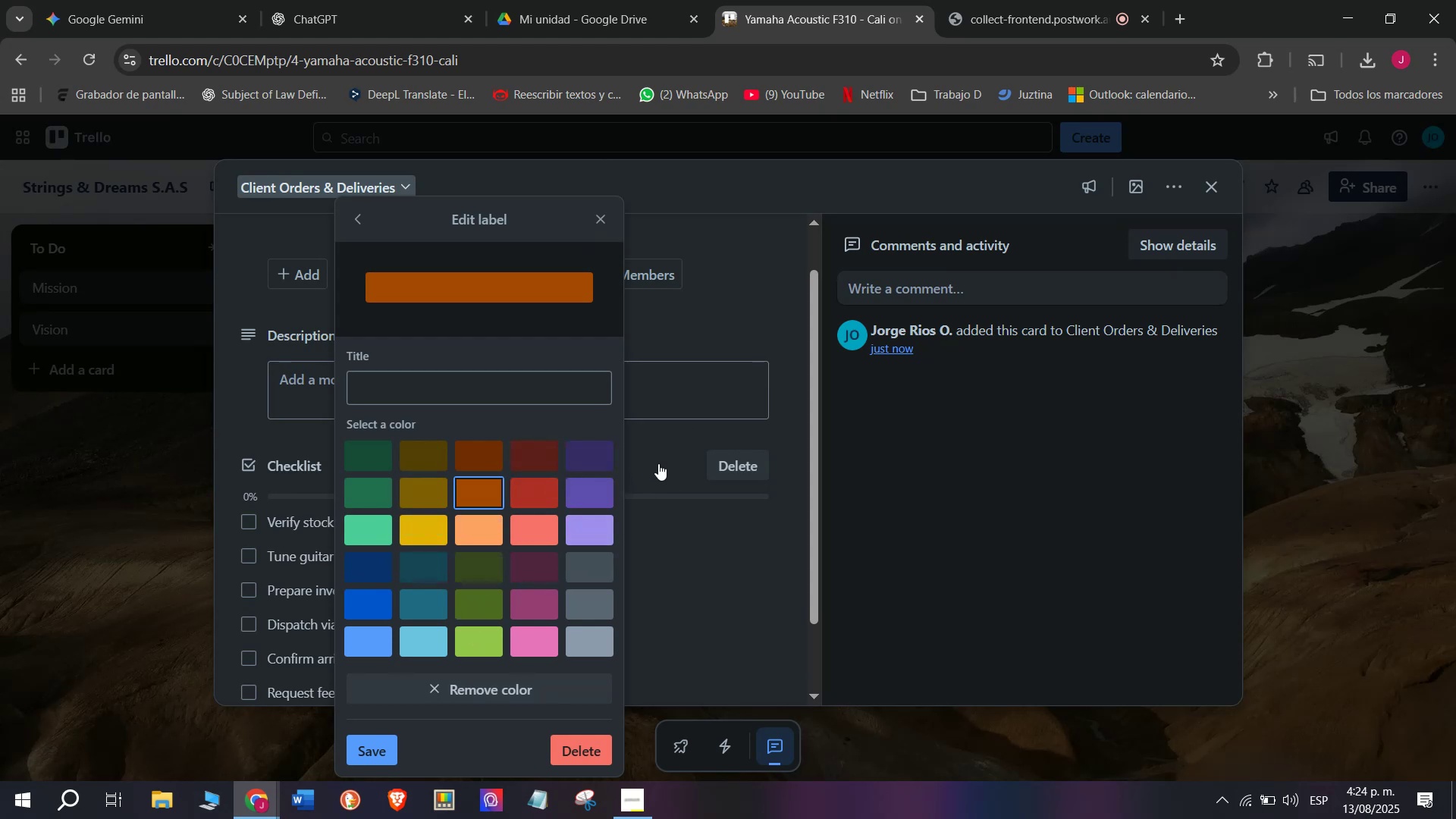 
left_click([645, 442])
 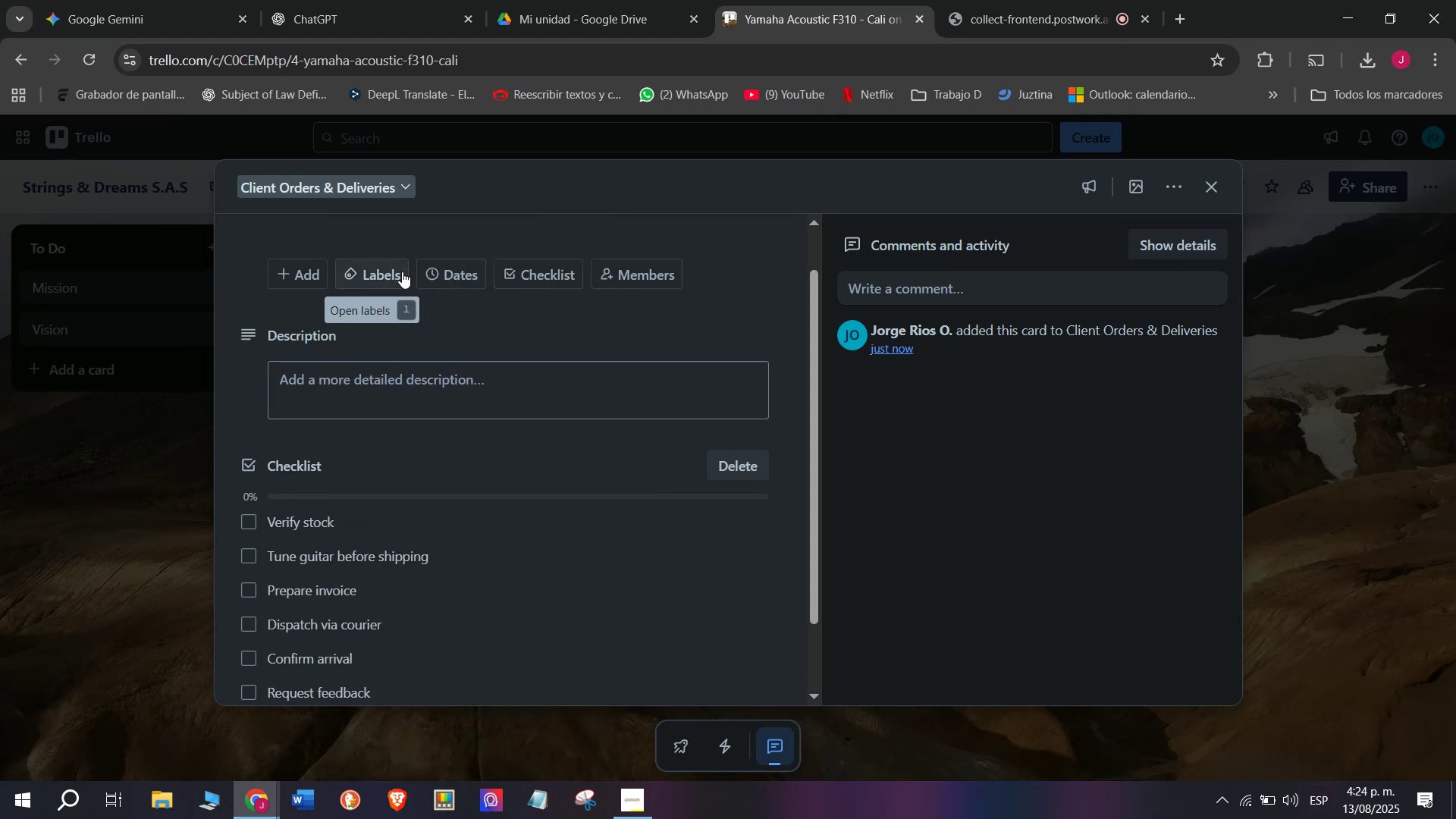 
left_click([396, 273])
 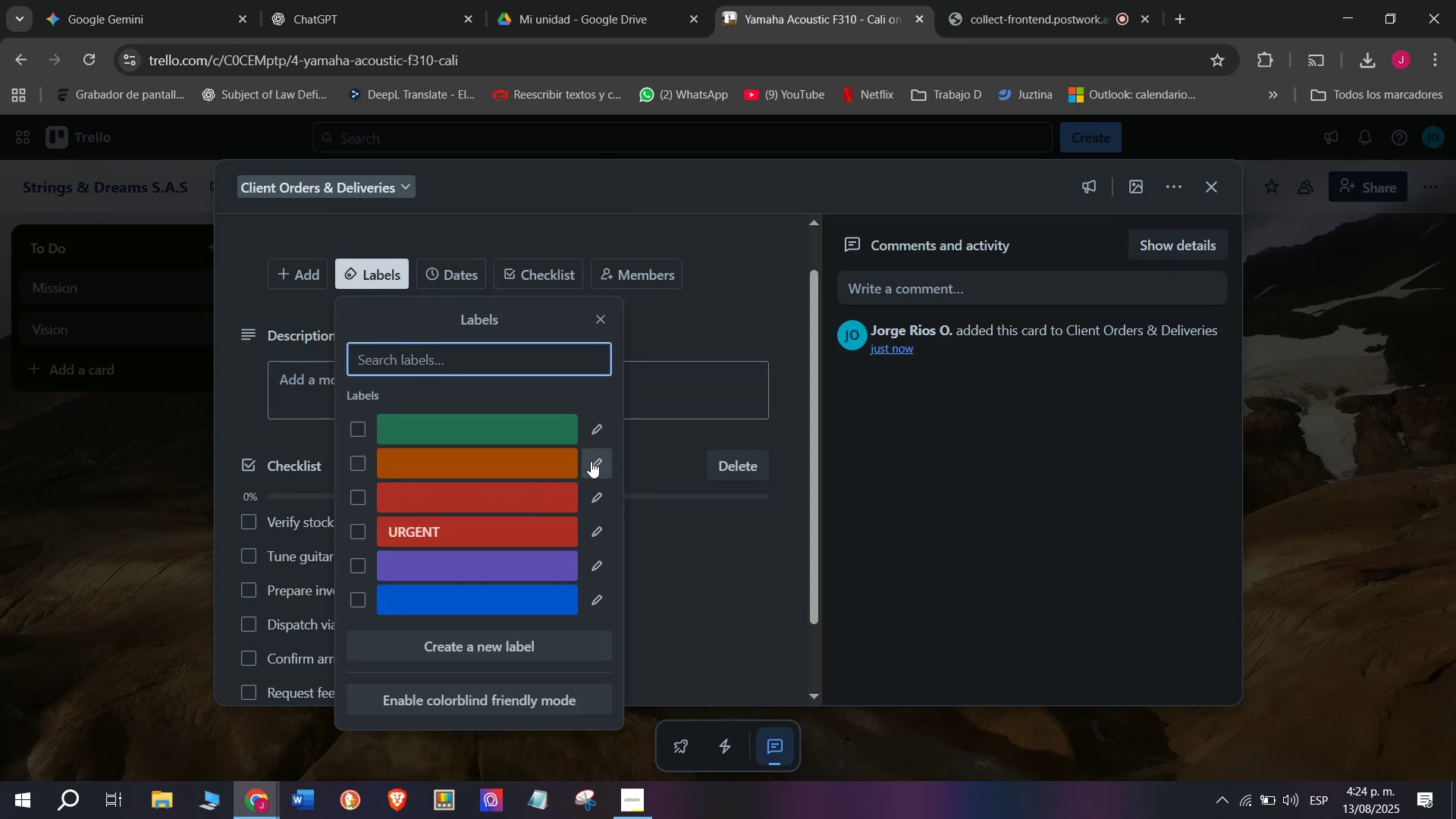 
left_click([592, 461])
 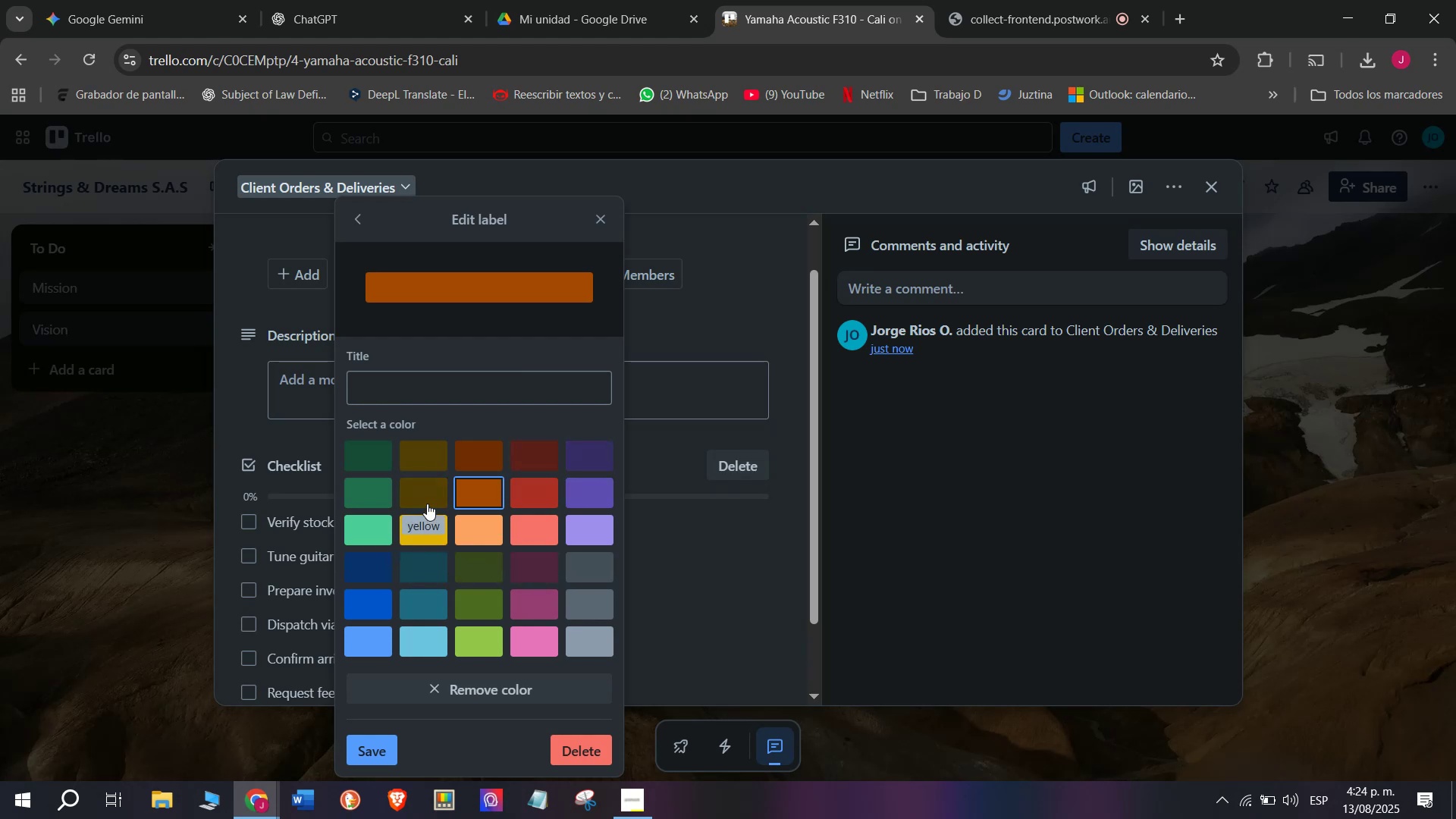 
left_click([427, 501])
 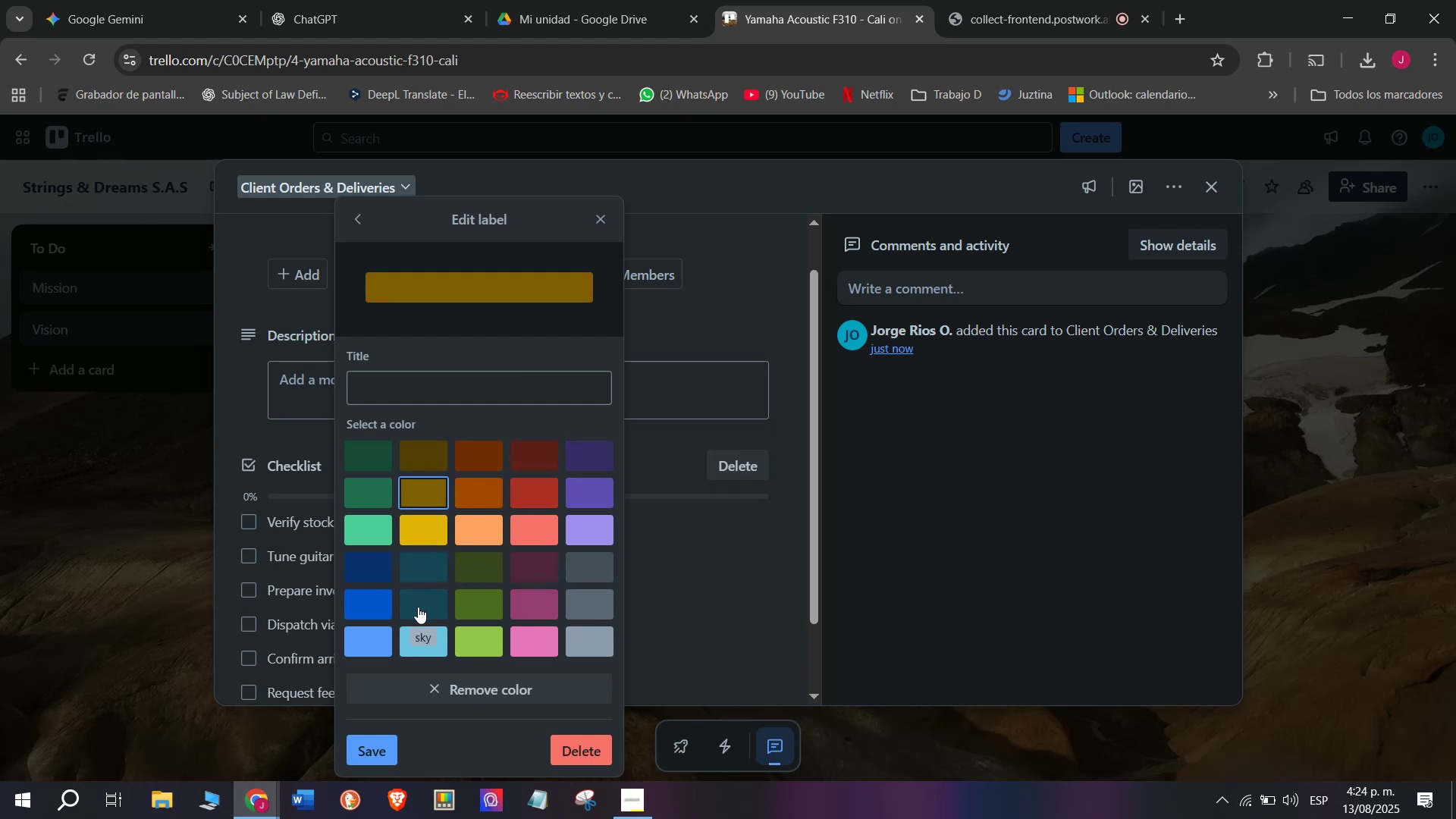 
left_click([373, 749])
 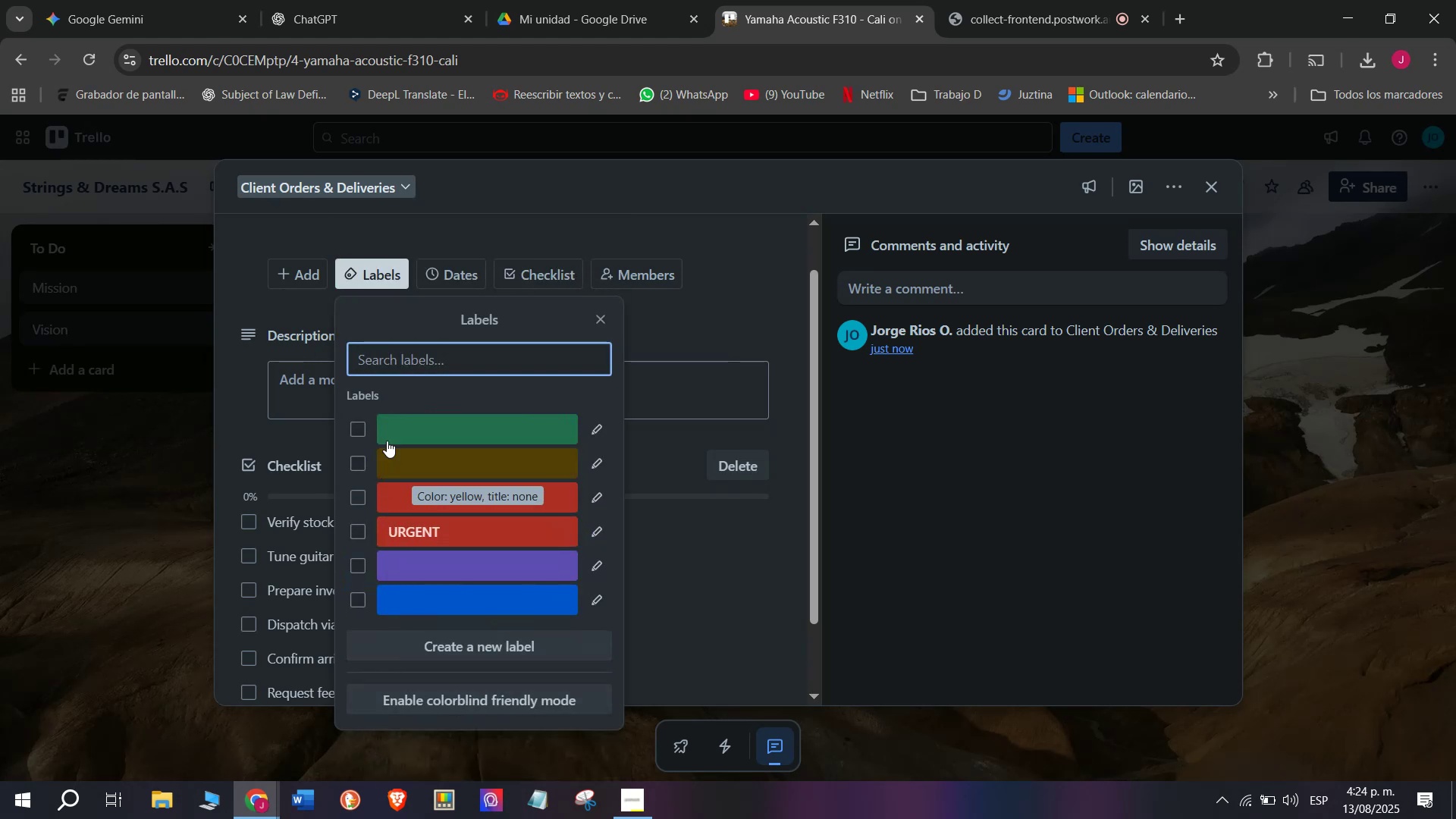 
left_click([395, 350])
 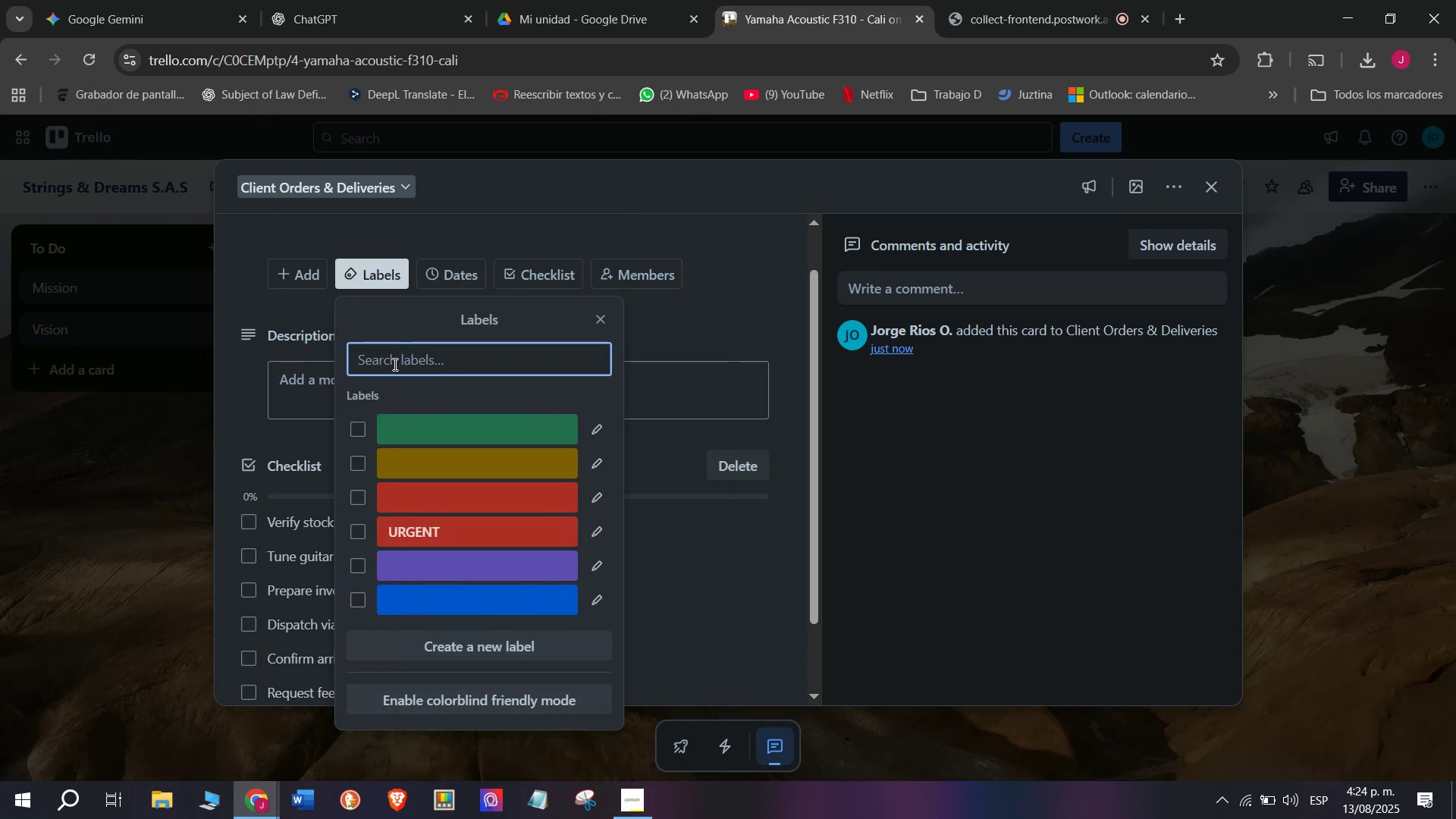 
left_click([392, 370])
 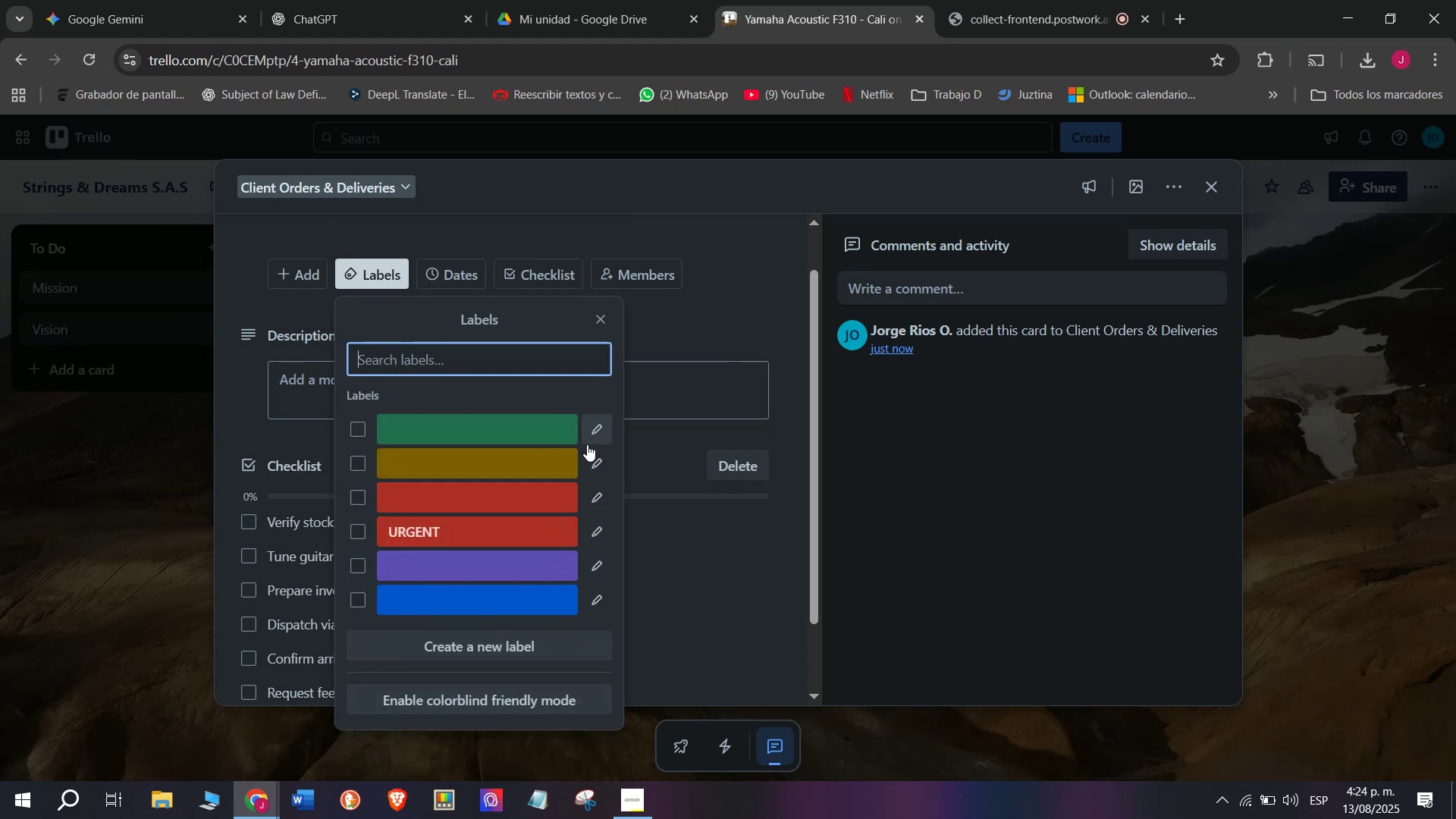 
left_click([594, 466])
 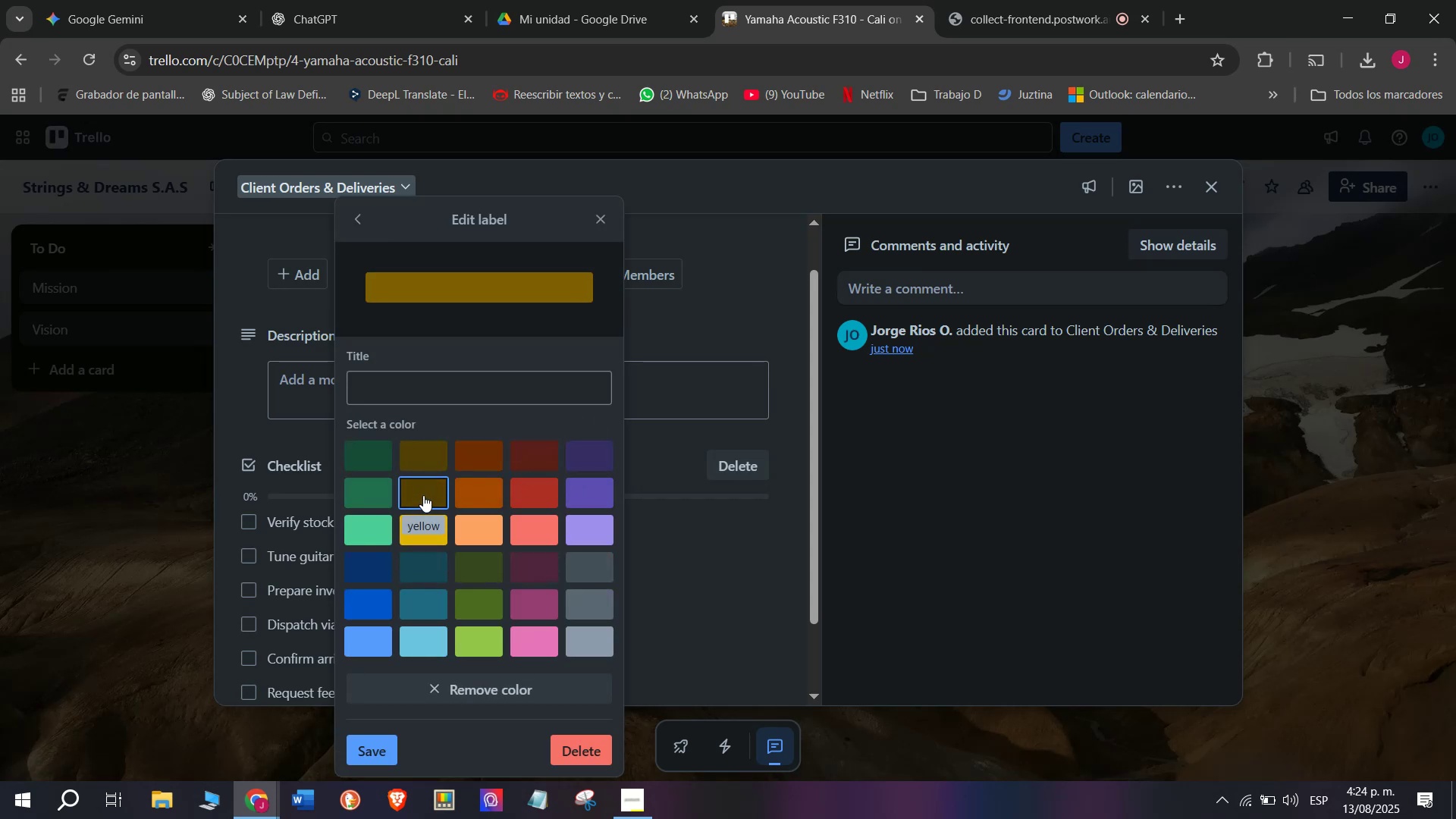 
left_click([423, 495])
 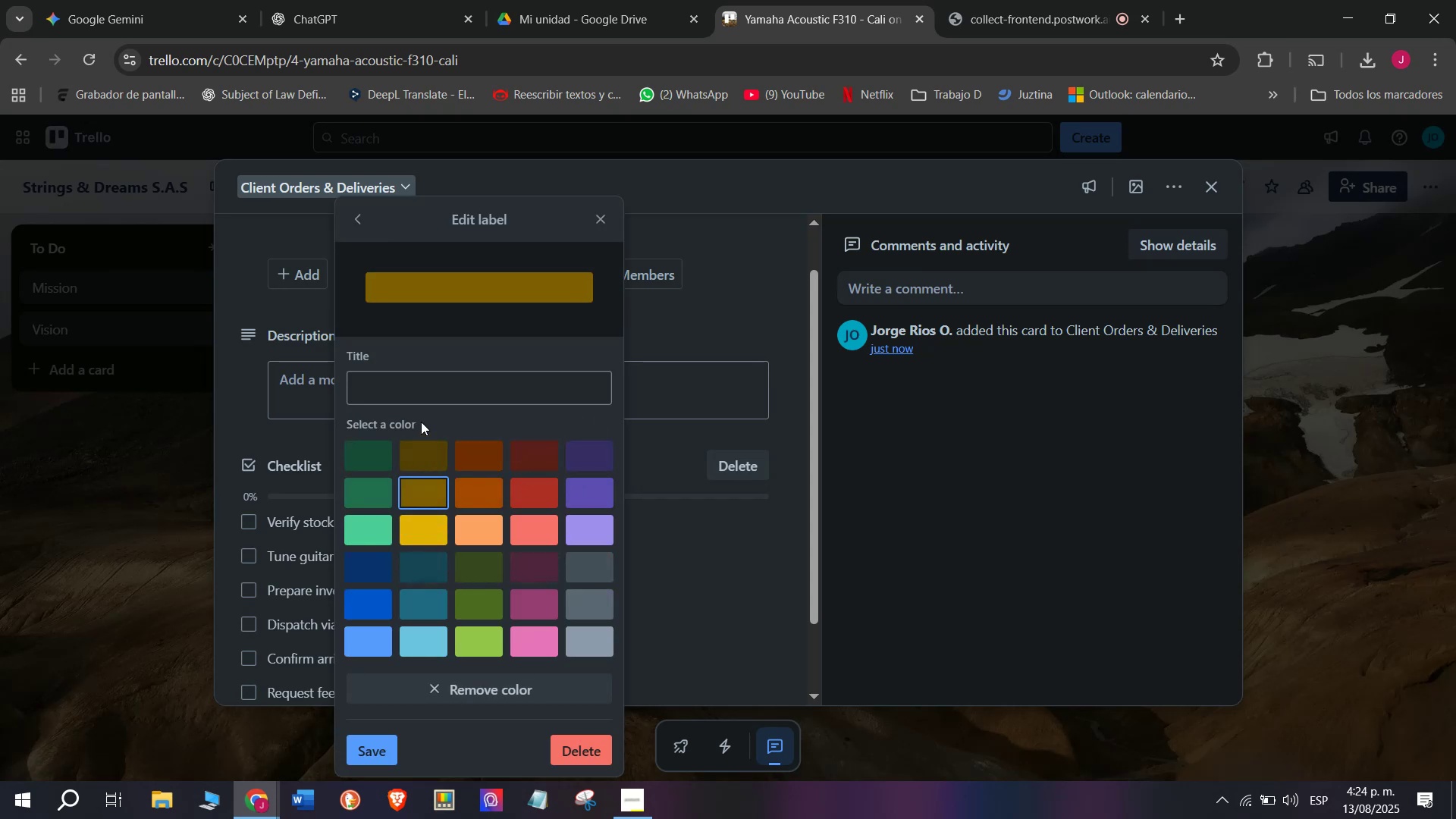 
mouse_move([441, 419])
 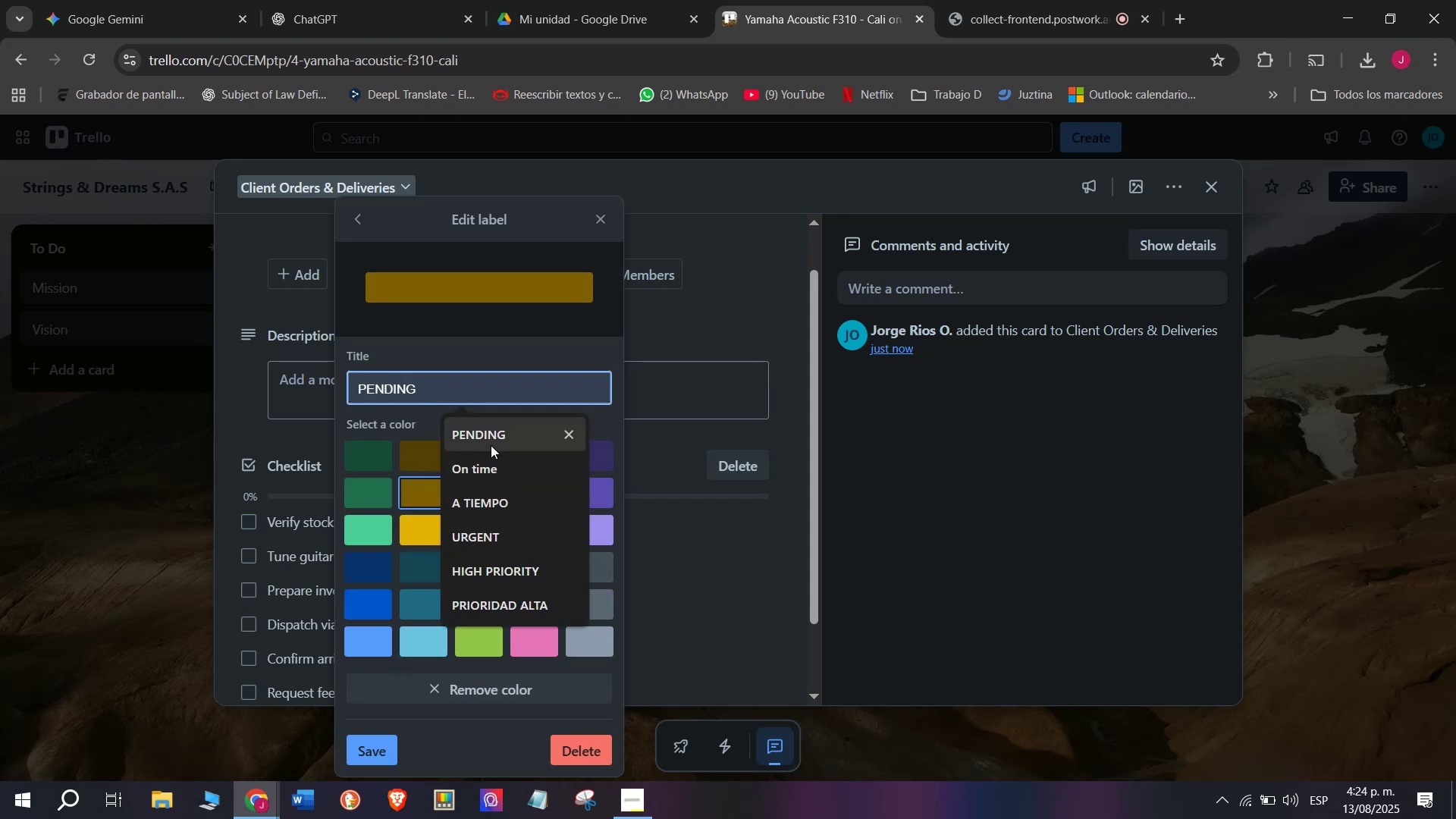 
left_click([491, 435])
 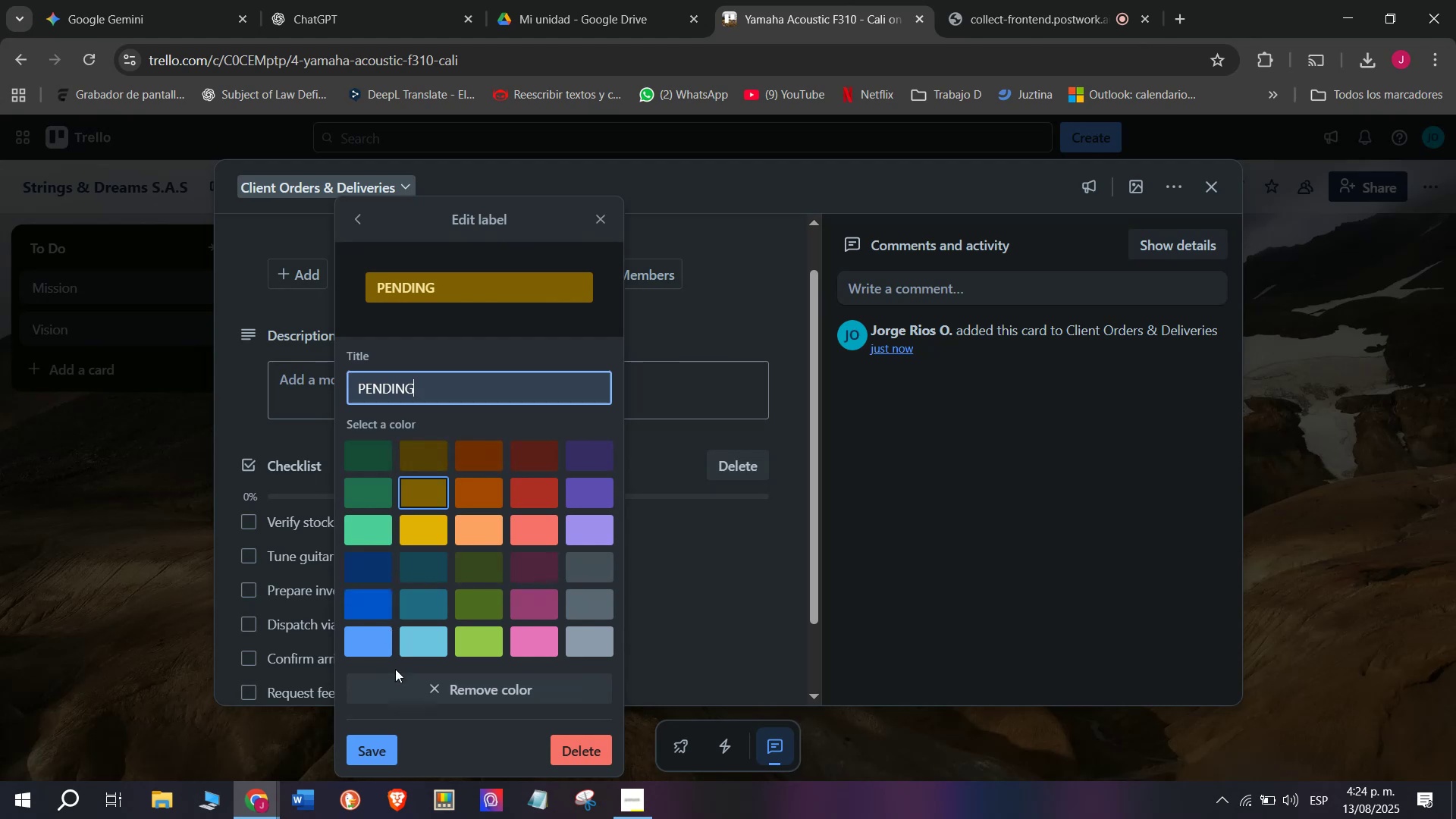 
left_click([385, 749])
 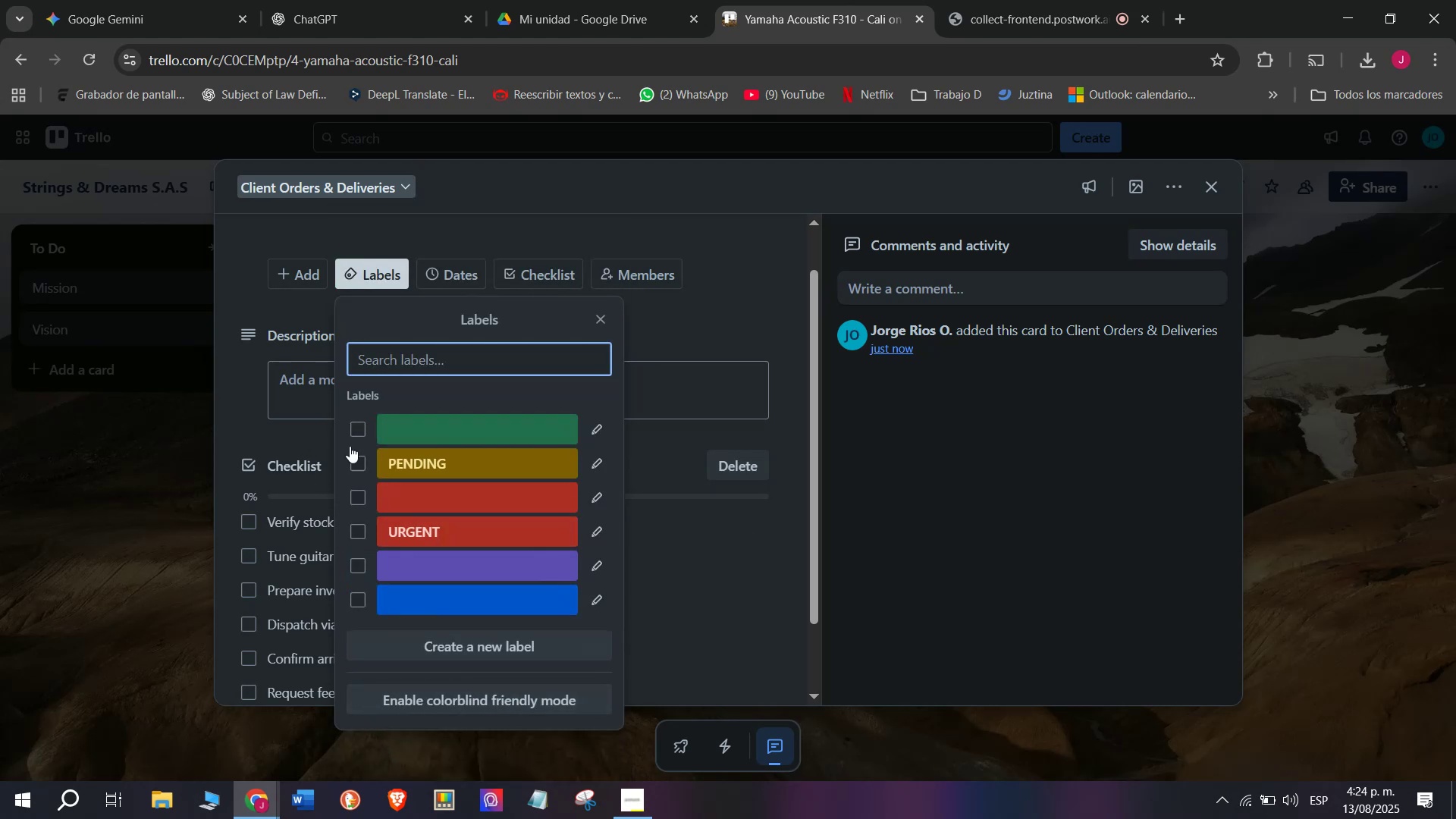 
left_click([358, 465])
 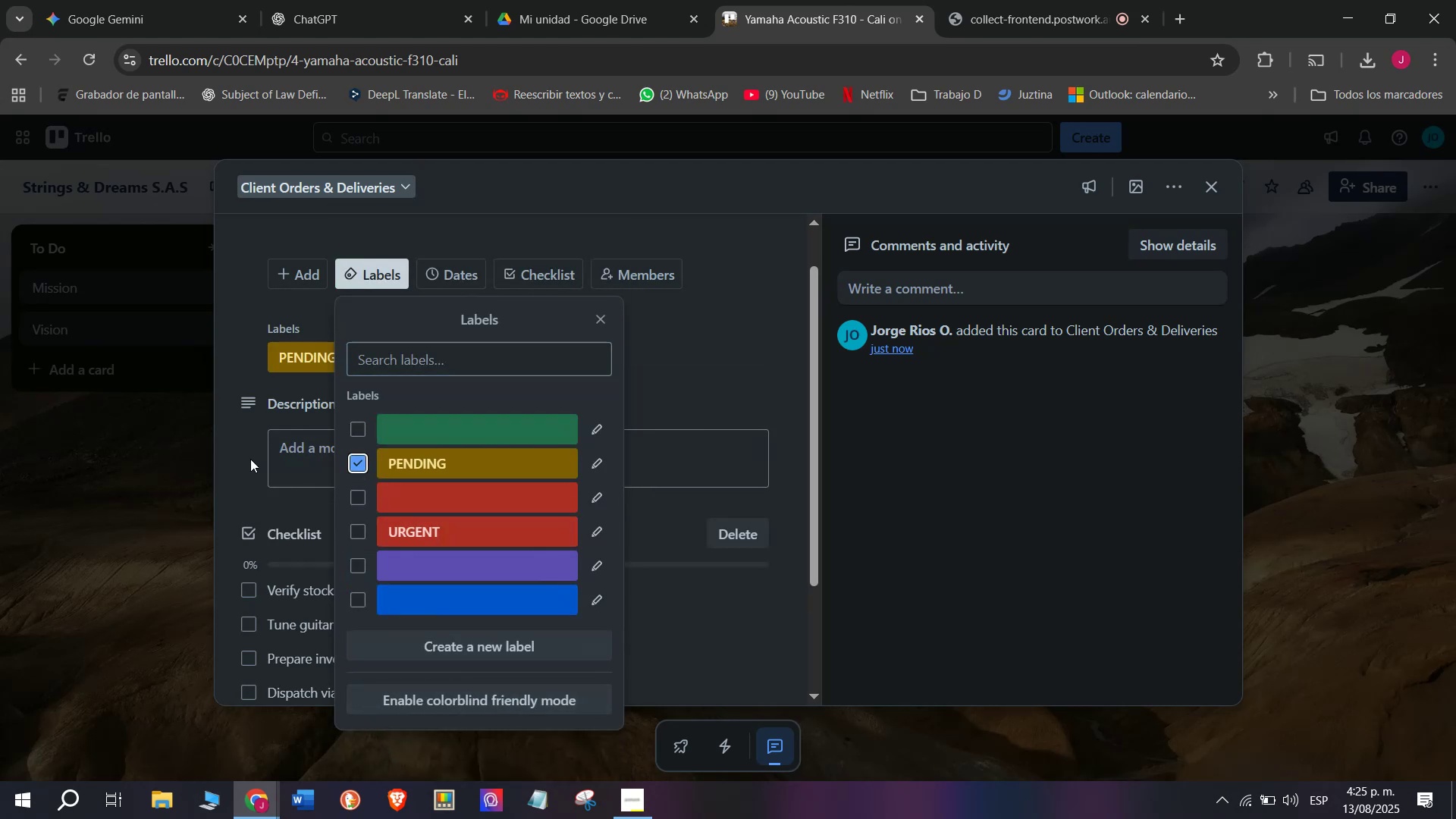 
left_click([250, 459])
 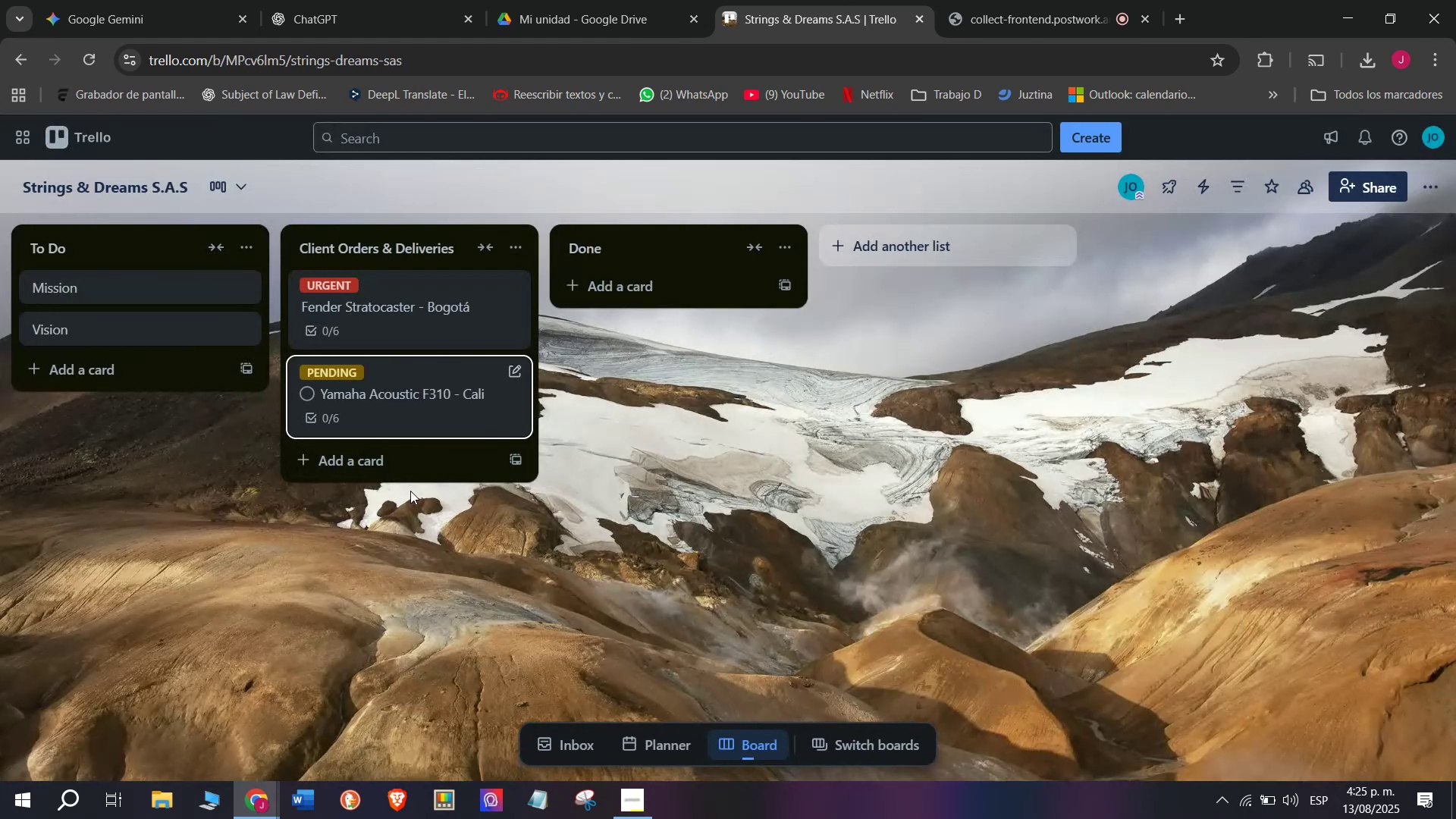 
left_click([358, 463])
 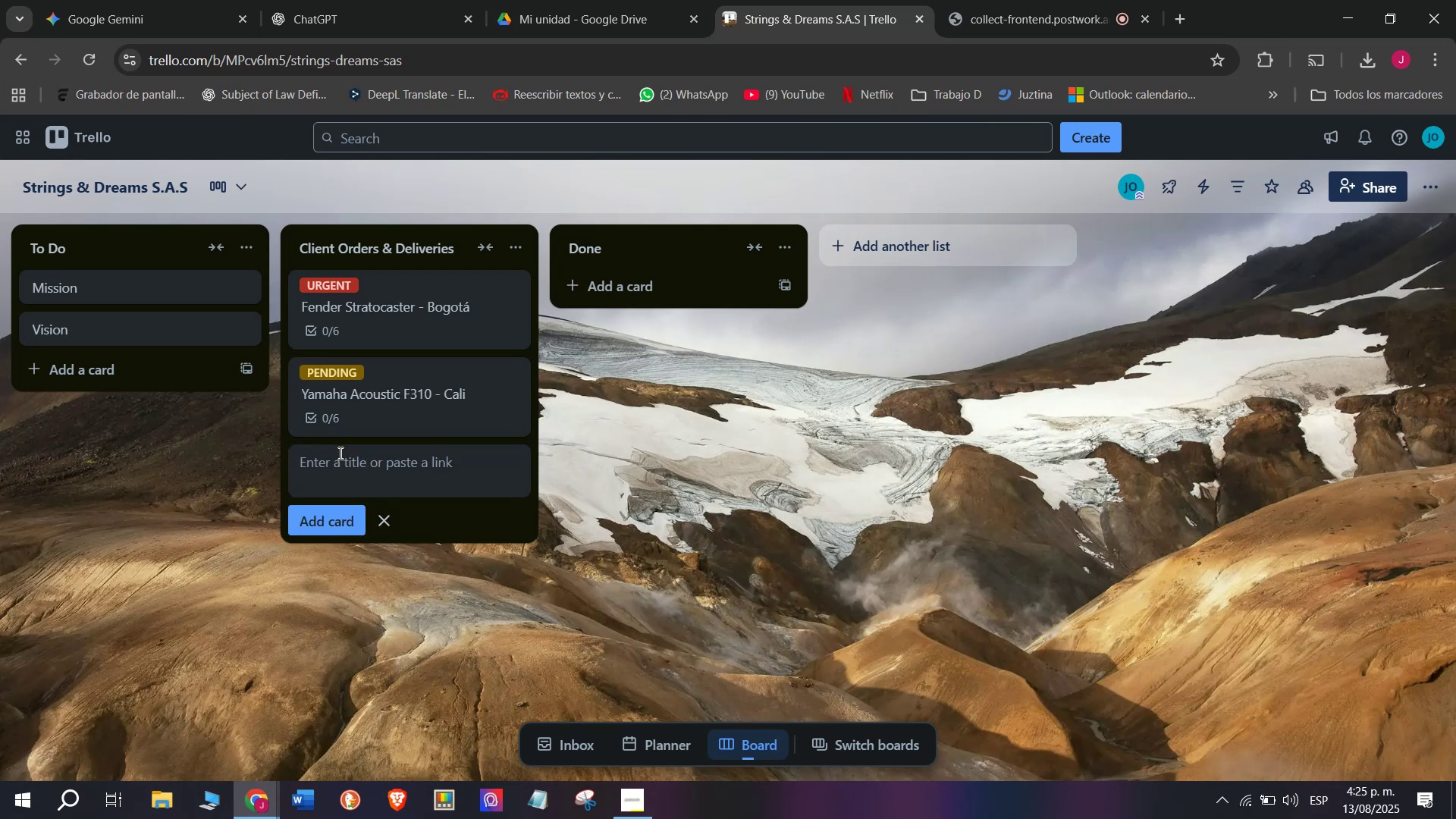 
wait(8.82)
 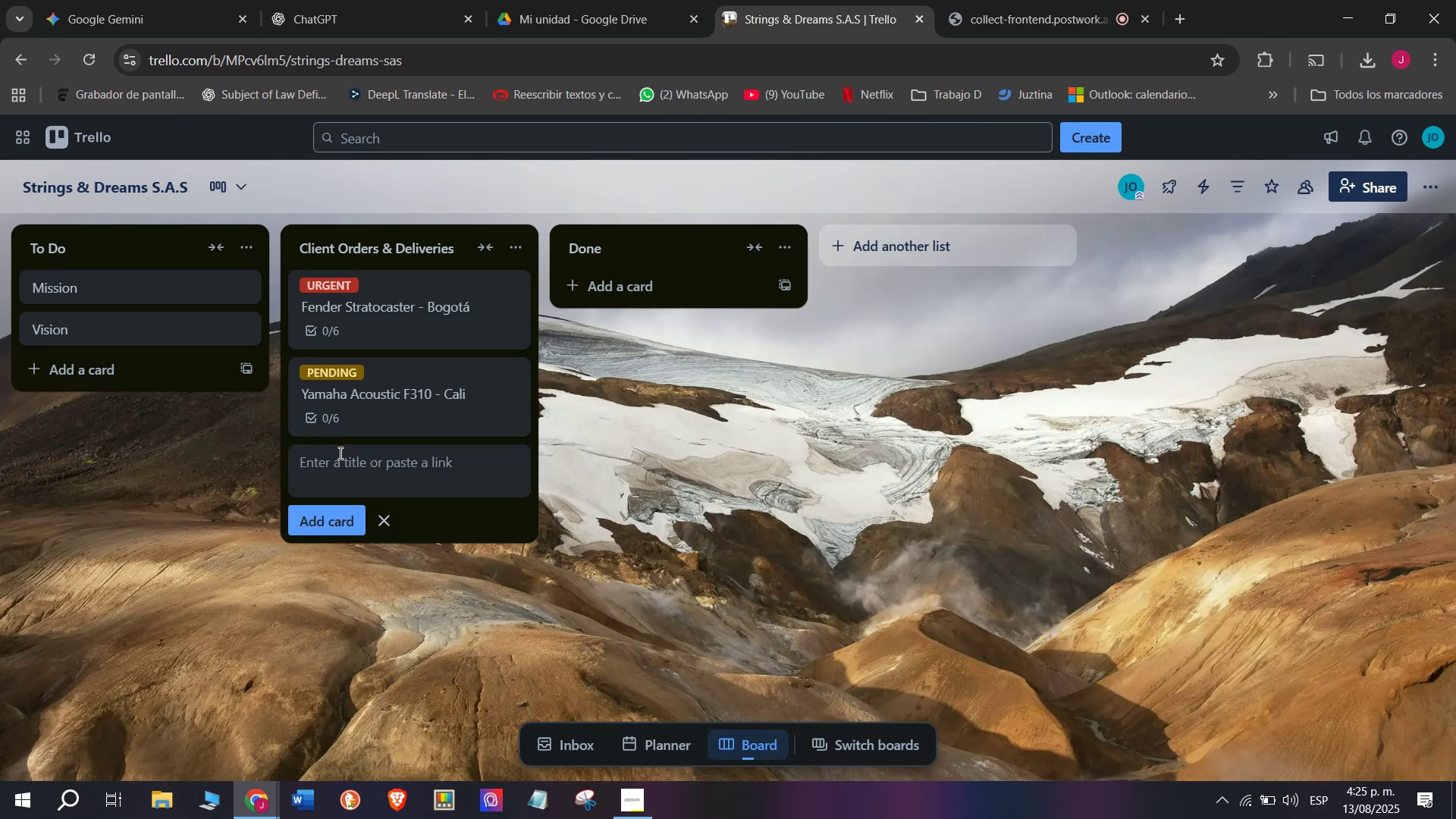 
type(Ibanez )
 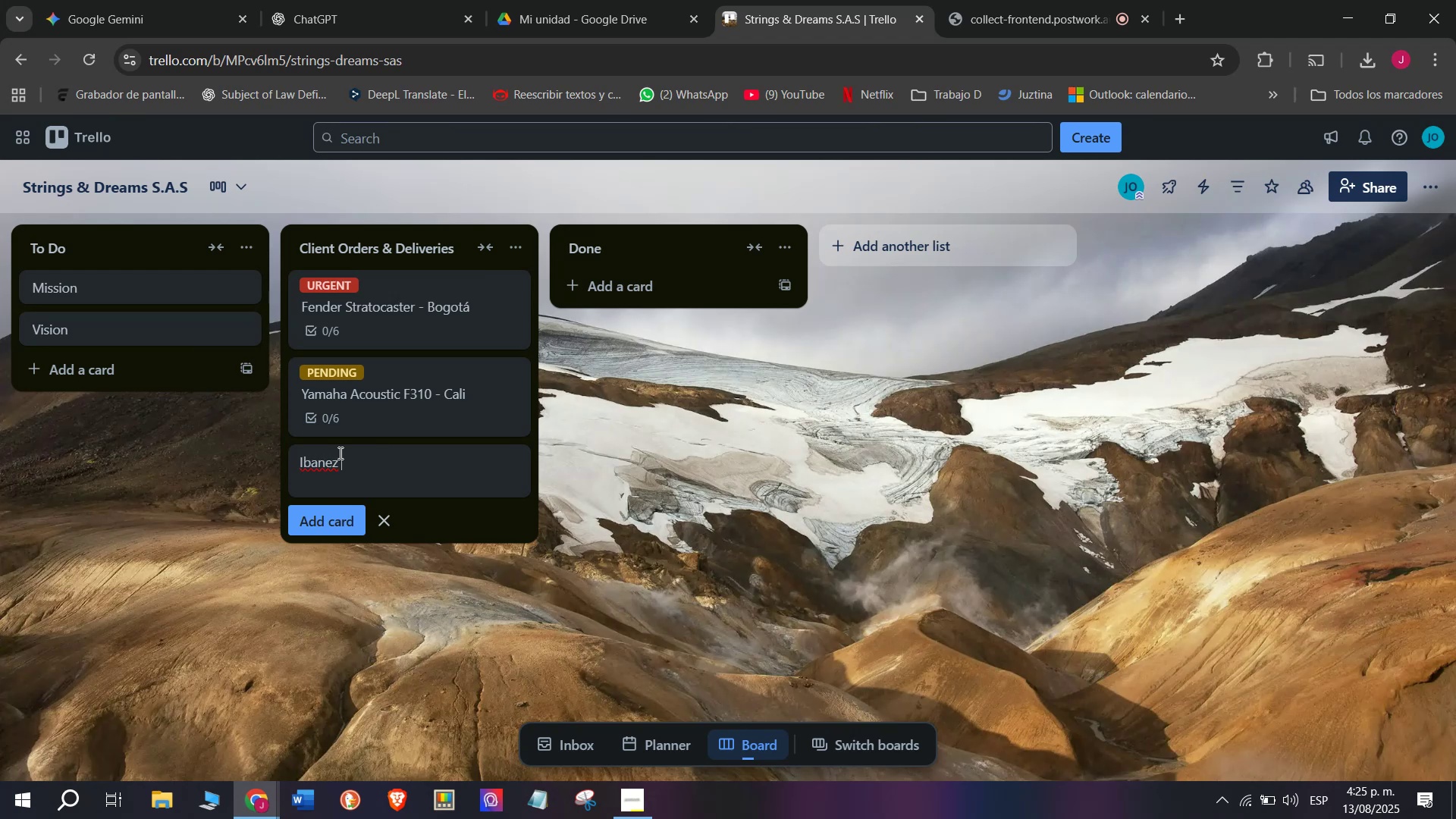 
wait(7.1)
 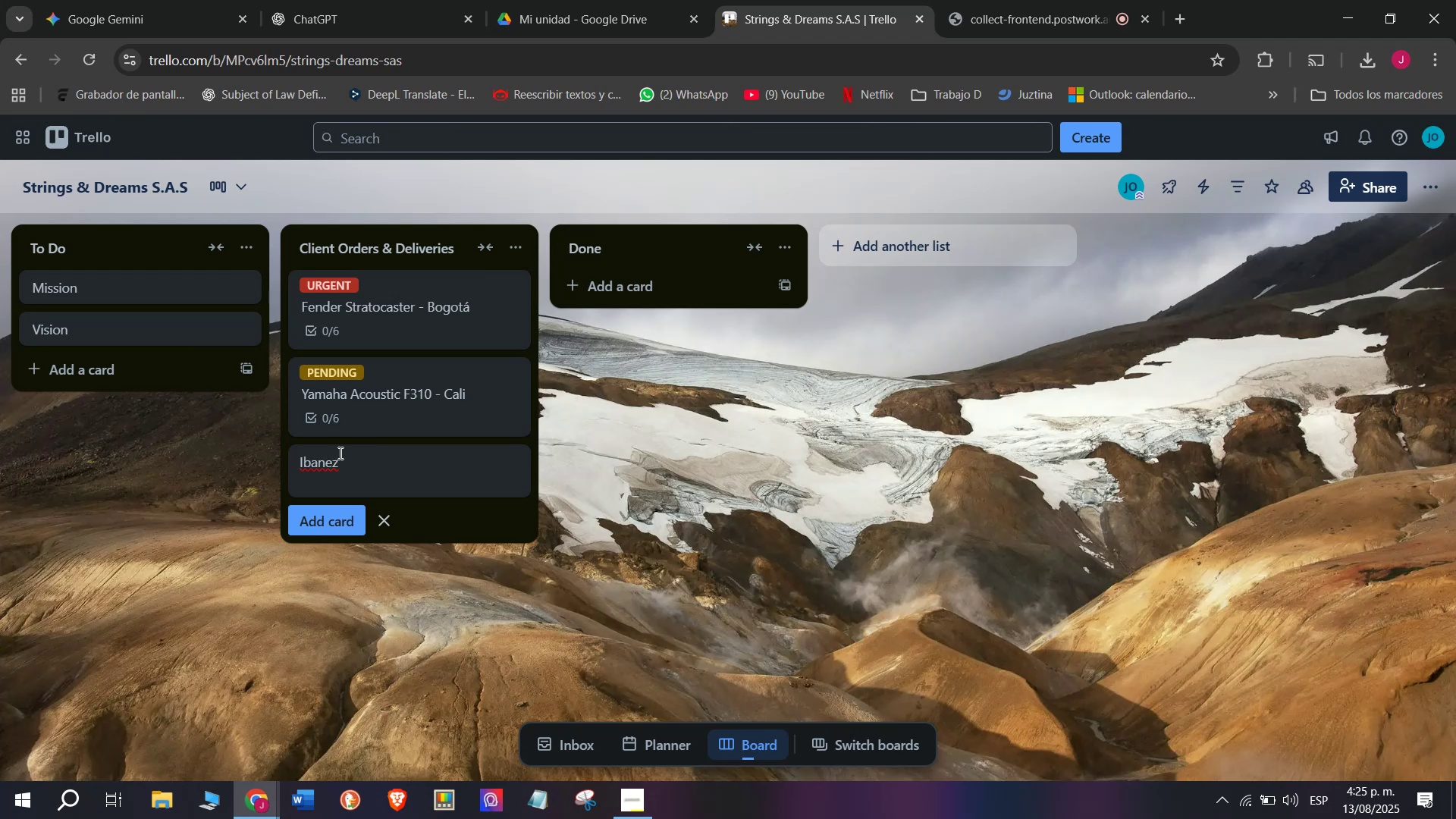 
type(Bass - Mede)
 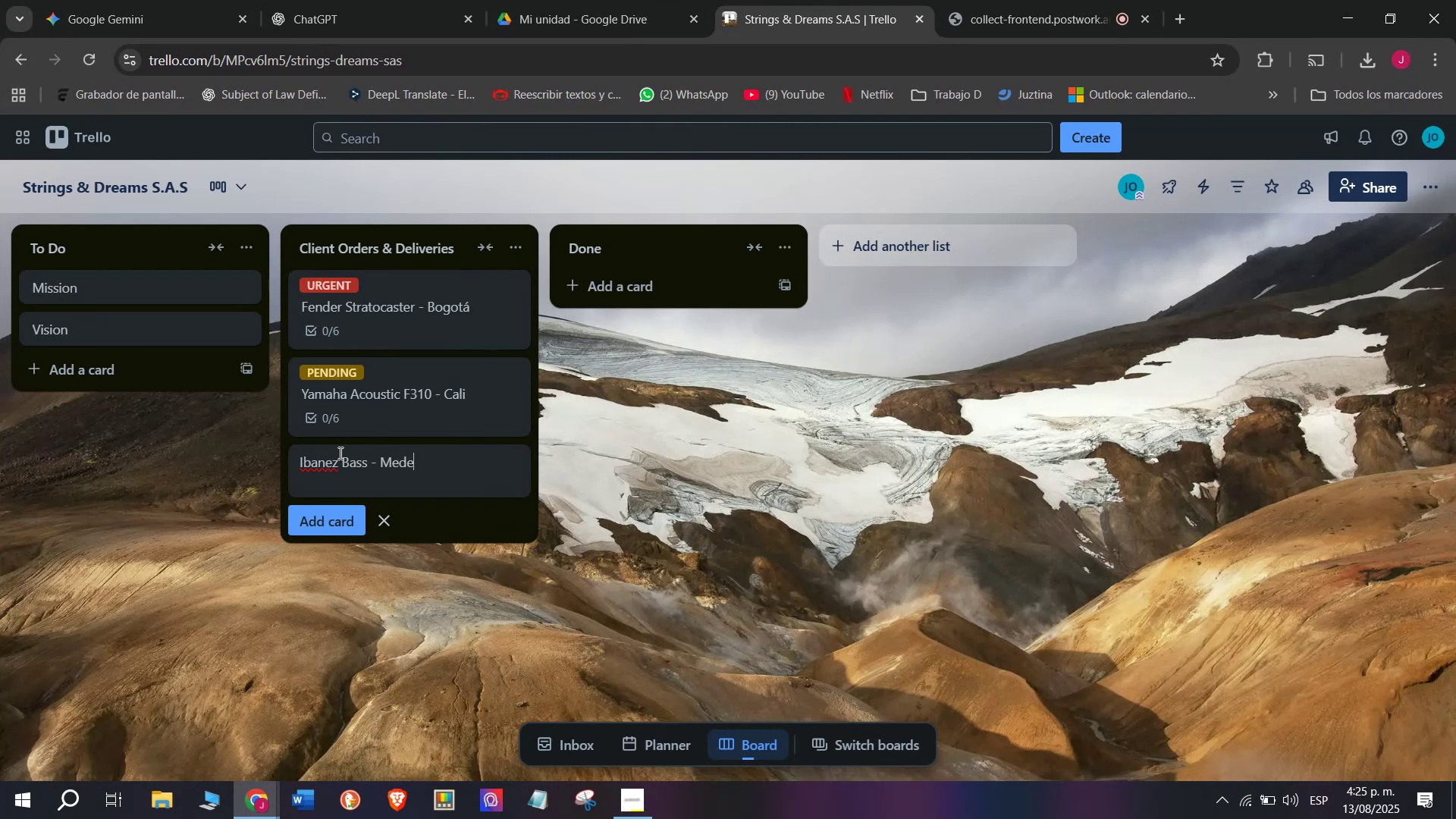 
type(ll;in)
 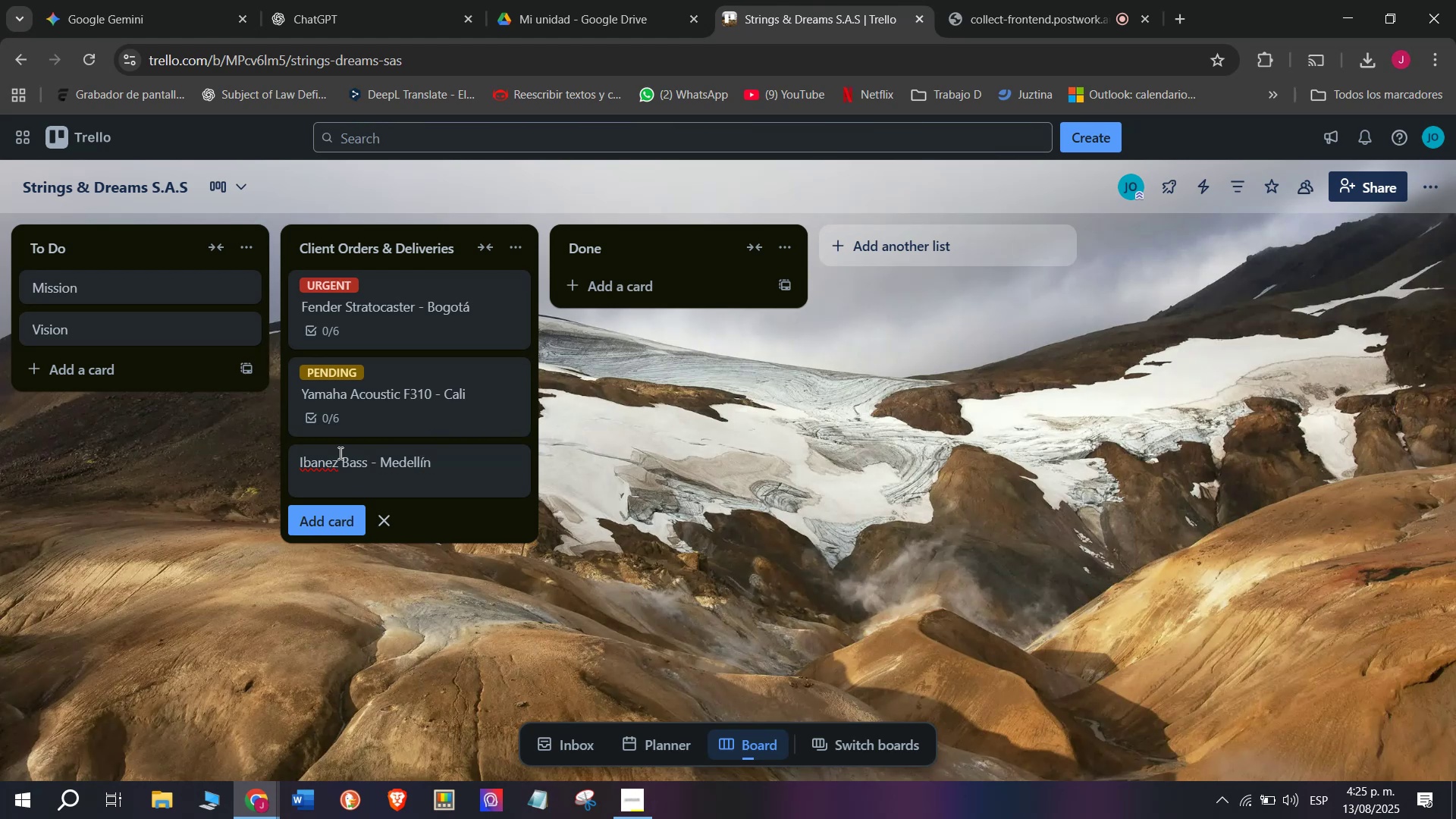 
wait(6.59)
 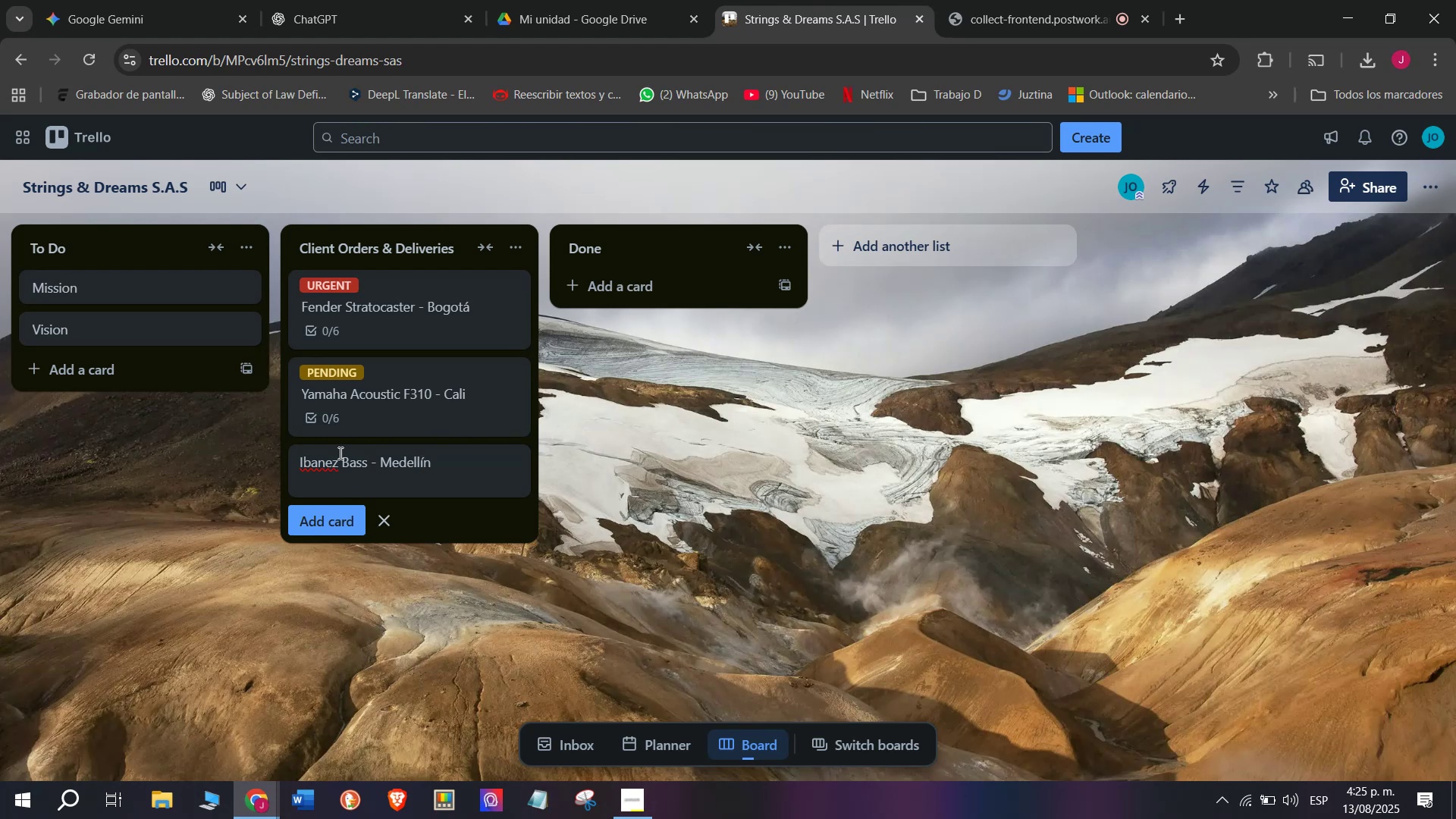 
key(Enter)
 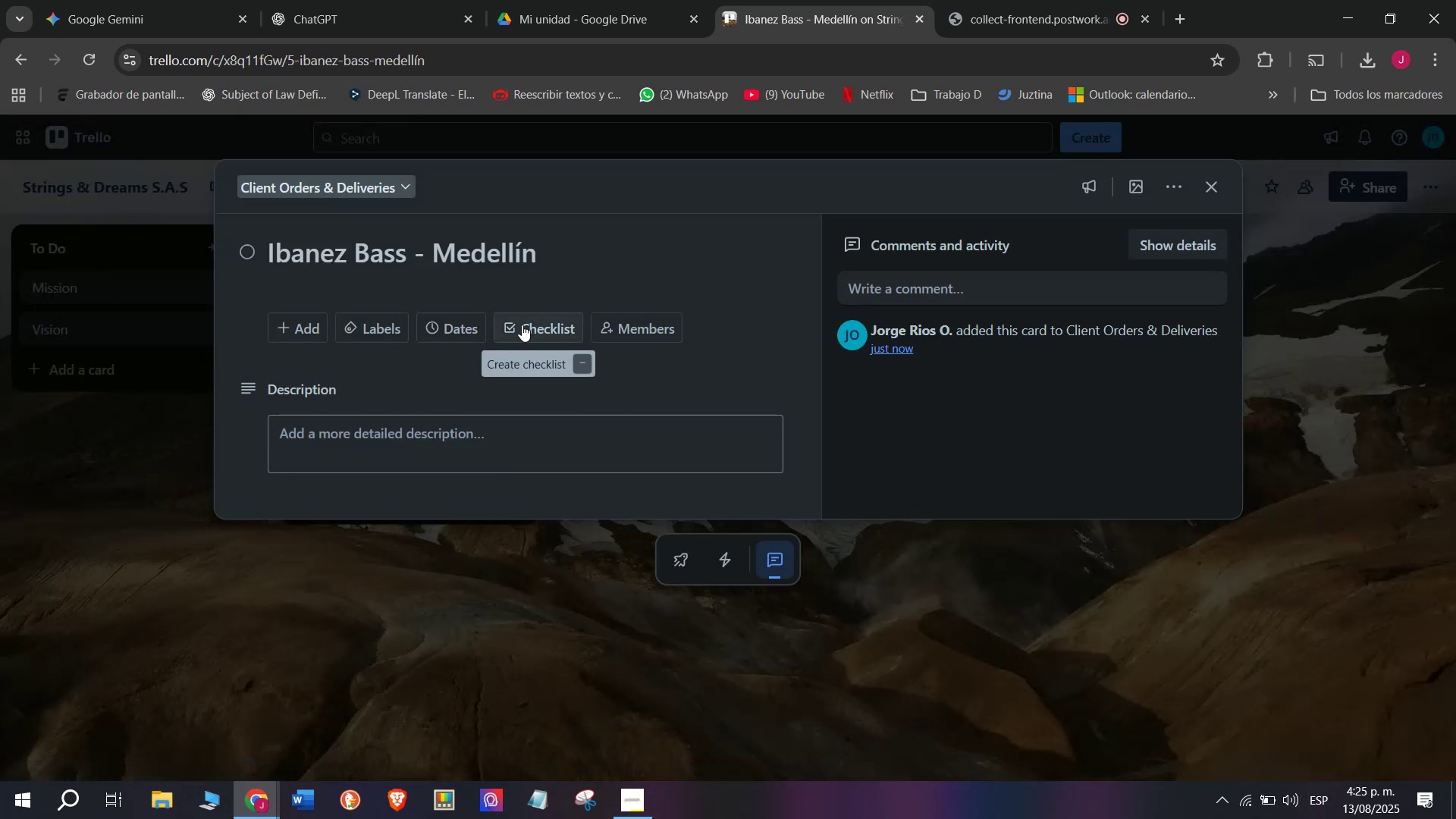 
wait(5.19)
 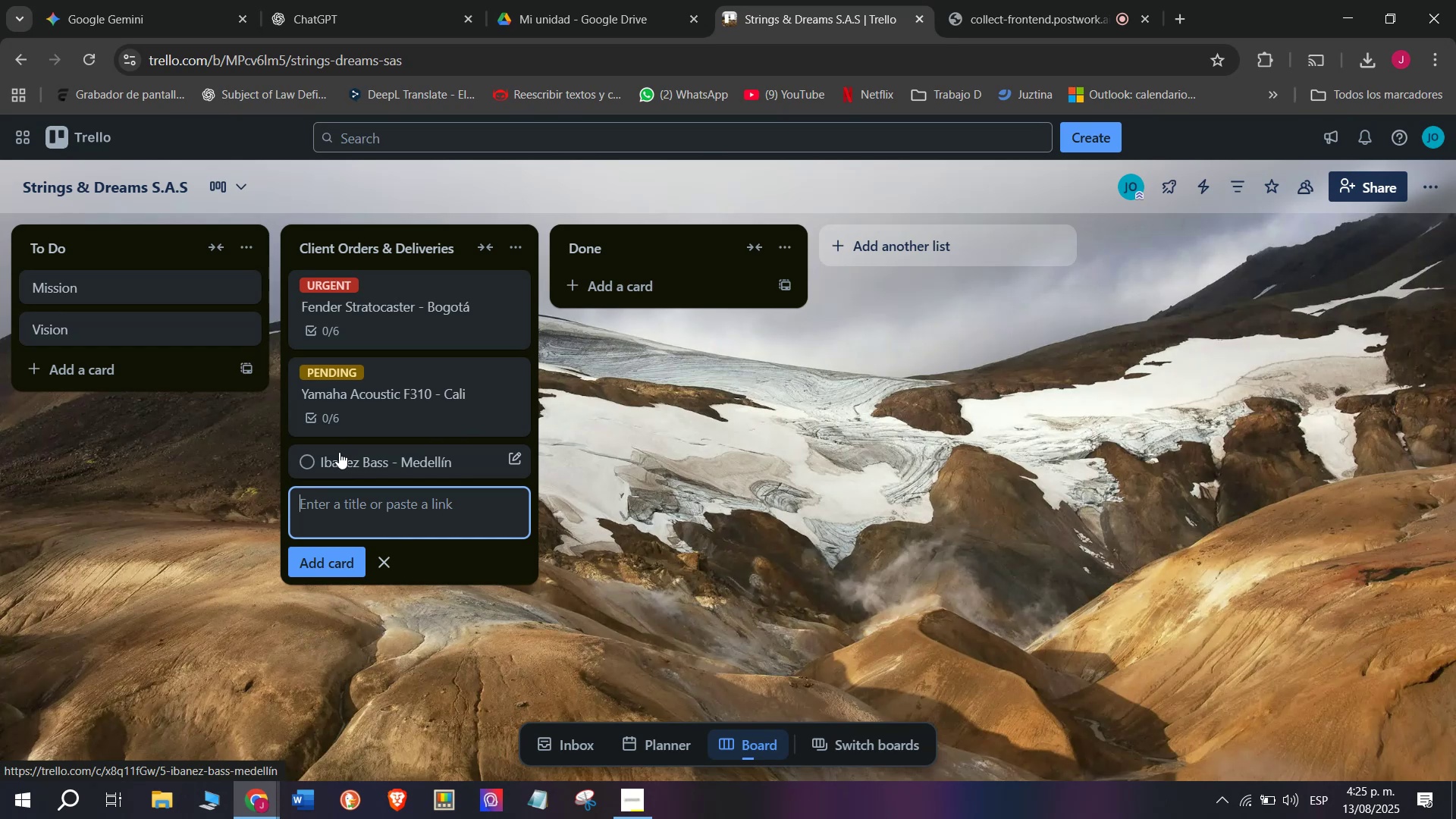 
left_click([522, 325])
 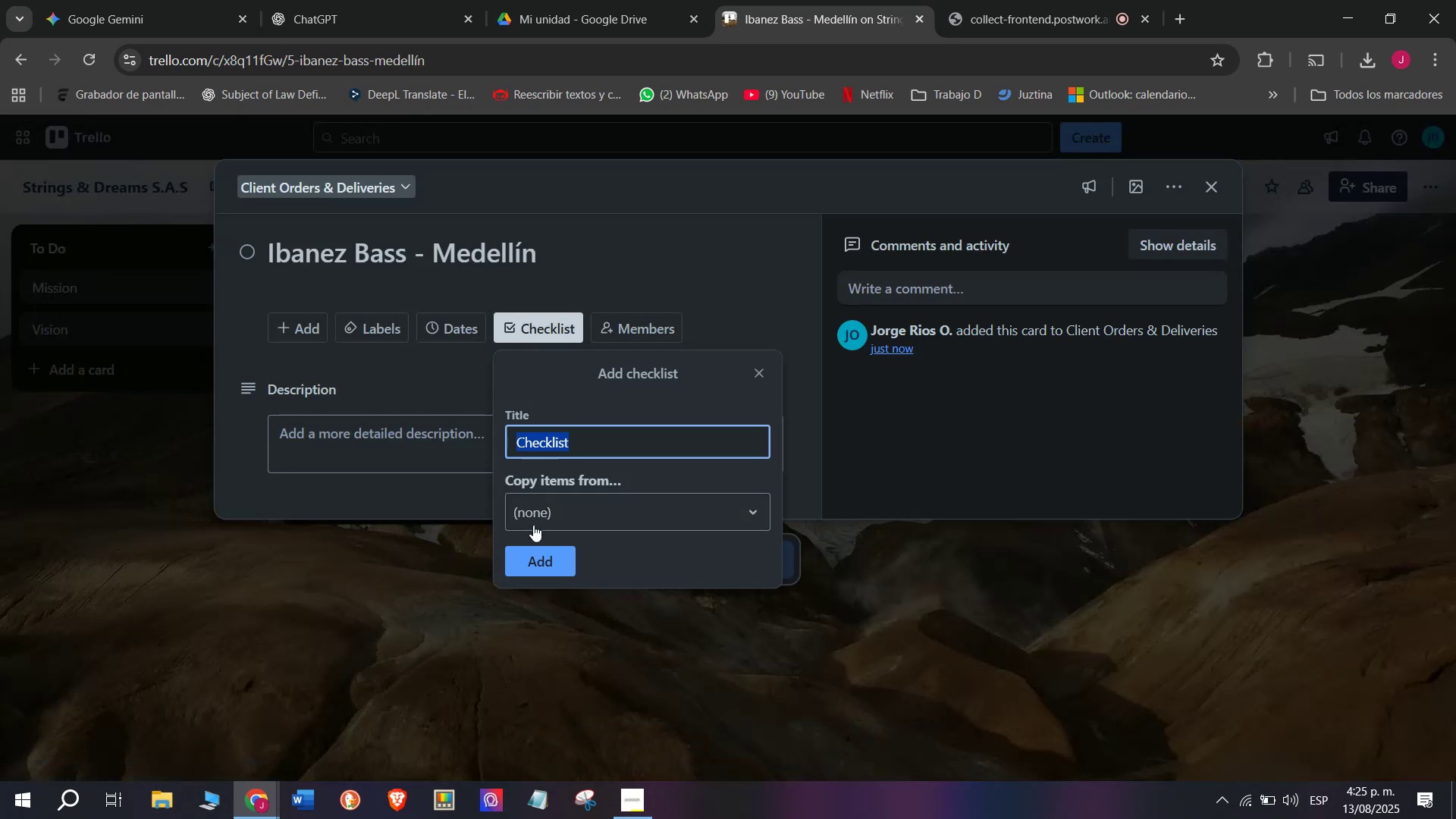 
left_click([529, 558])
 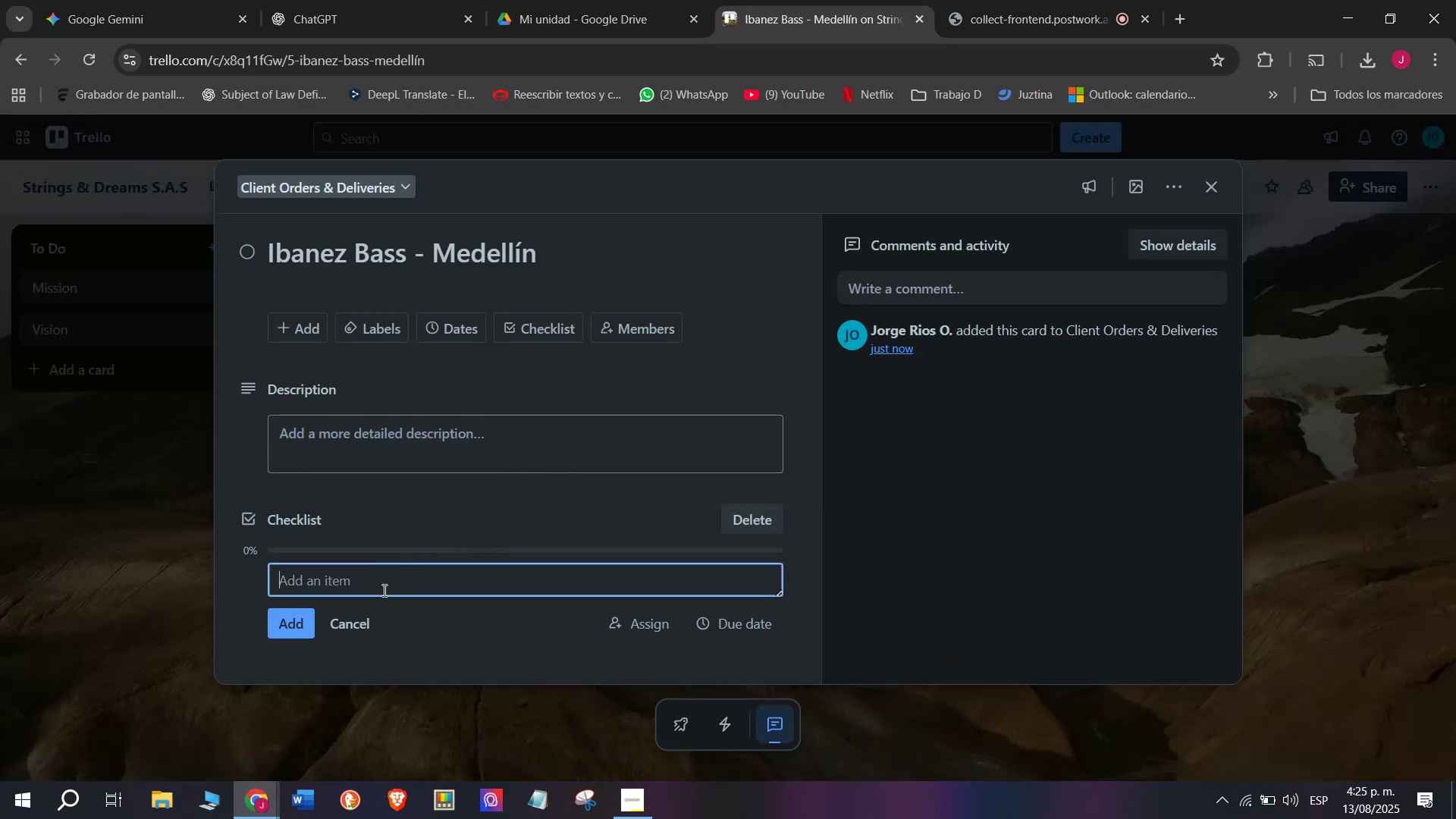 
left_click([383, 590])
 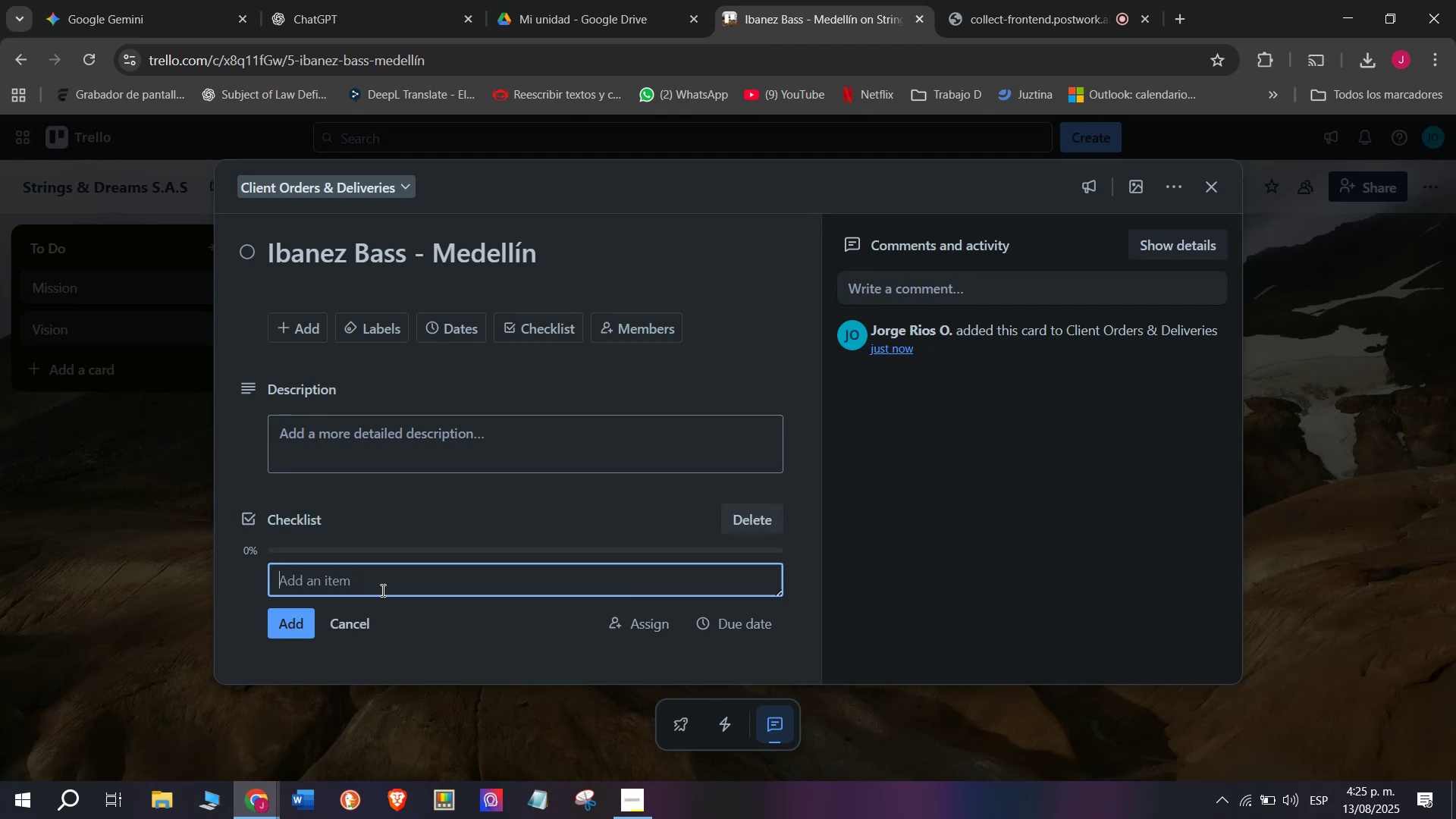 
wait(7.46)
 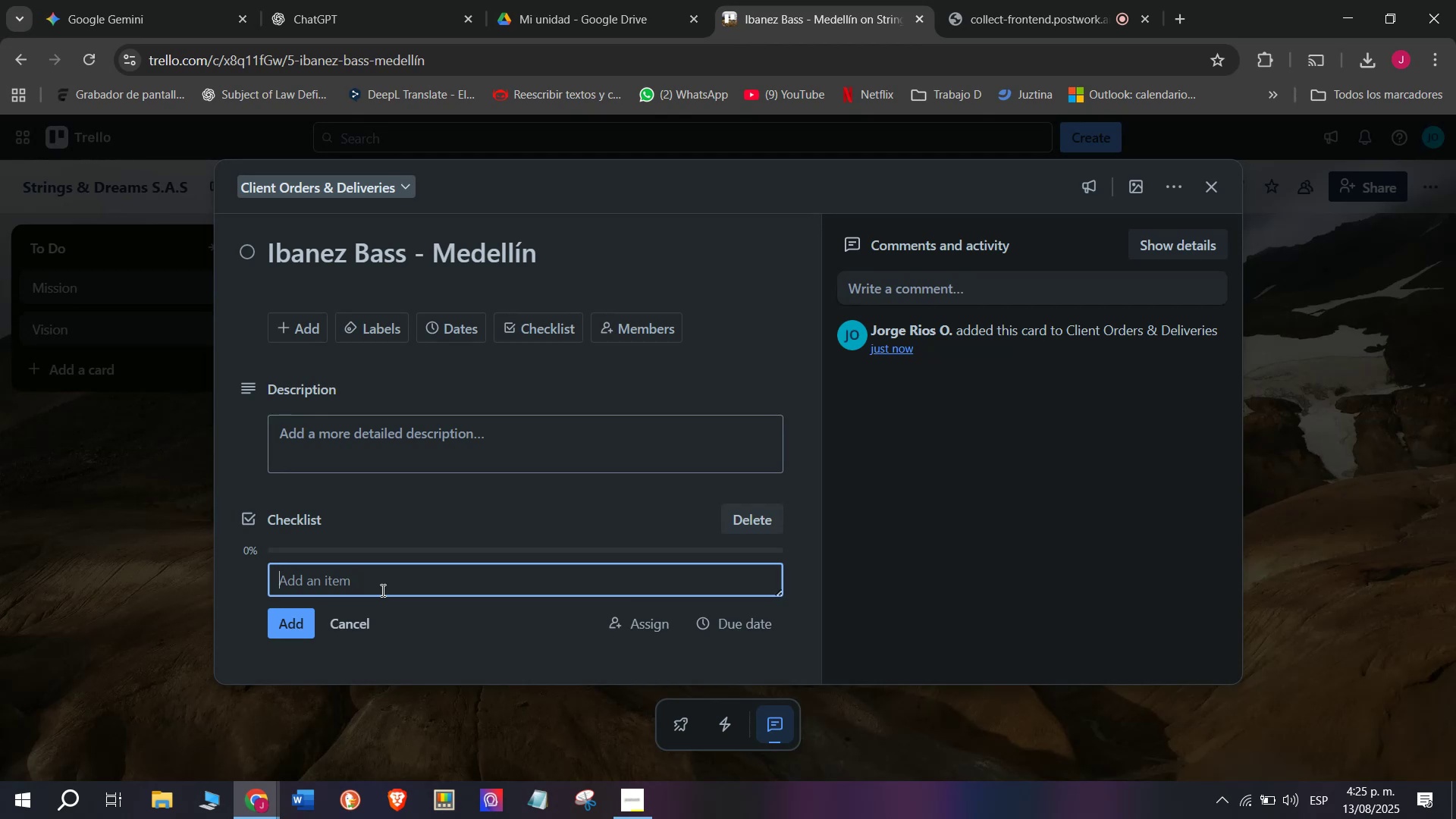 
type(Pe)
key(Backspace)
type(repare case)
 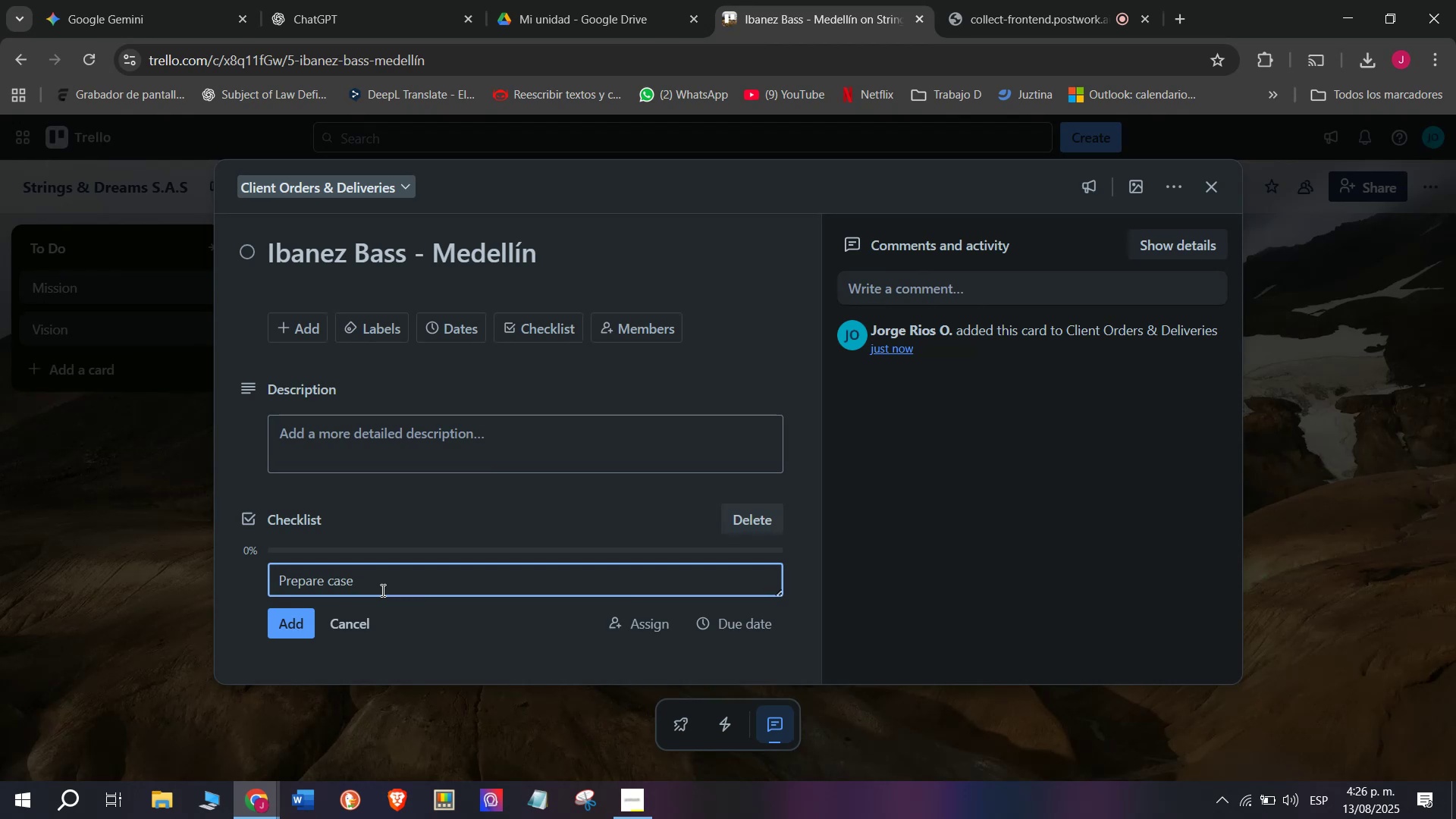 
type( and )
 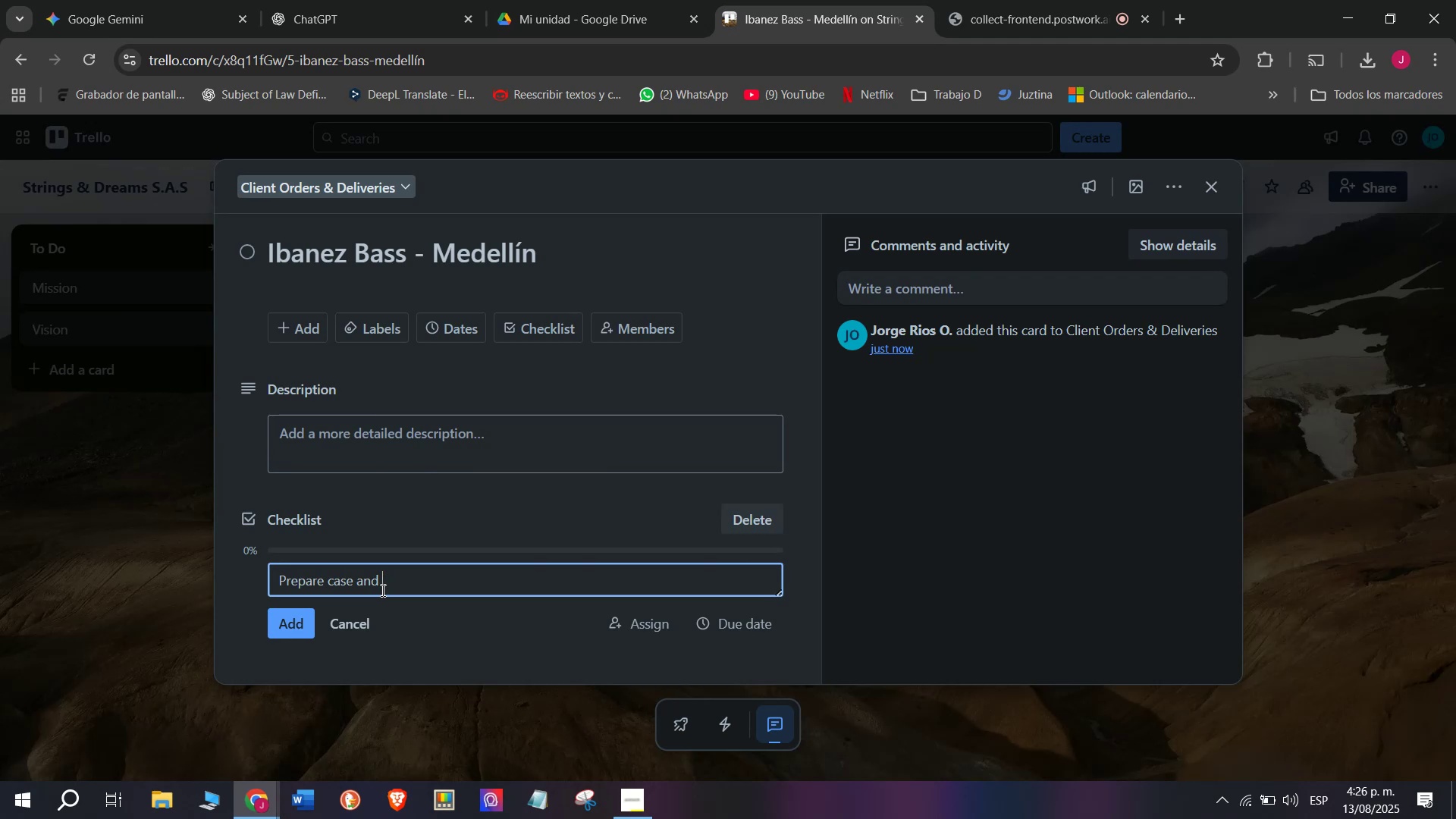 
wait(7.6)
 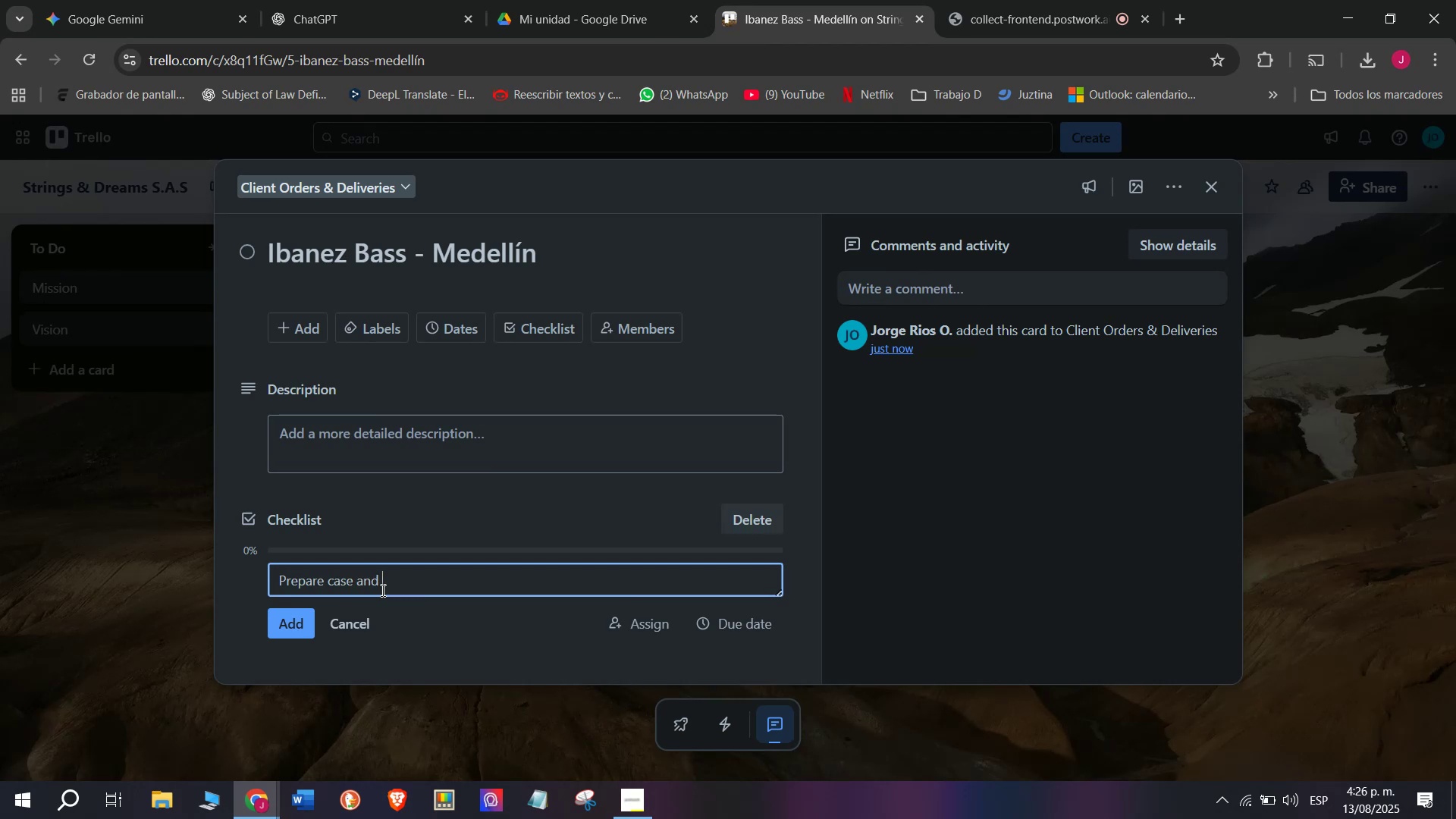 
type(accessories )
 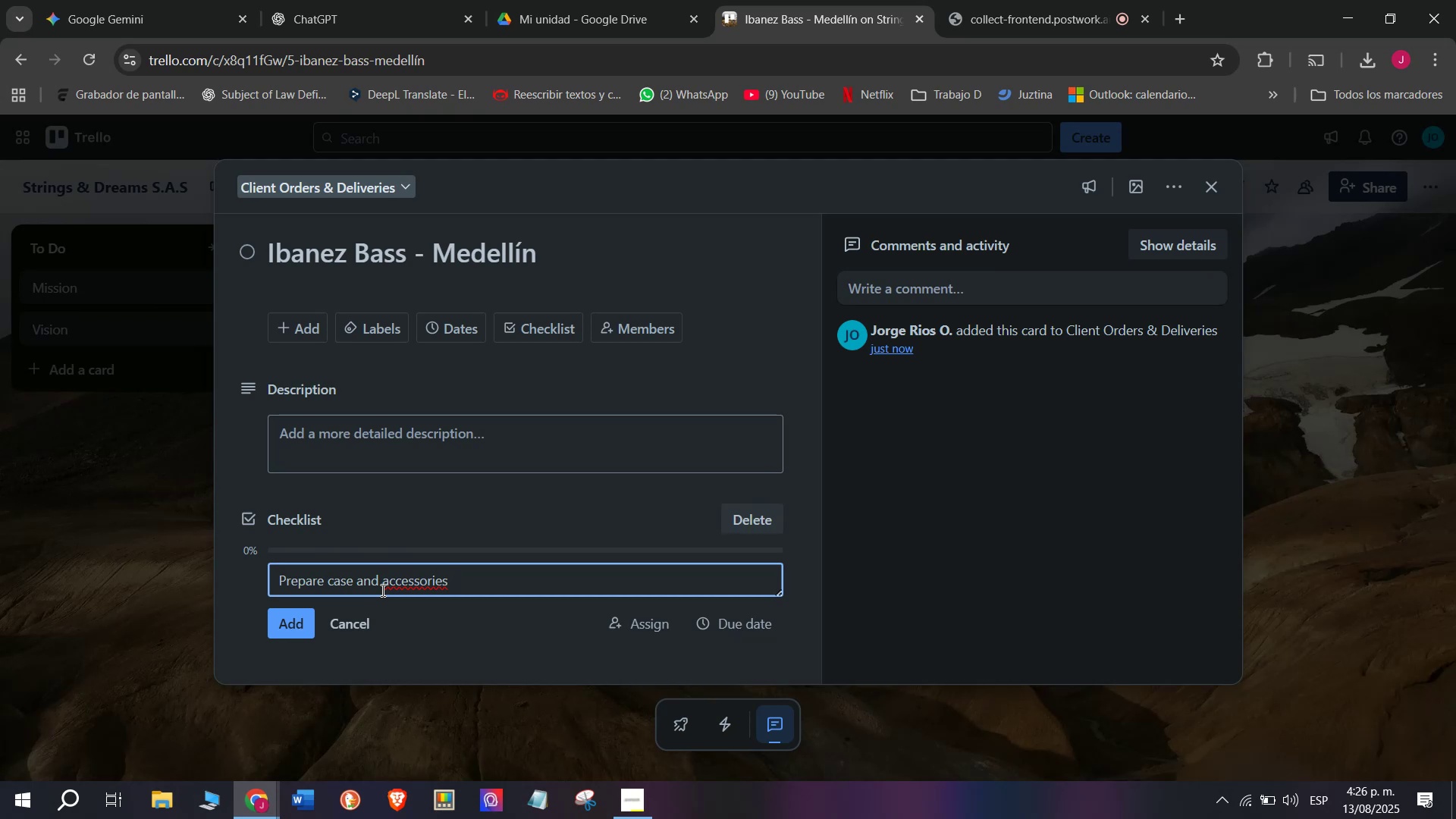 
wait(5.4)
 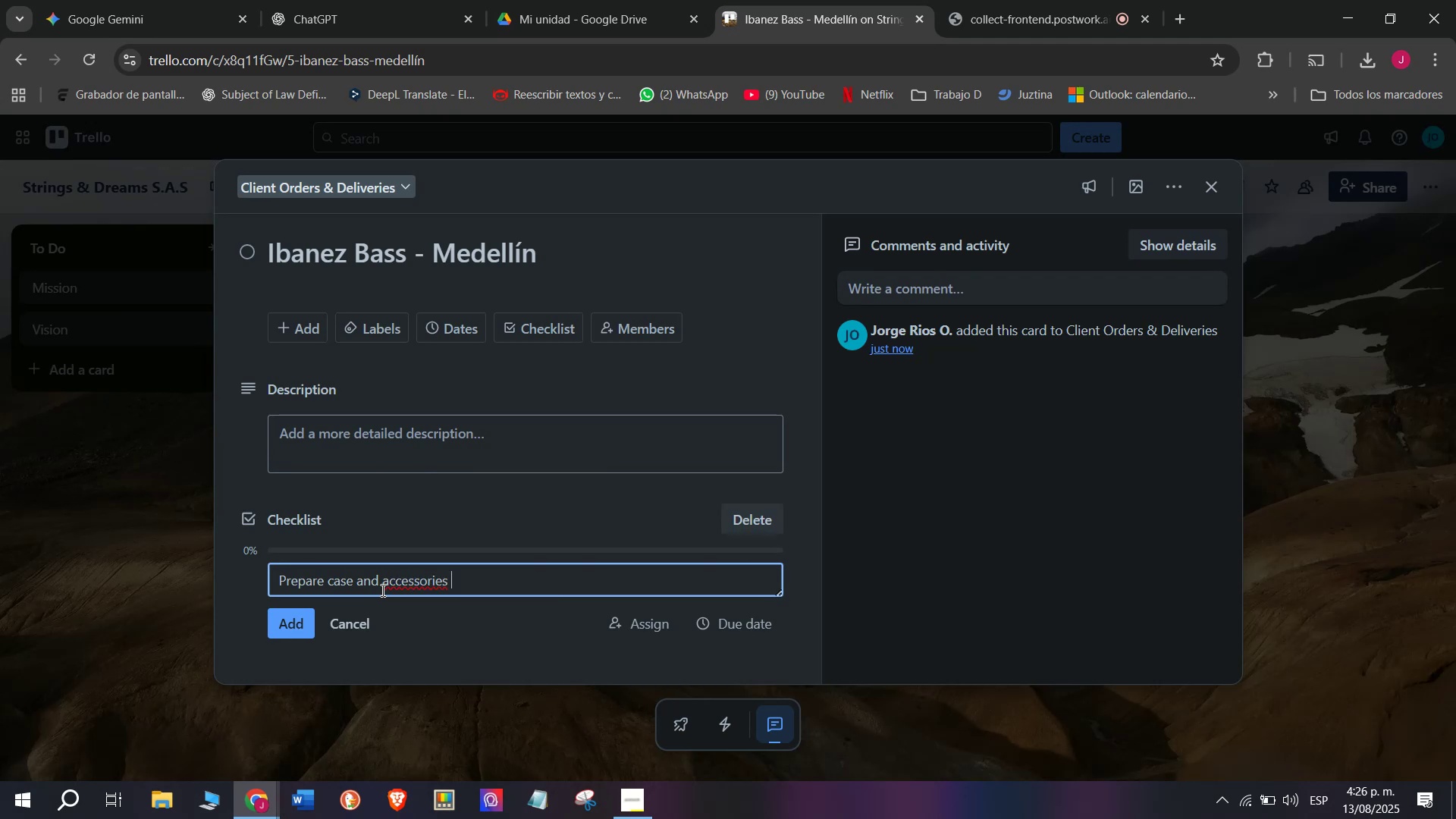 
key(Enter)
 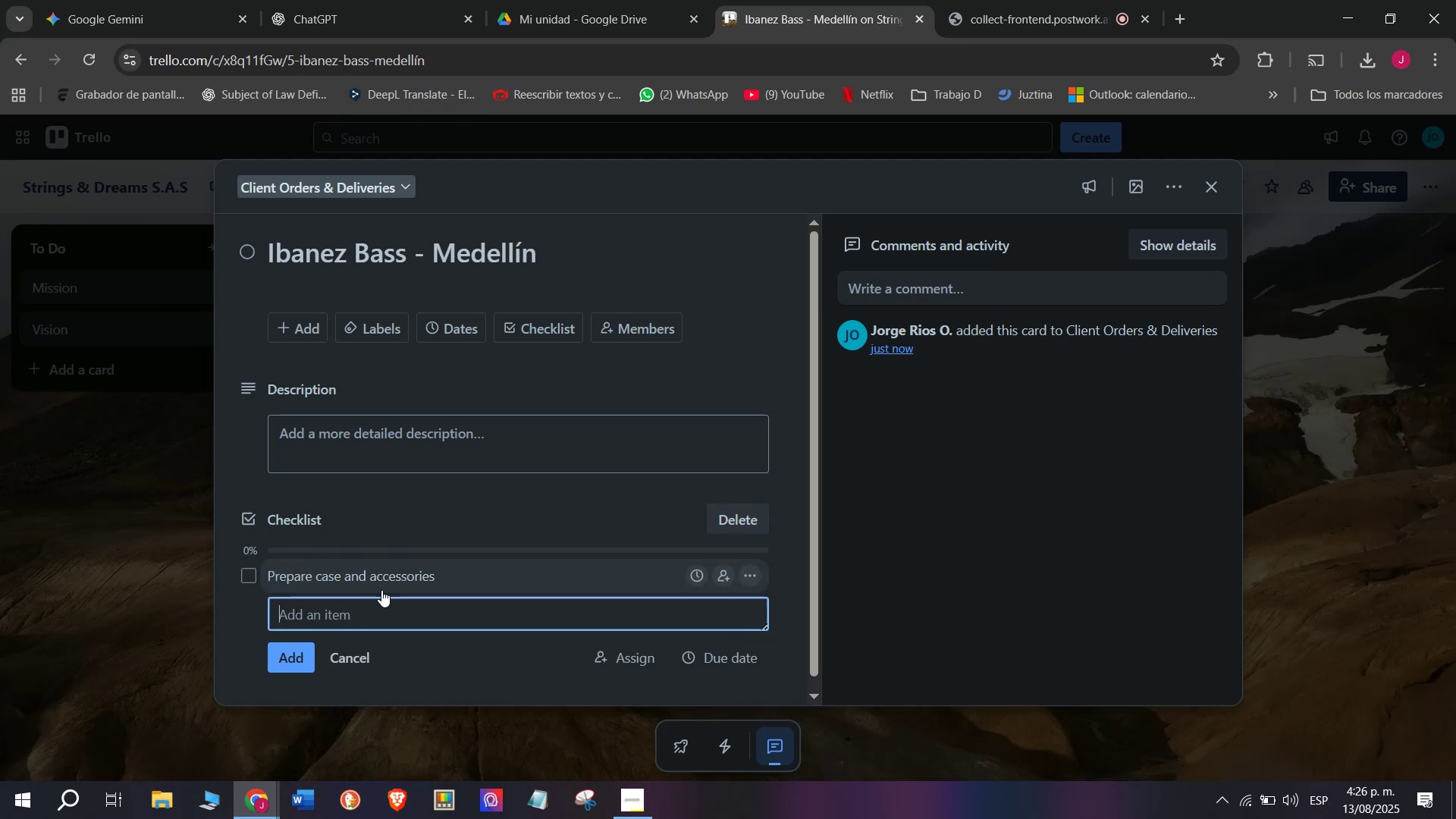 
wait(7.65)
 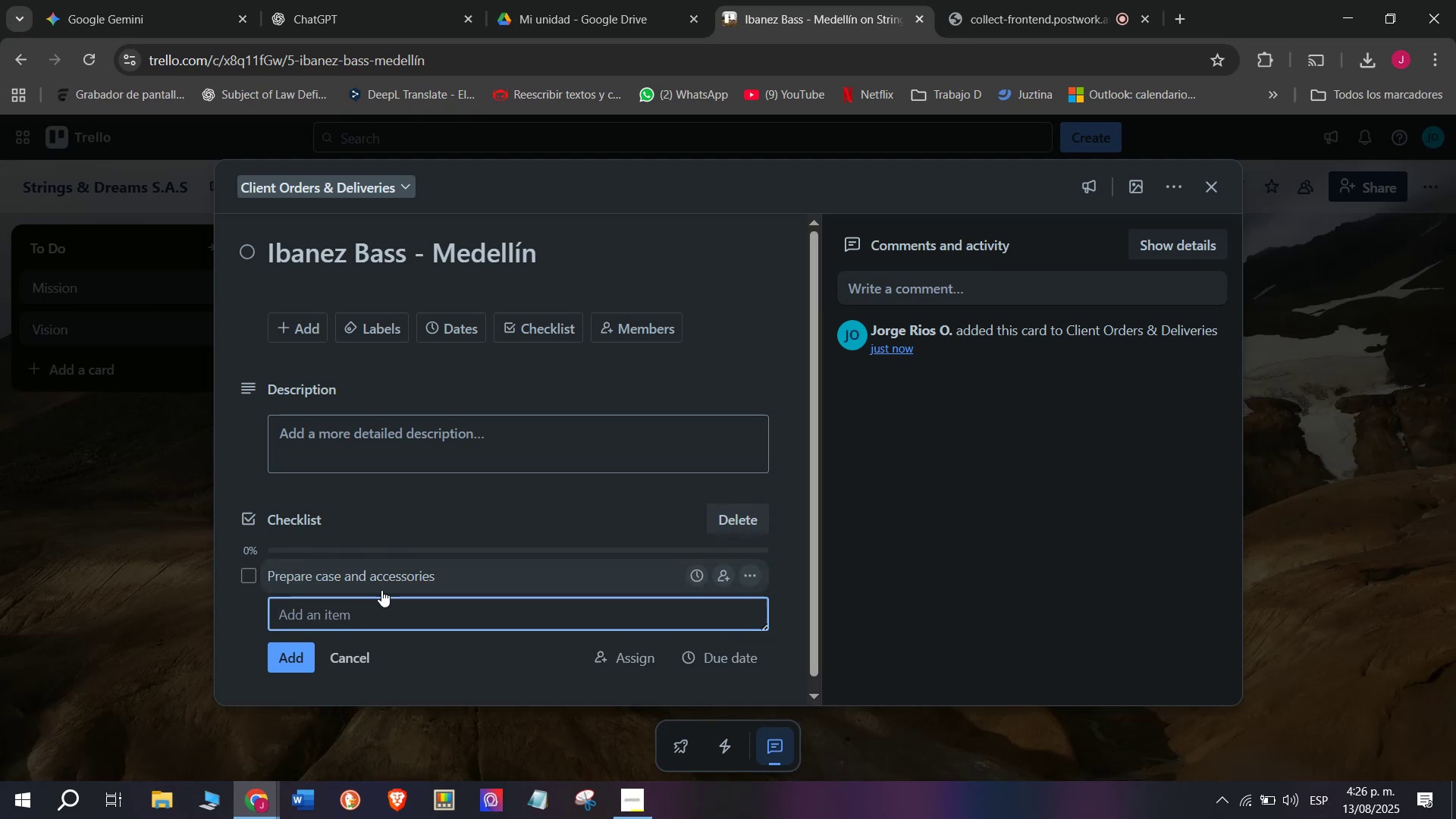 
type(Quality check)
 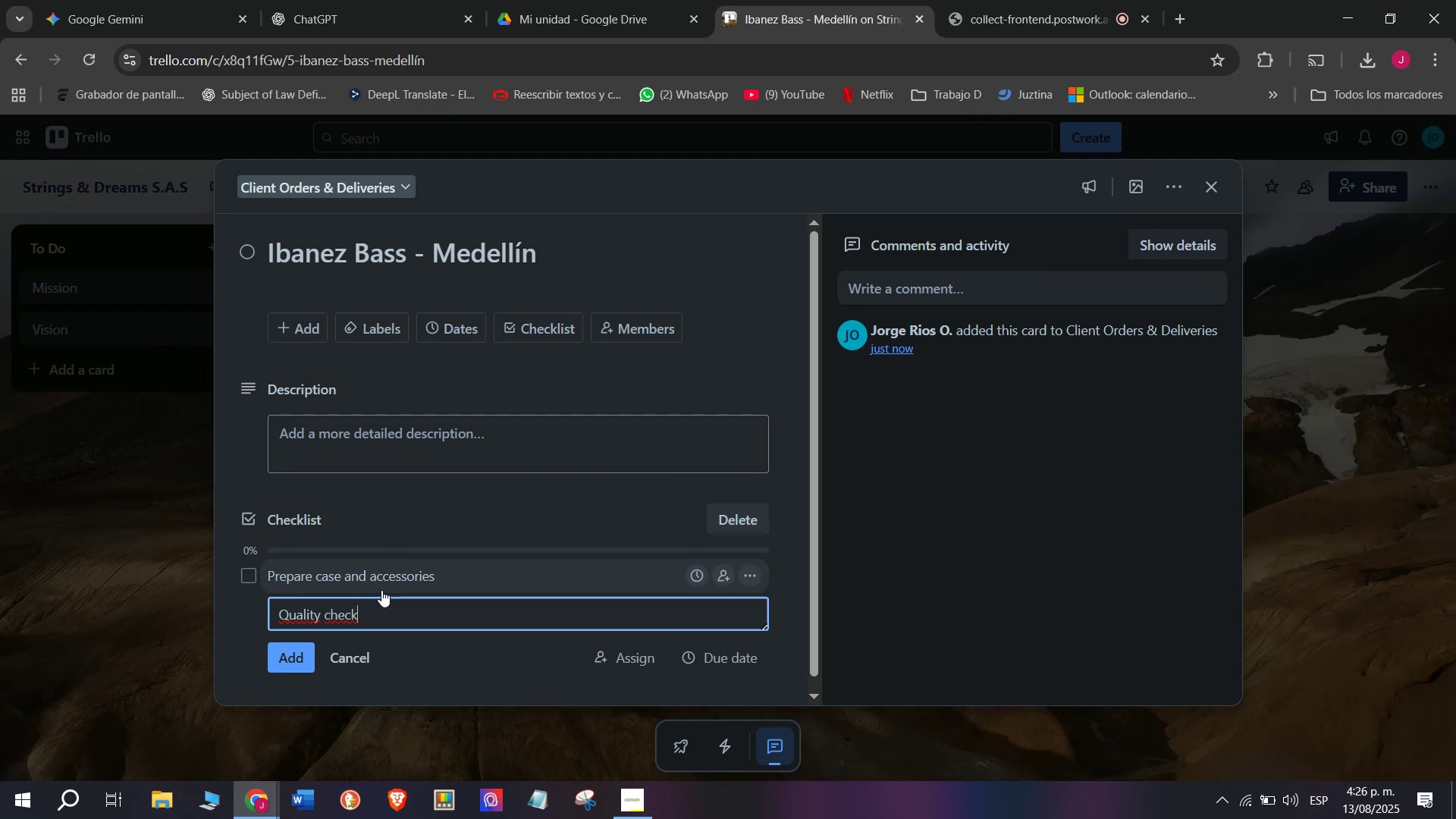 
wait(6.32)
 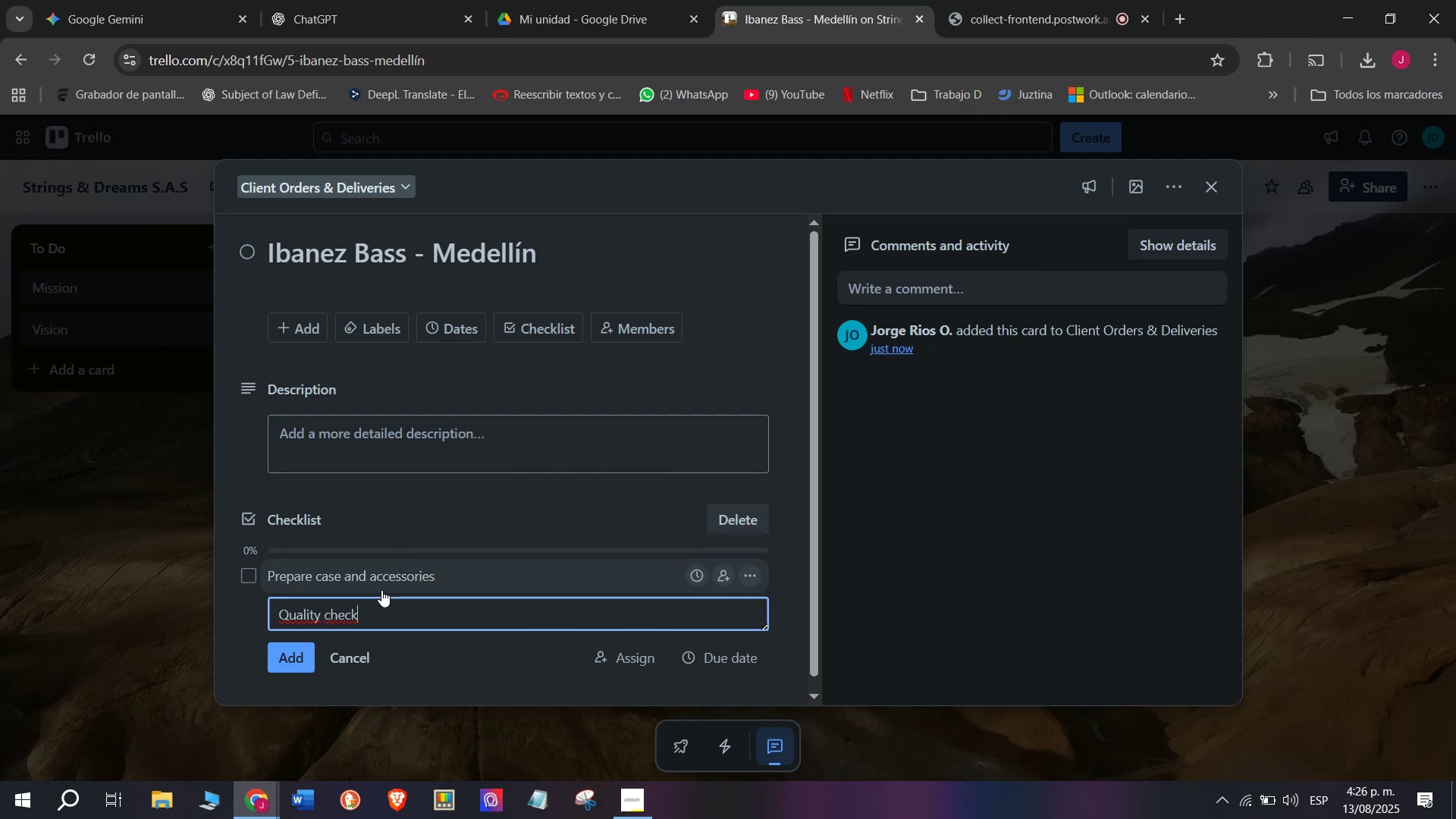 
key(Enter)
 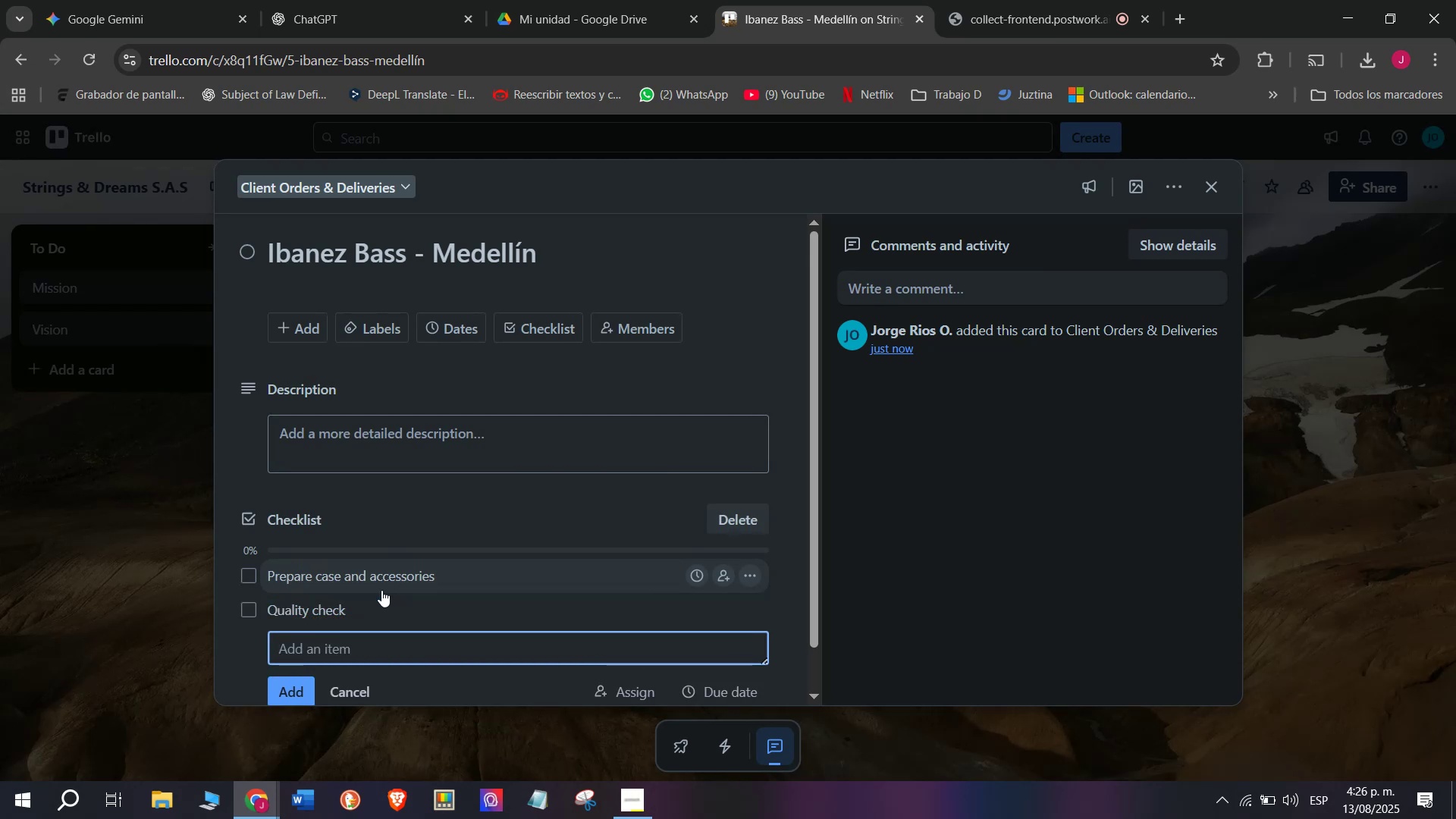 
type(Send )
 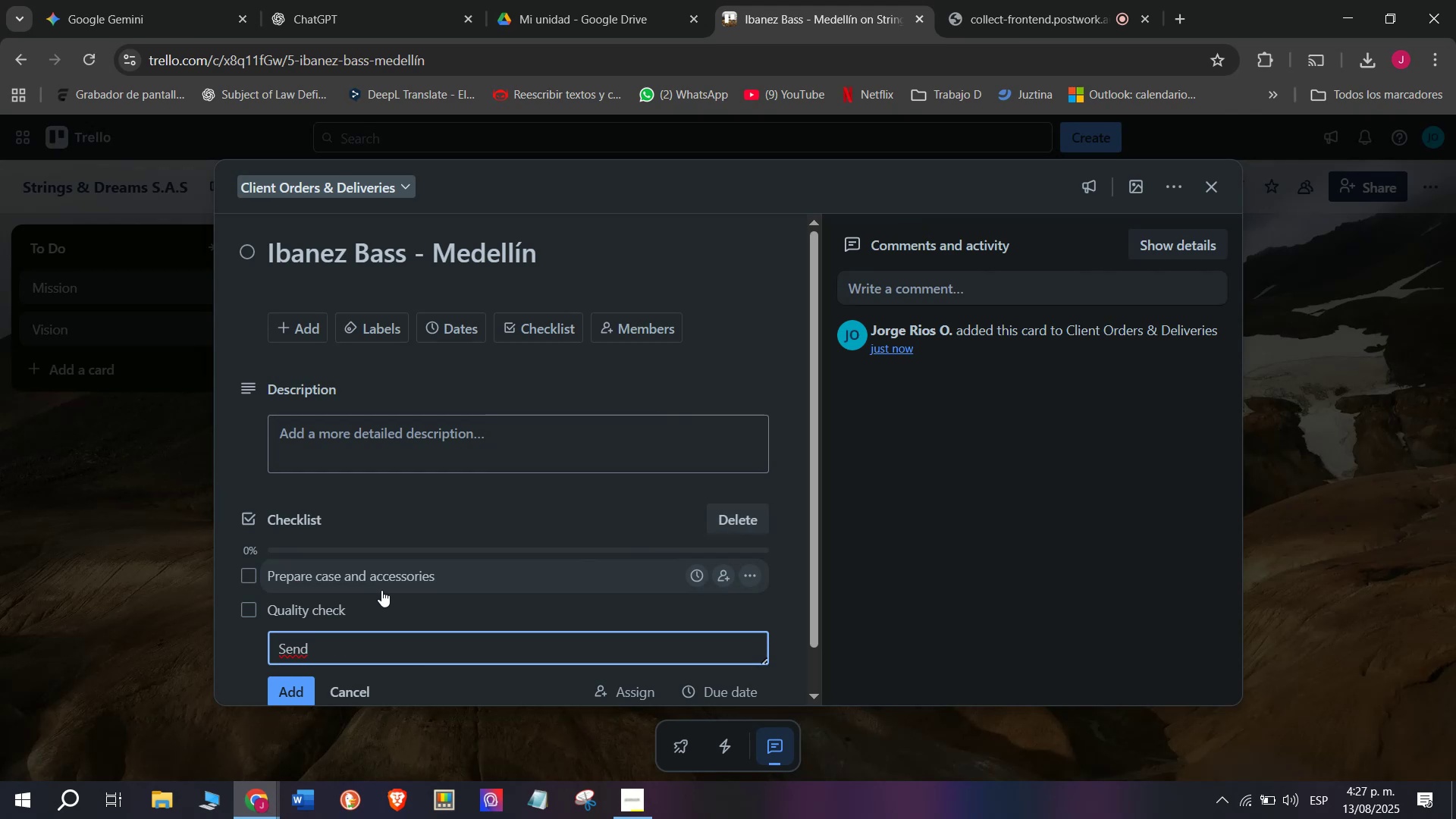 
wait(7.02)
 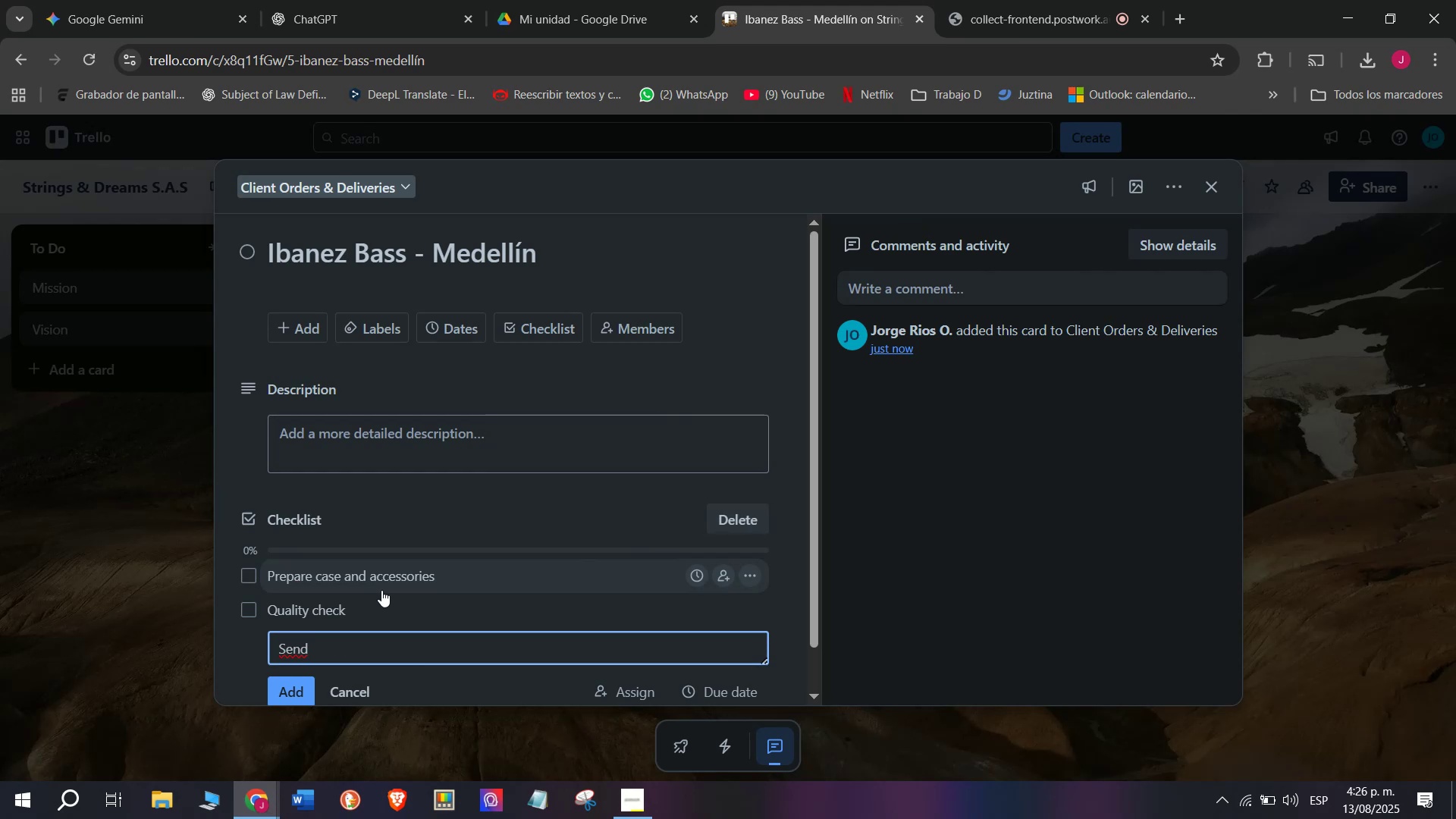 
hold_key(key=ShiftLeft, duration=0.47)
 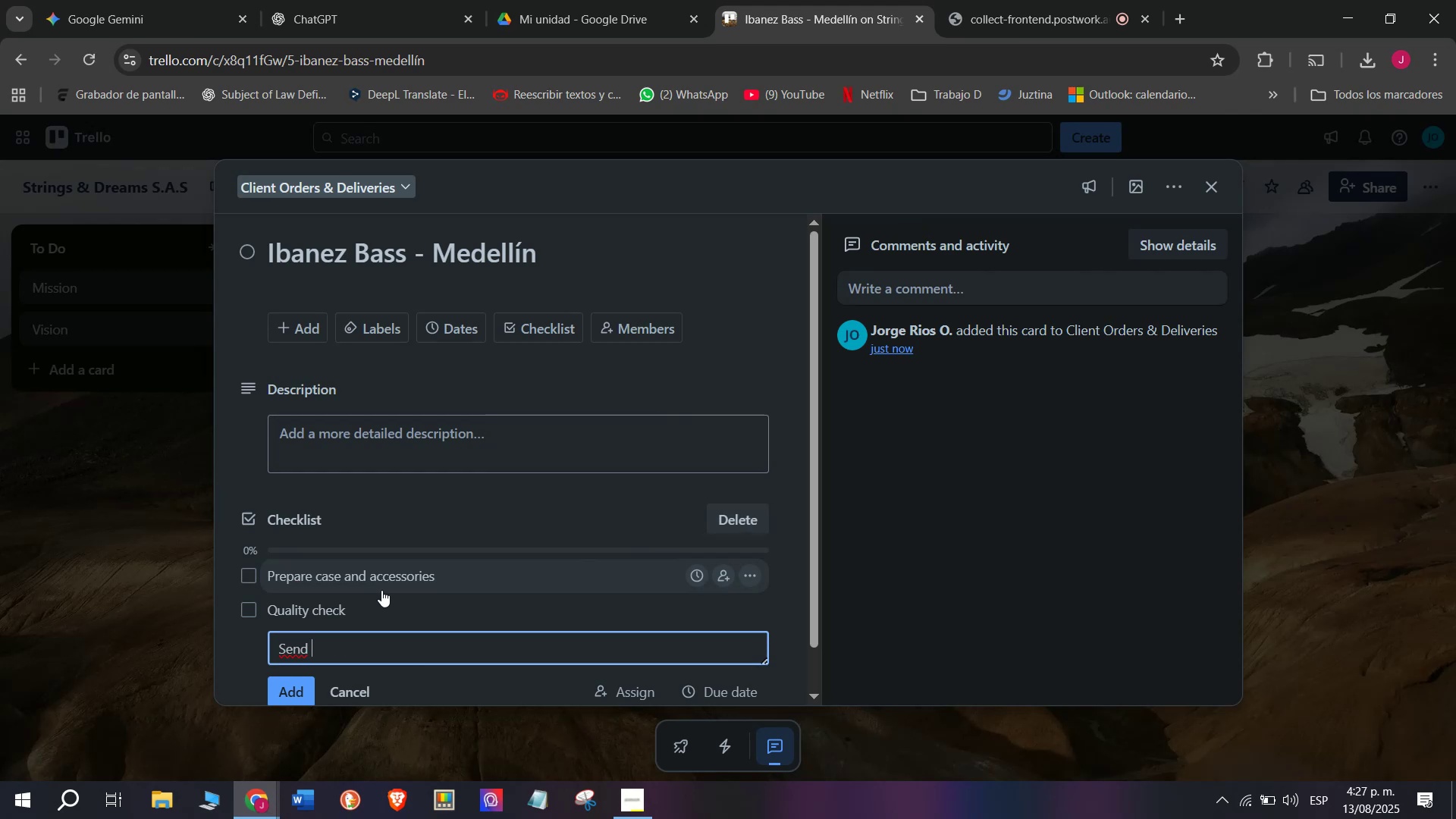 
type(shipping )
 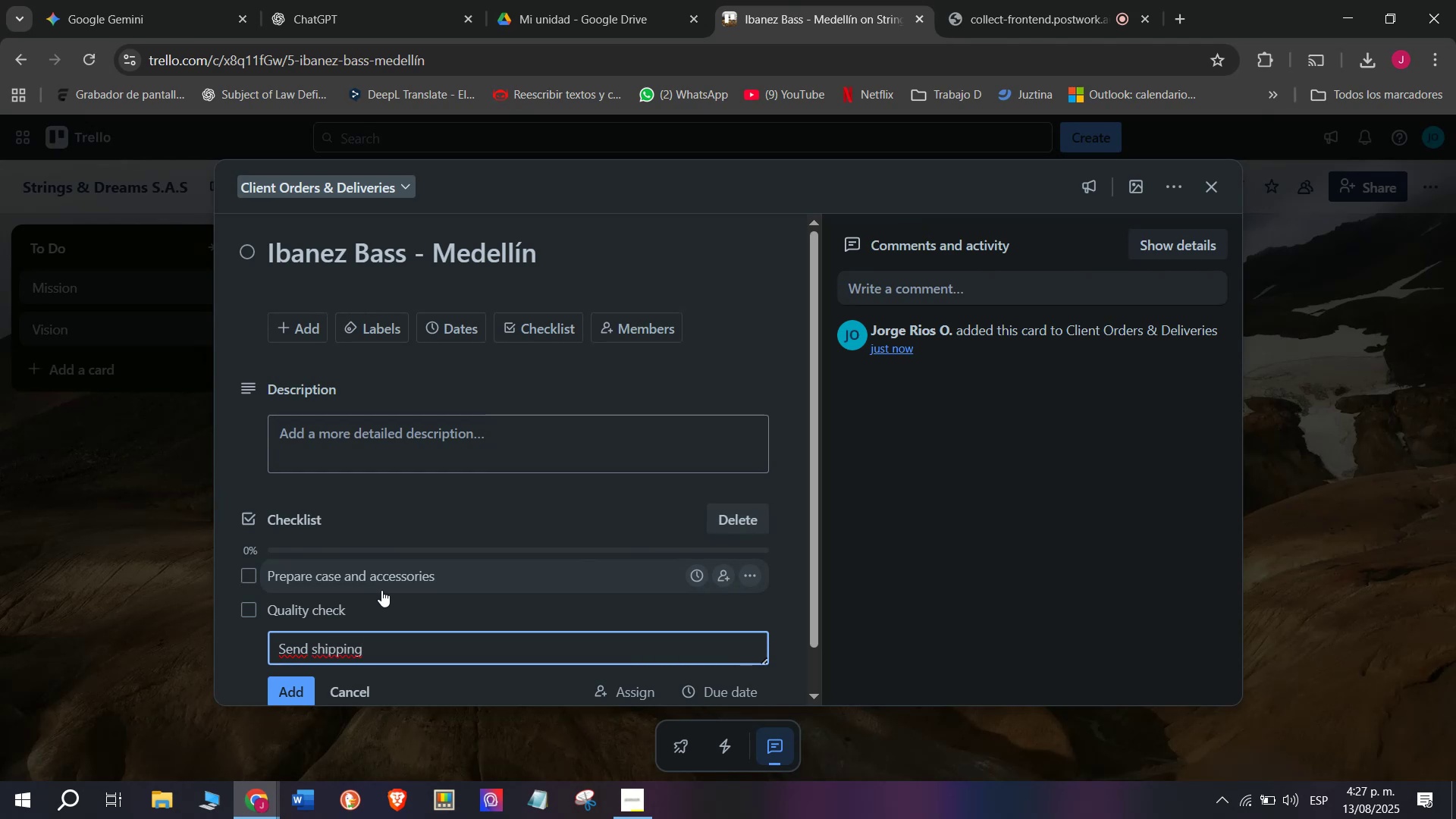 
type(confirmation)
 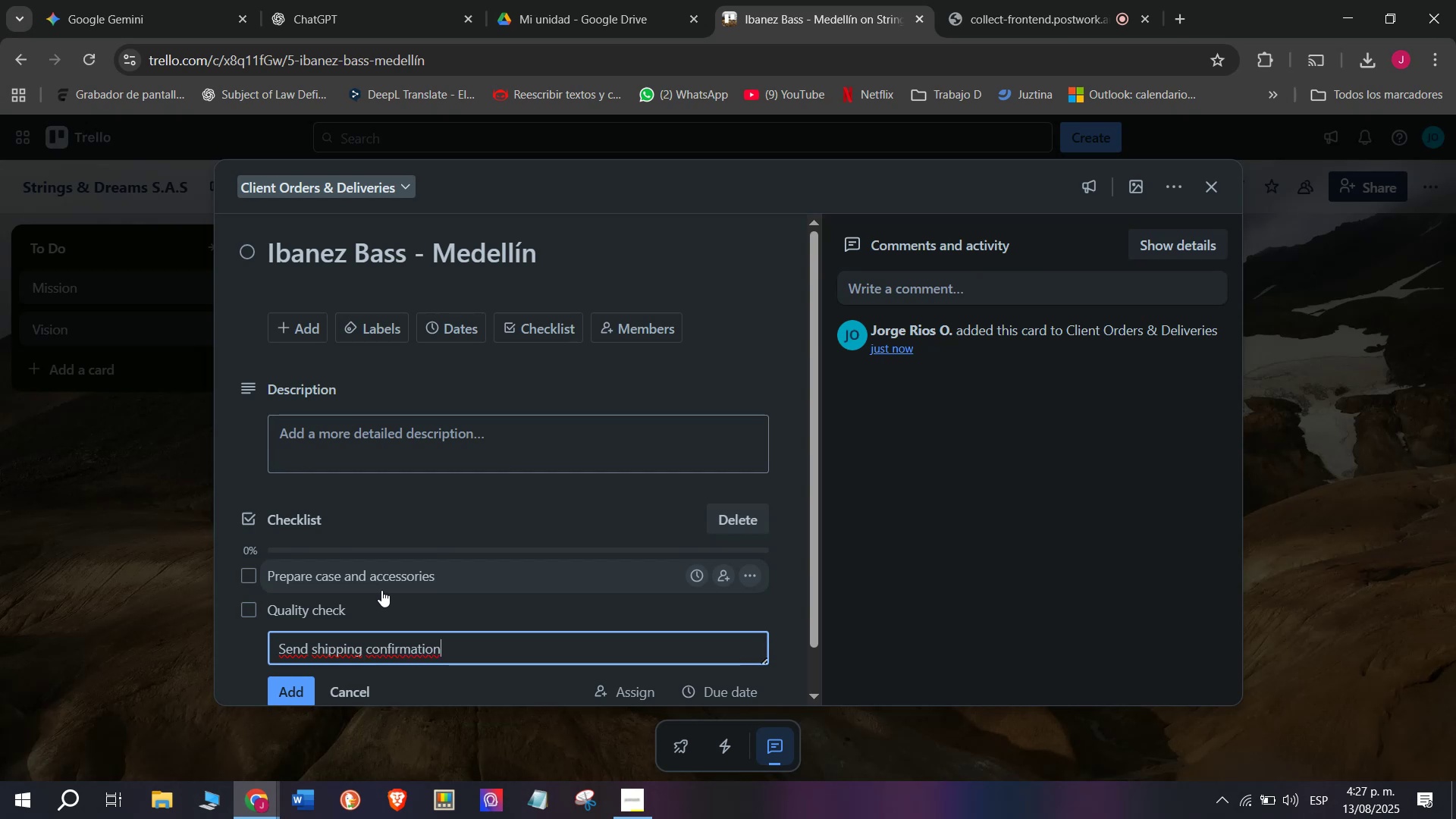 
key(Enter)
 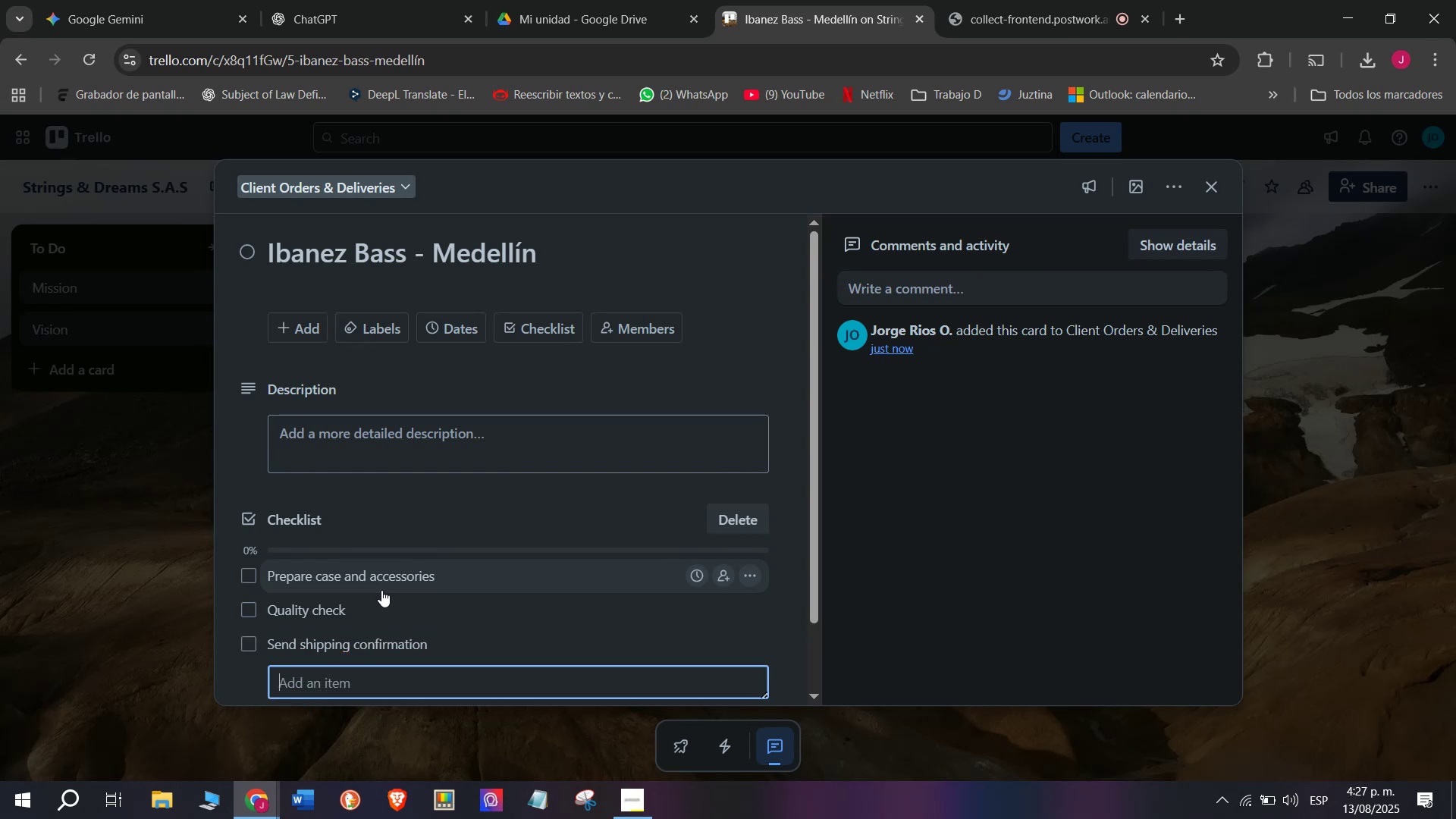 
type(Track delivery)
 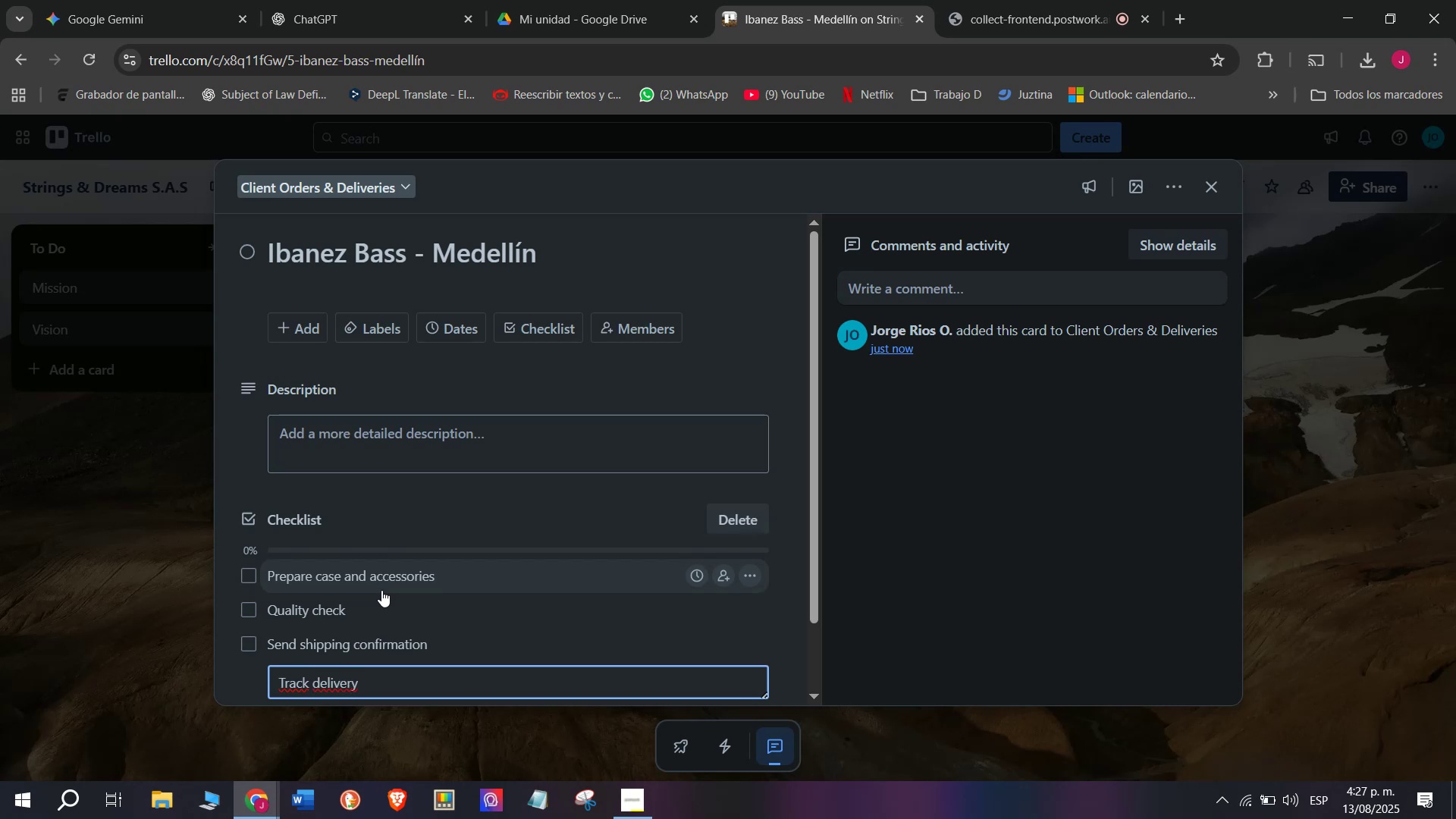 
wait(5.43)
 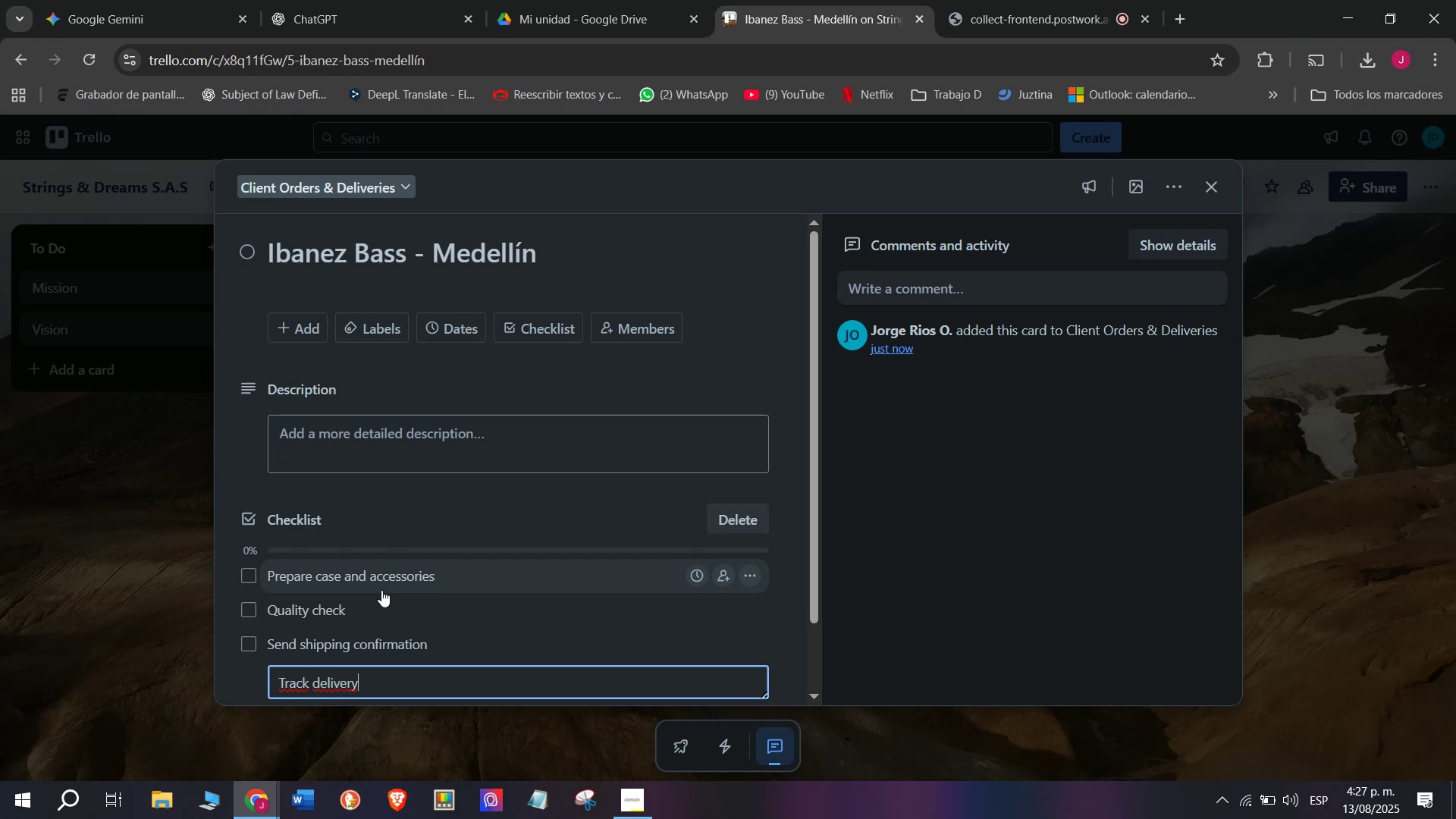 
key(Enter)
 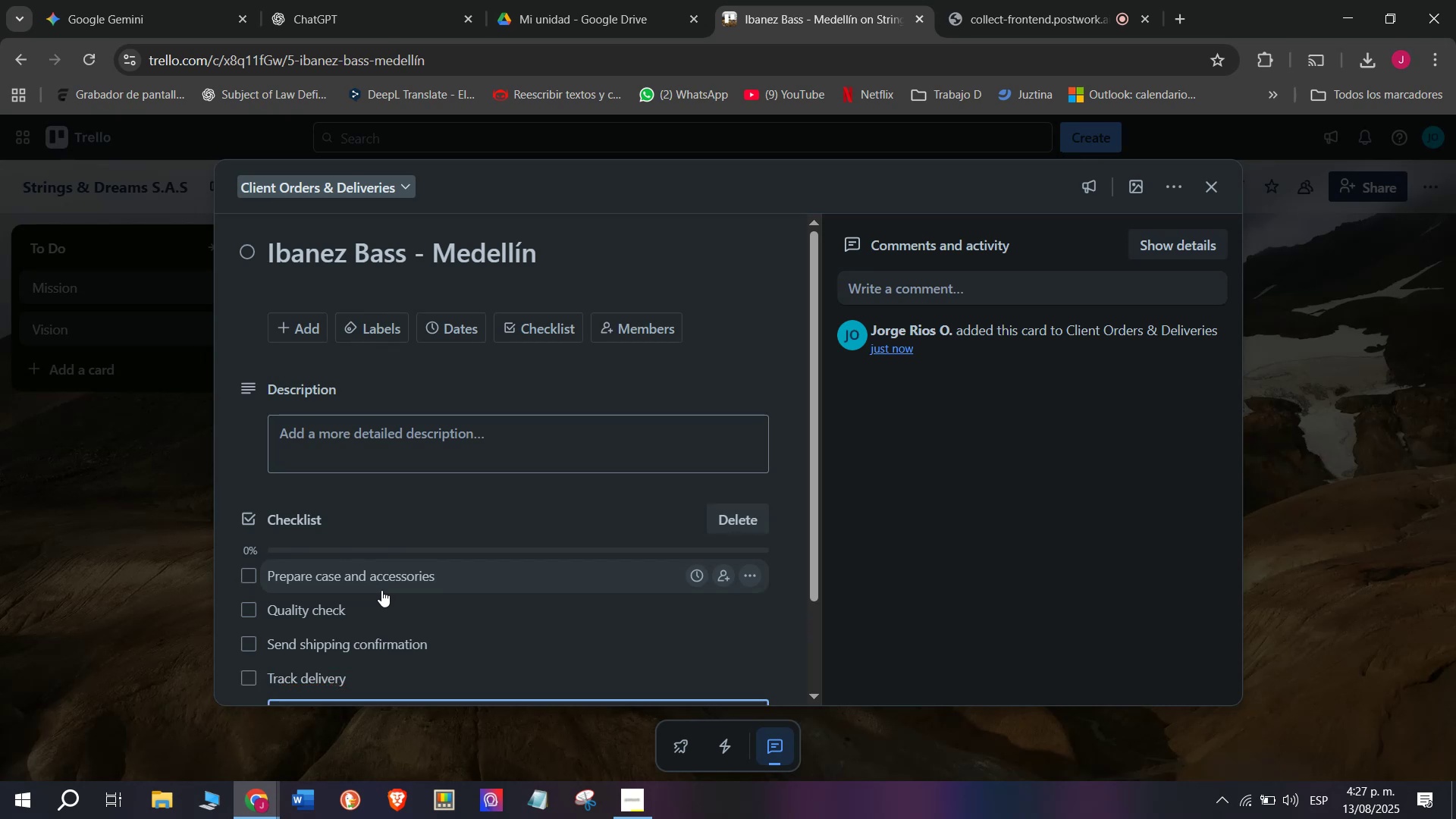 
type(Follou)
key(Backspace)
type(w)
 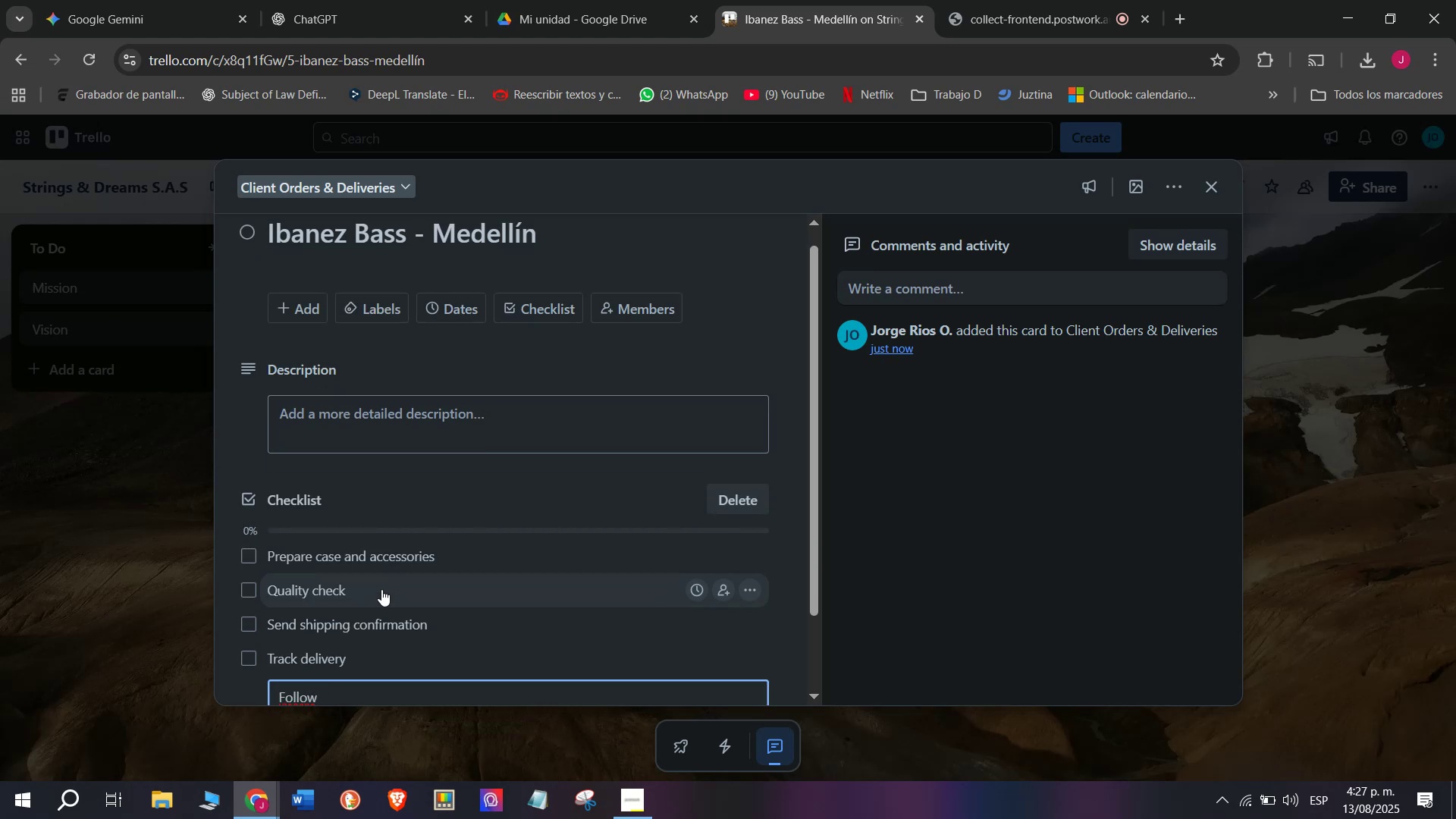 
type(-up call)
 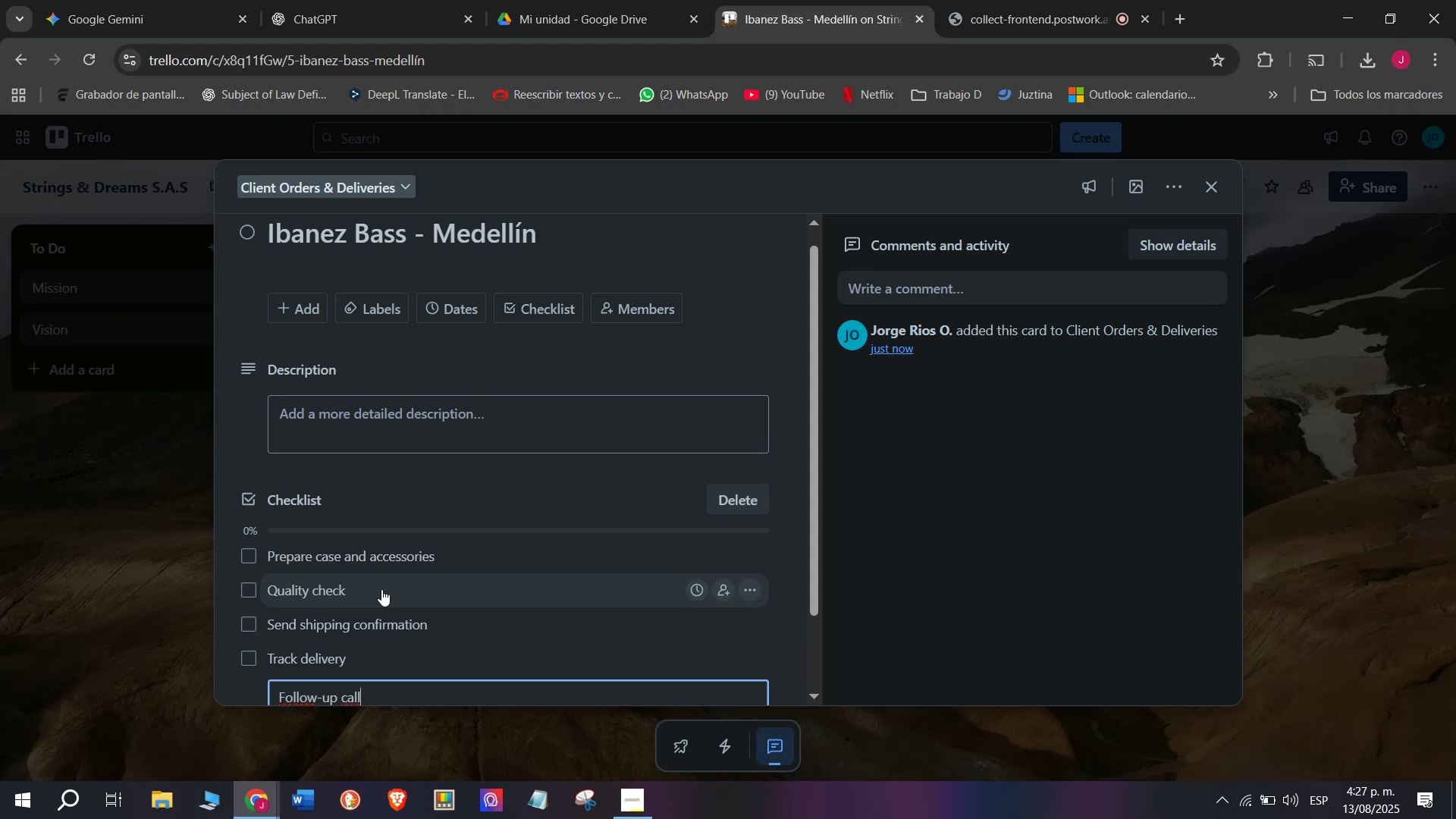 
key(Enter)
 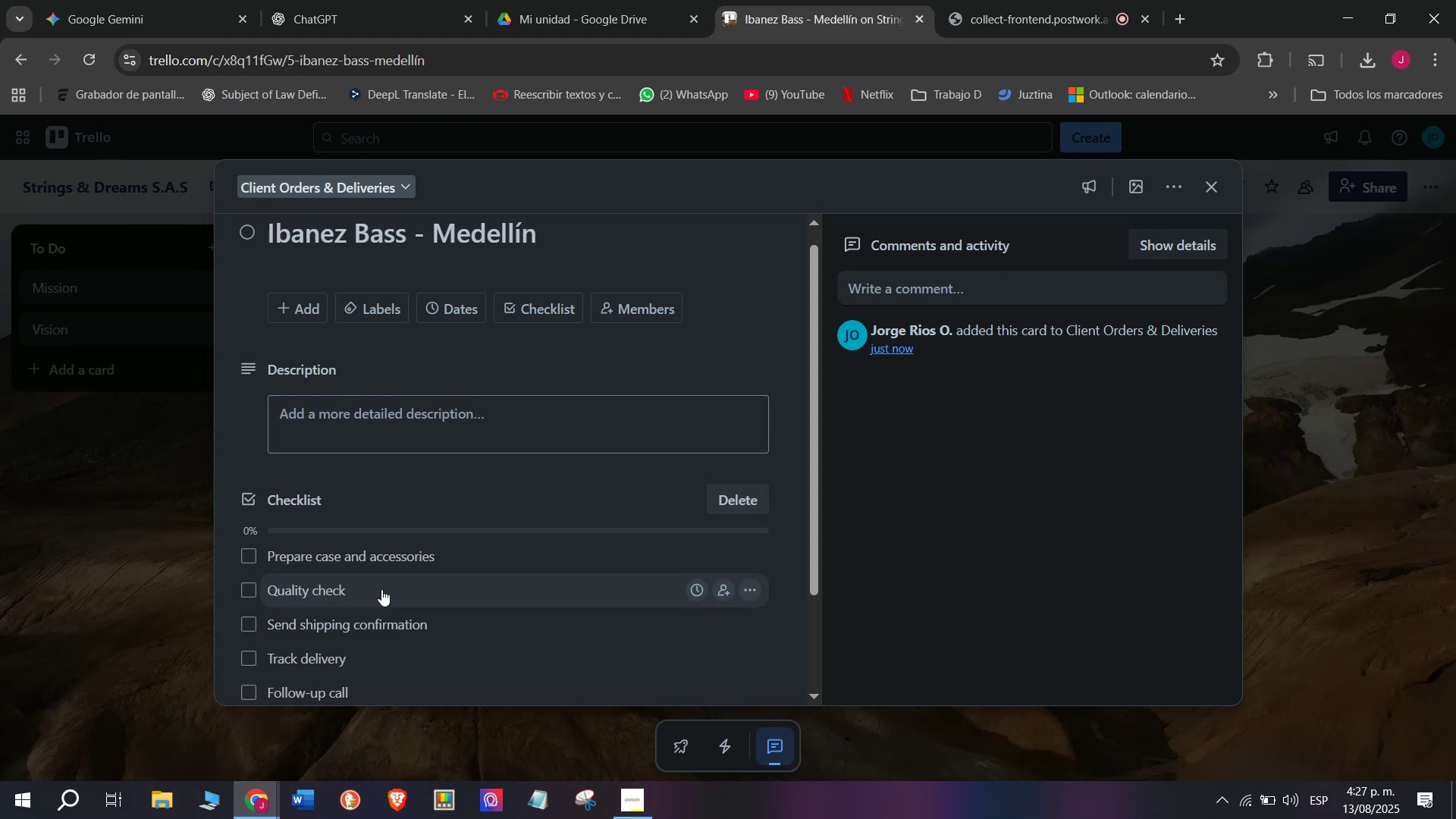 
type(Close sale)
 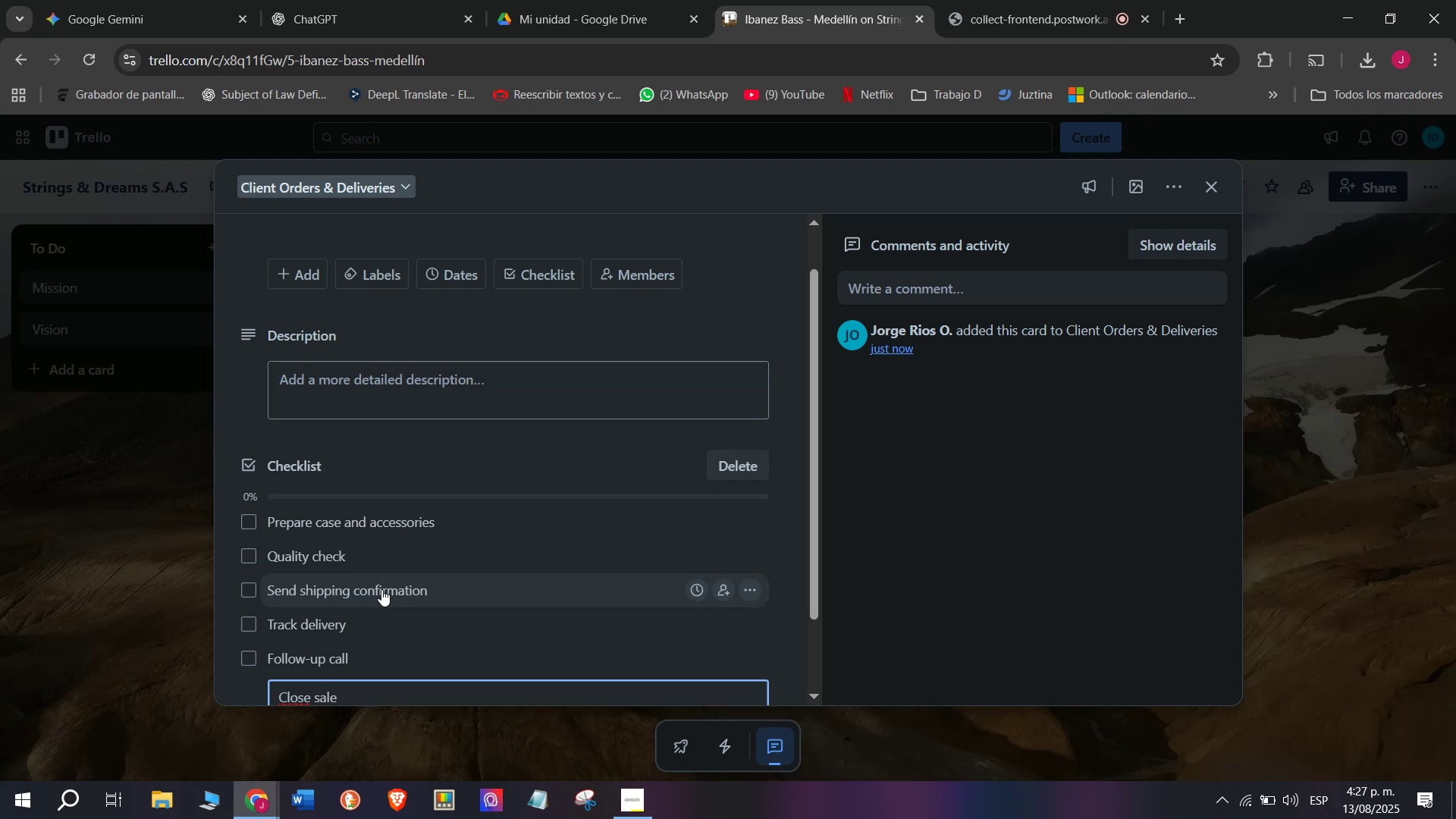 
key(Enter)
 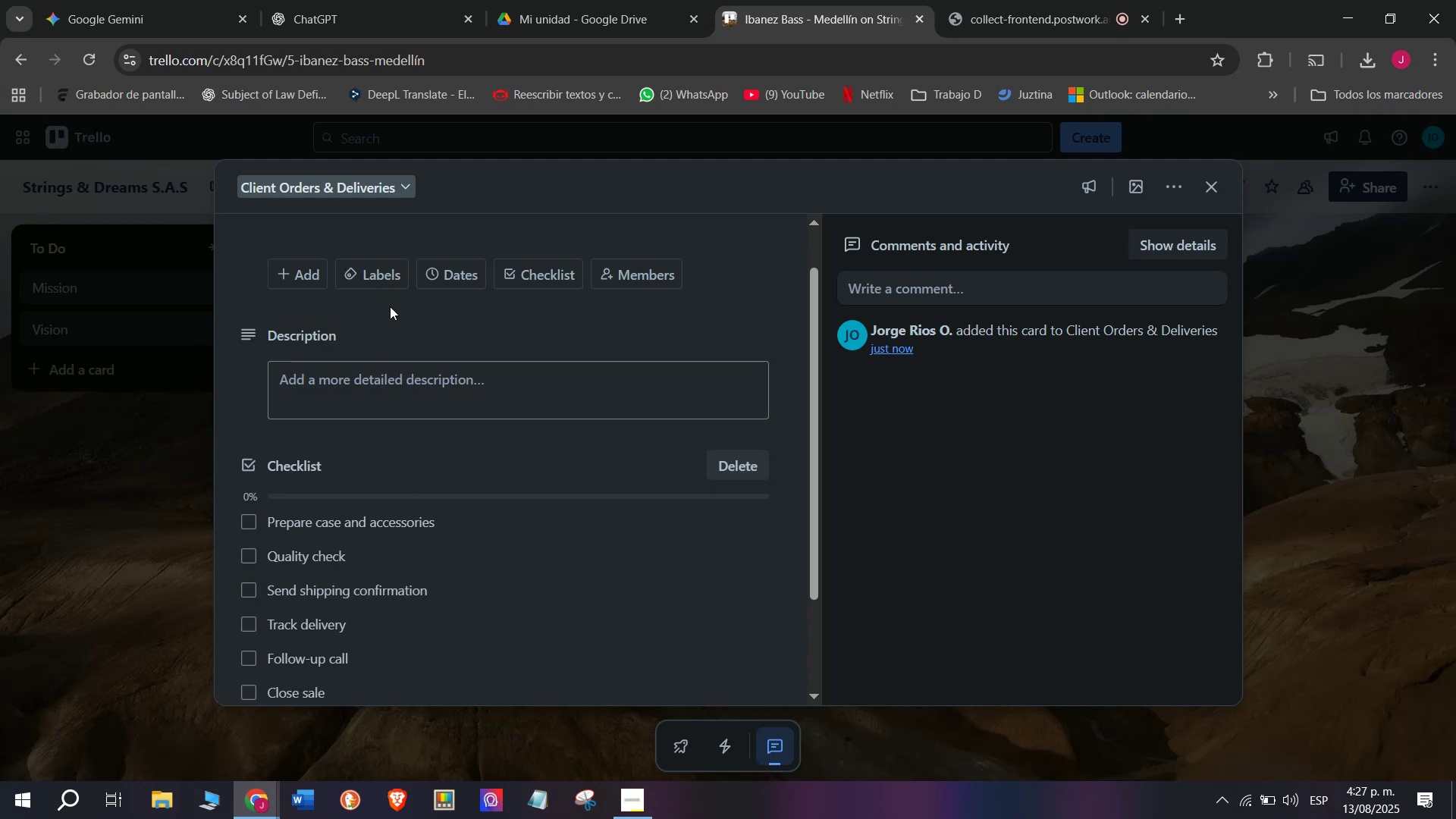 
left_click([383, 279])
 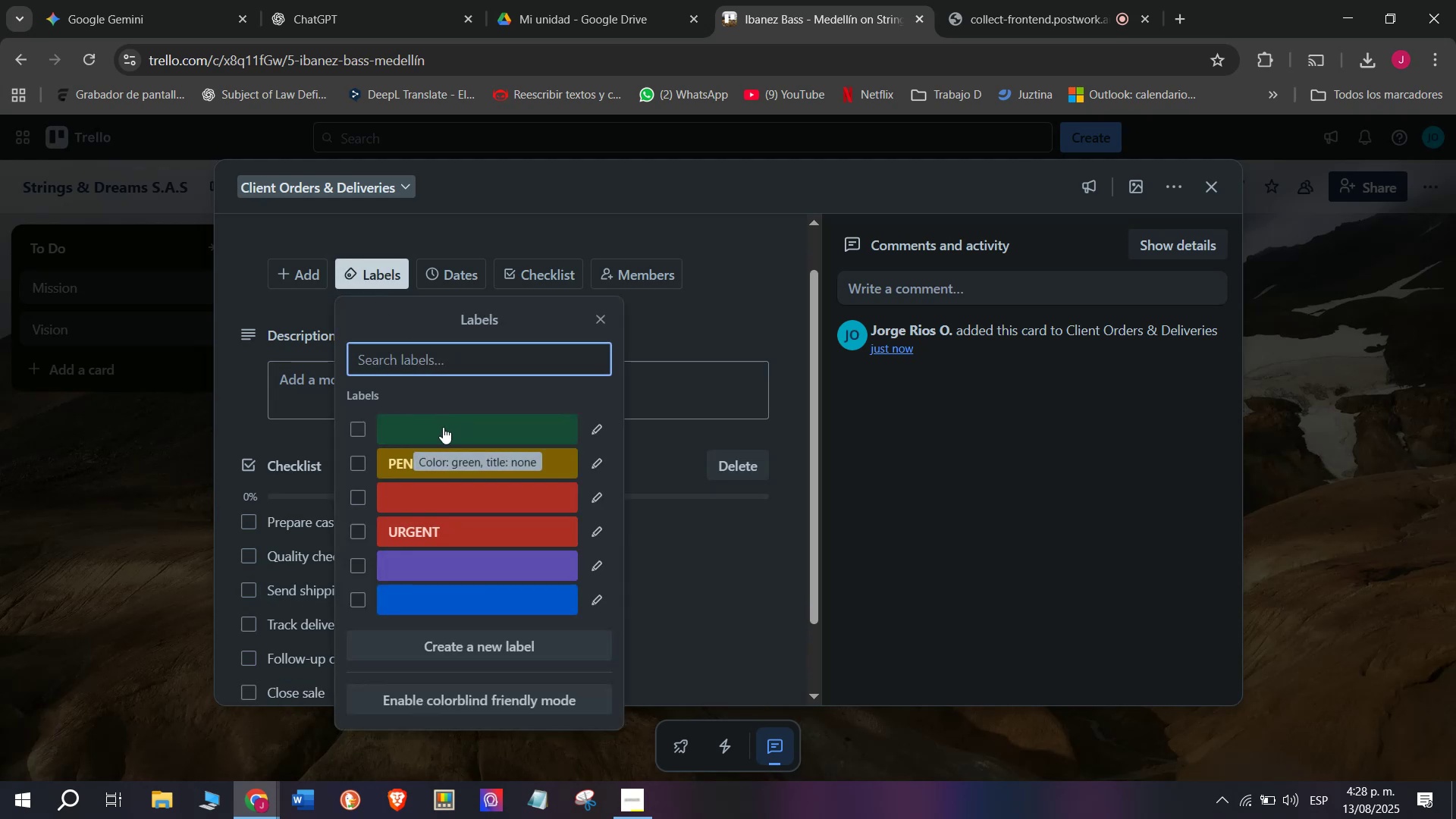 
left_click([600, 432])
 